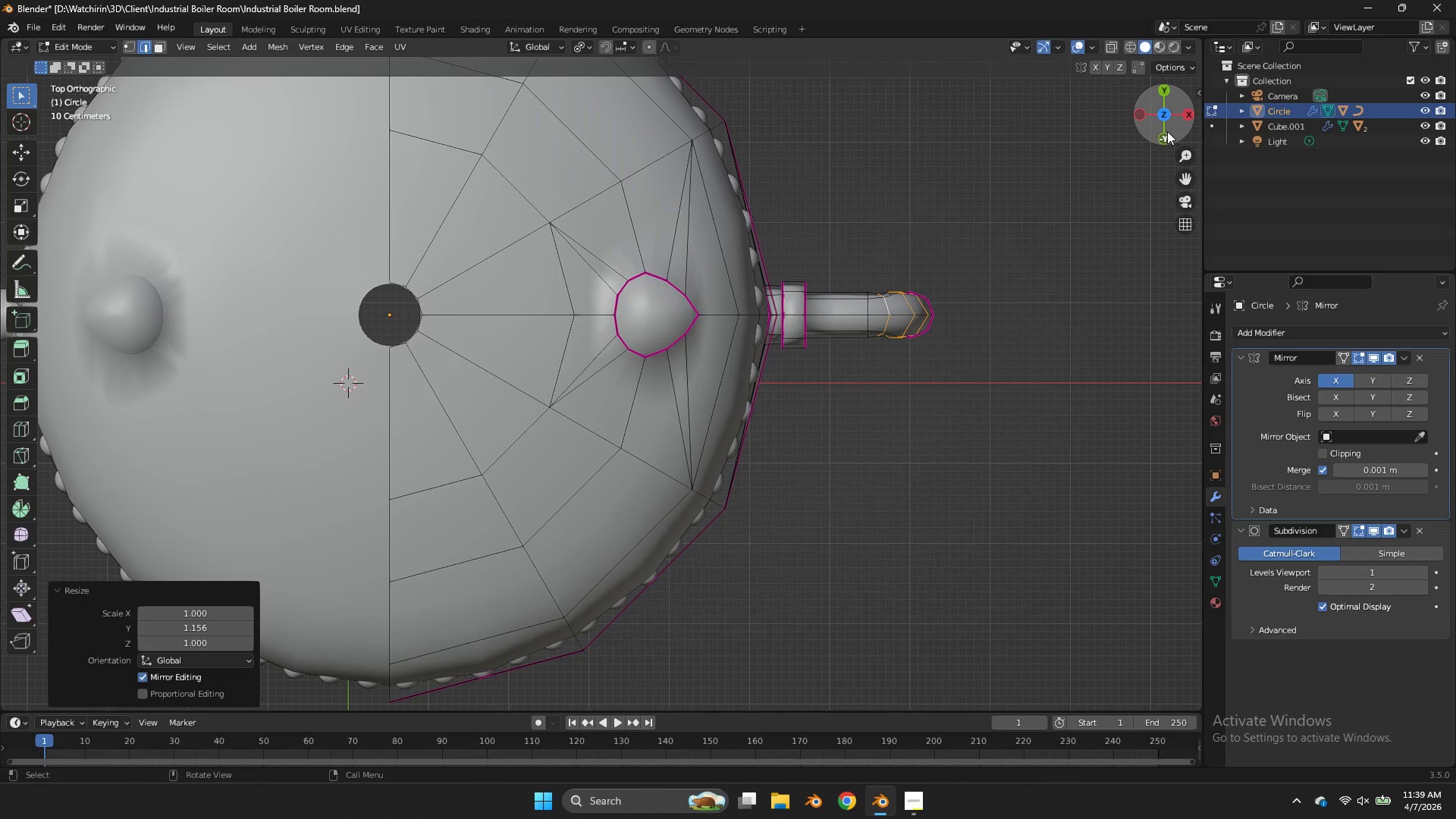 
left_click([1167, 131])
 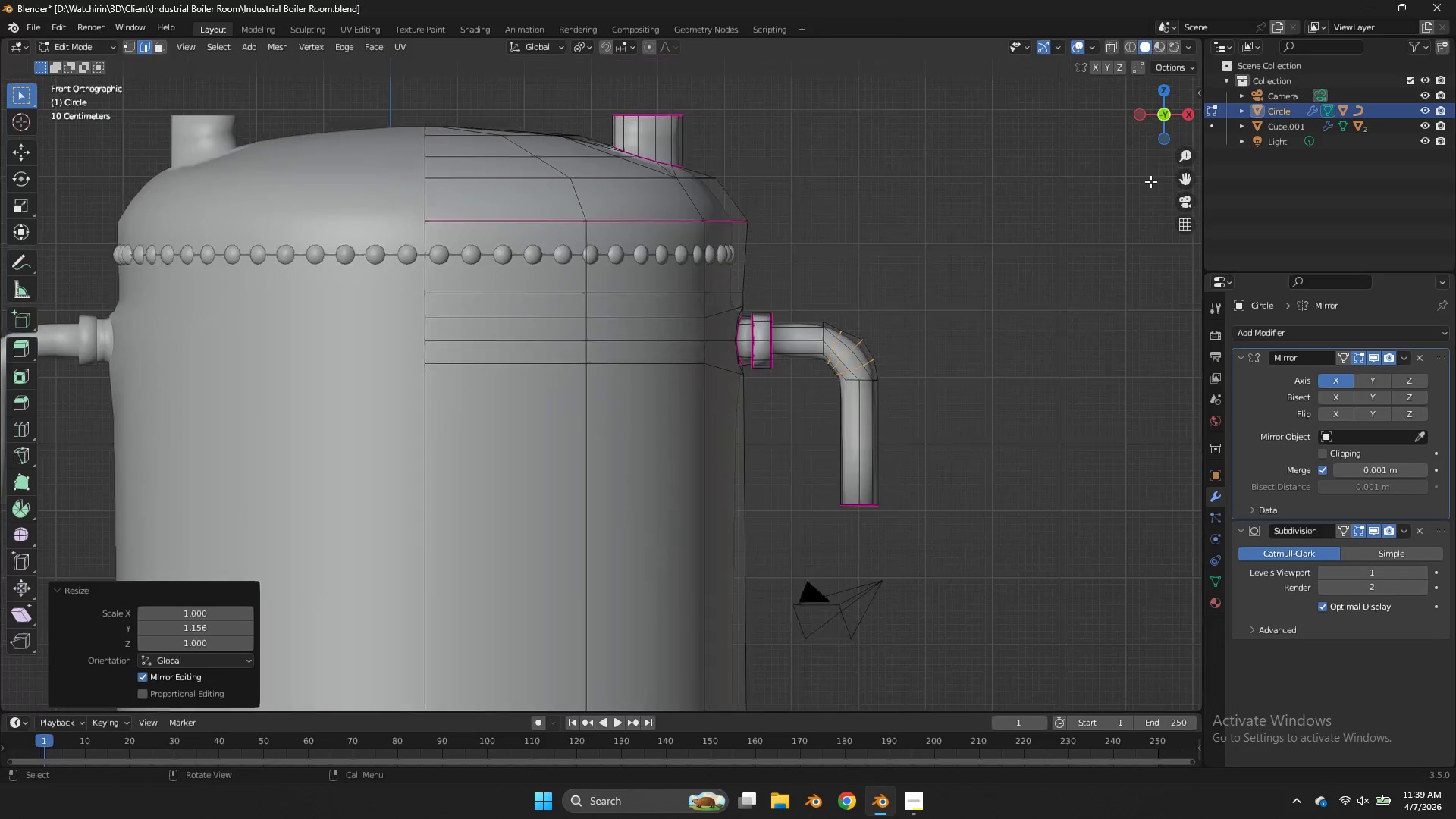 
key(Z)
 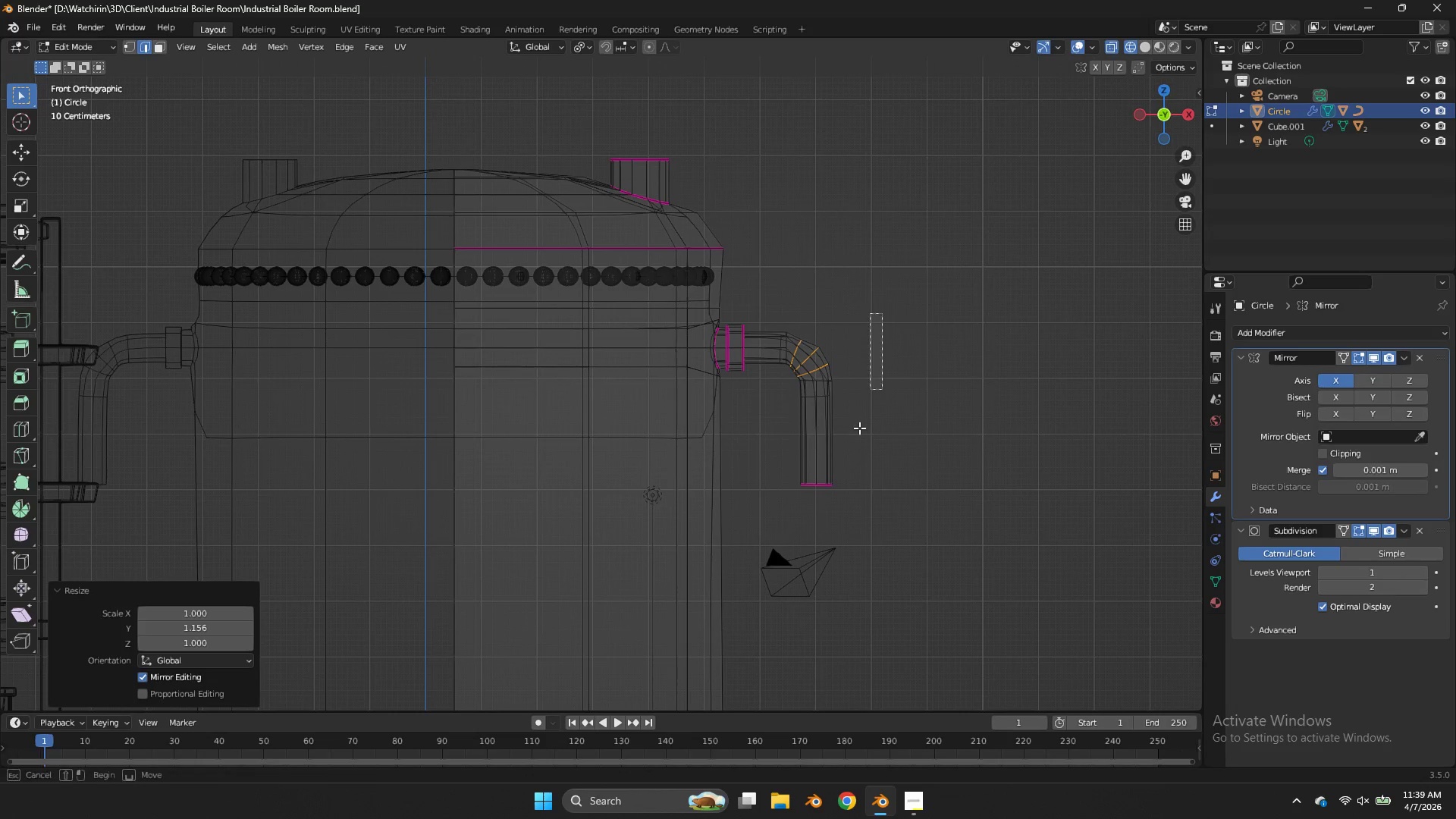 
scroll: coordinate [1150, 183], scroll_direction: down, amount: 2.0
 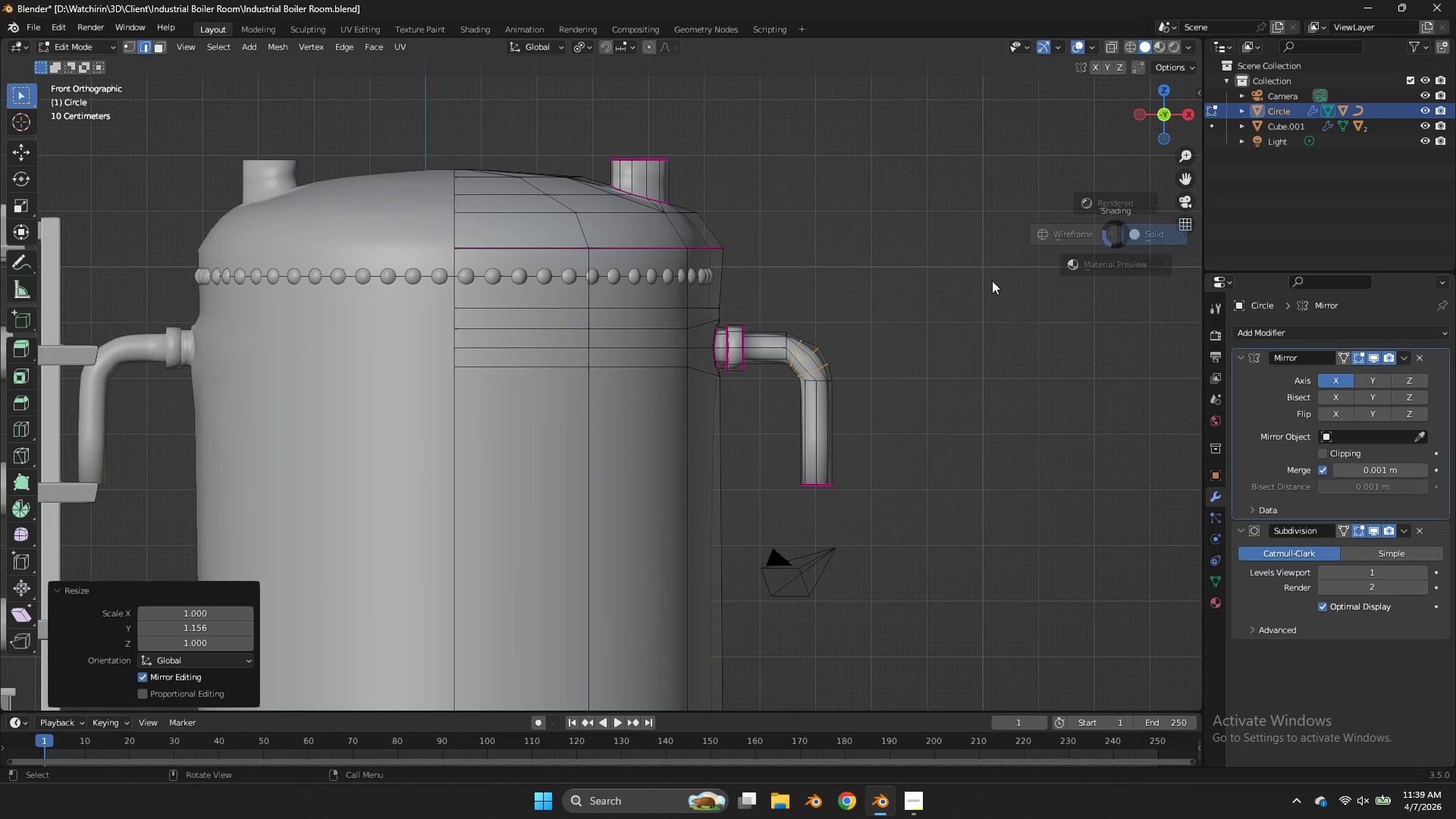 
left_click_drag(start_coordinate=[882, 313], to_coordinate=[764, 552])
 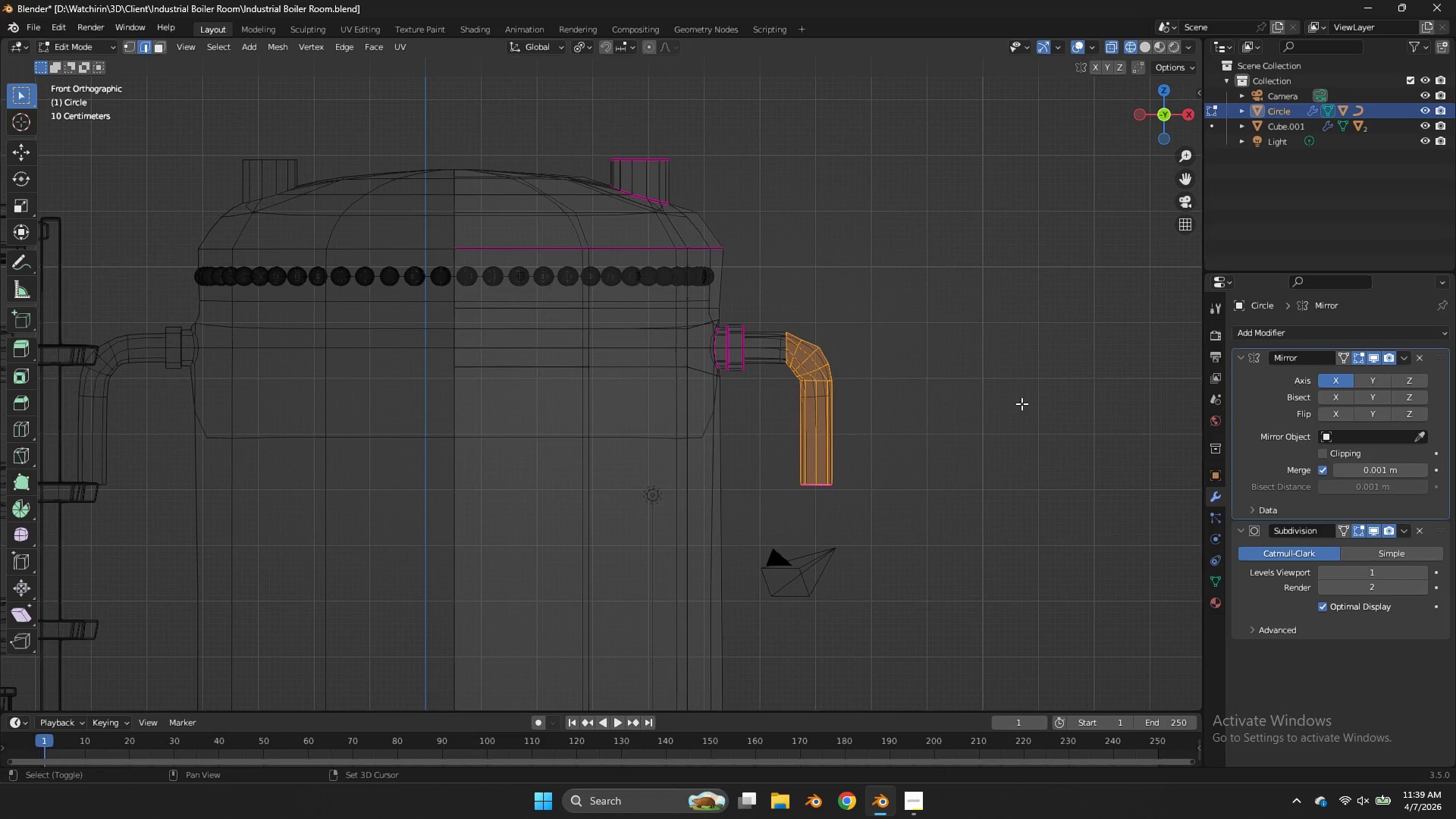 
key(Shift+E)
 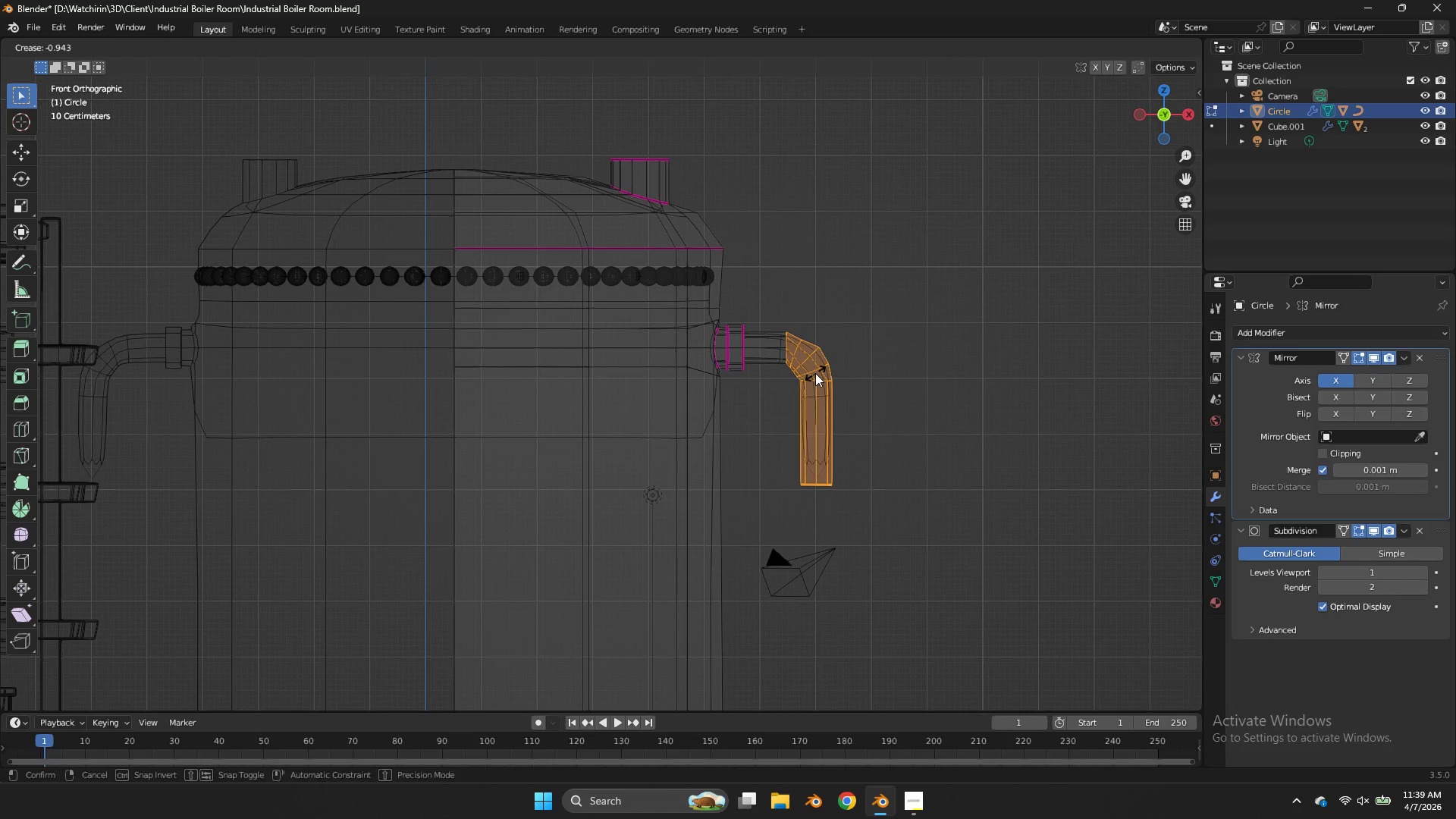 
left_click([808, 370])
 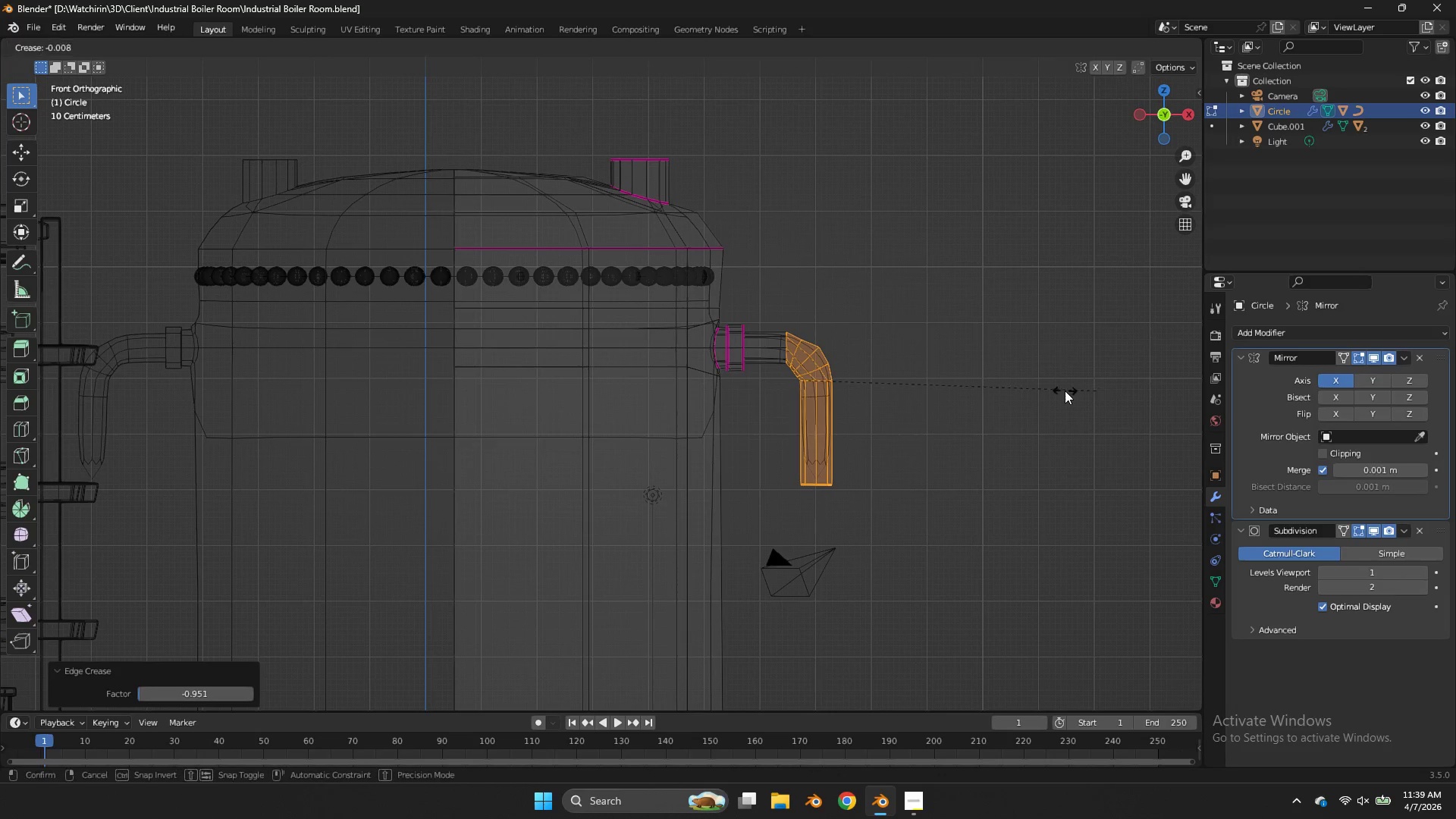 
key(Shift+E)
 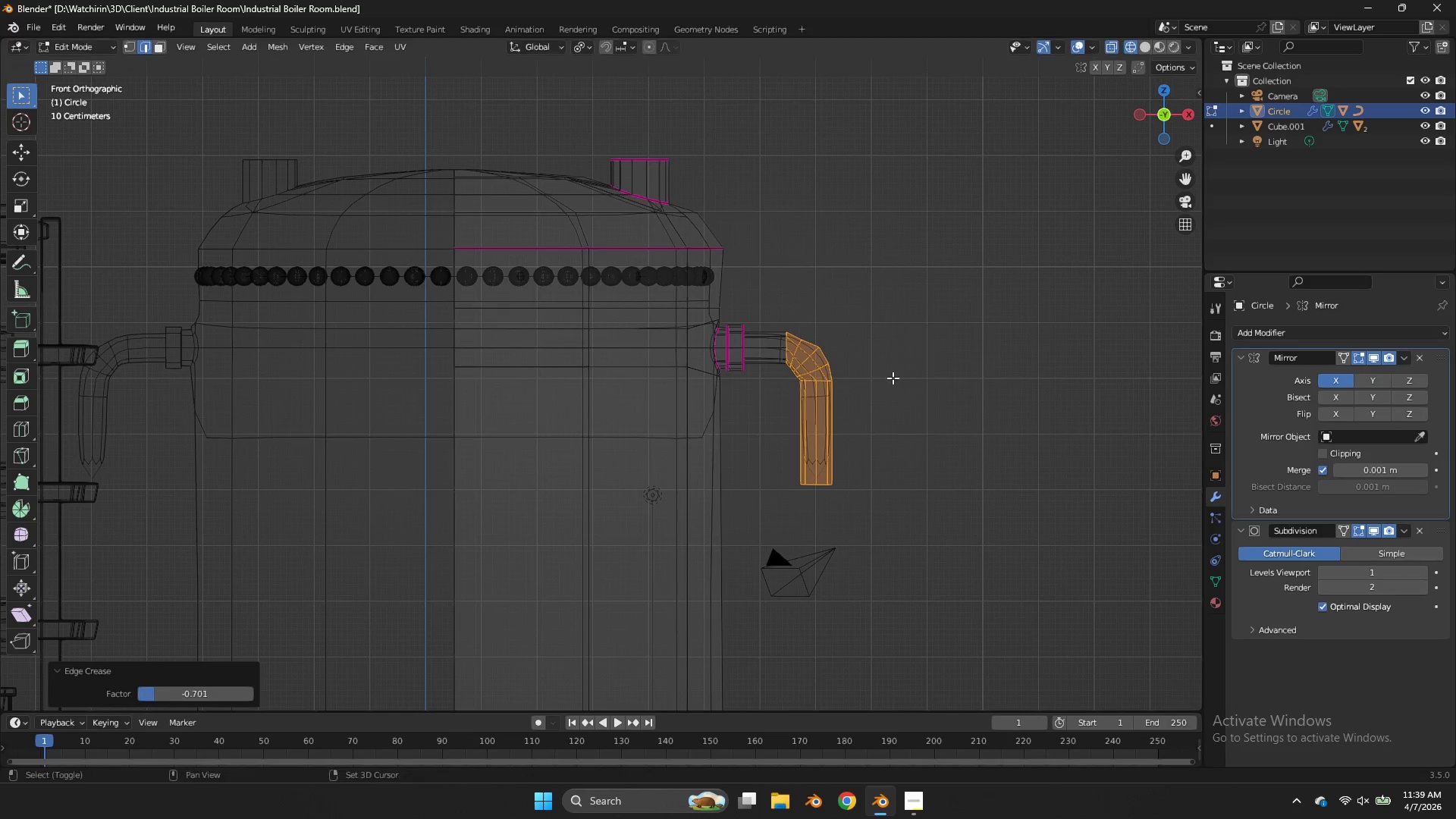 
left_click([893, 378])
 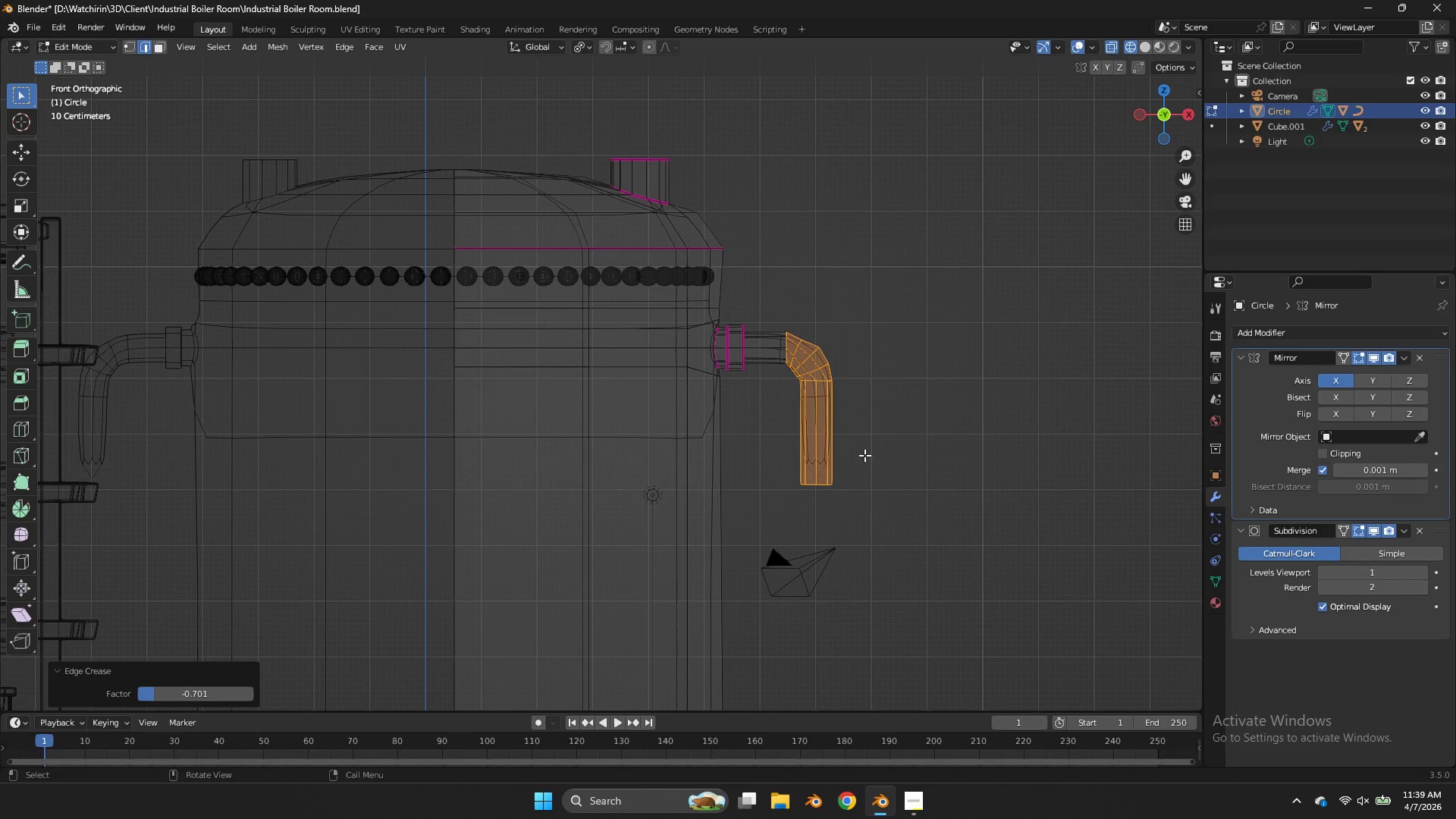 
left_click_drag(start_coordinate=[864, 457], to_coordinate=[777, 527])
 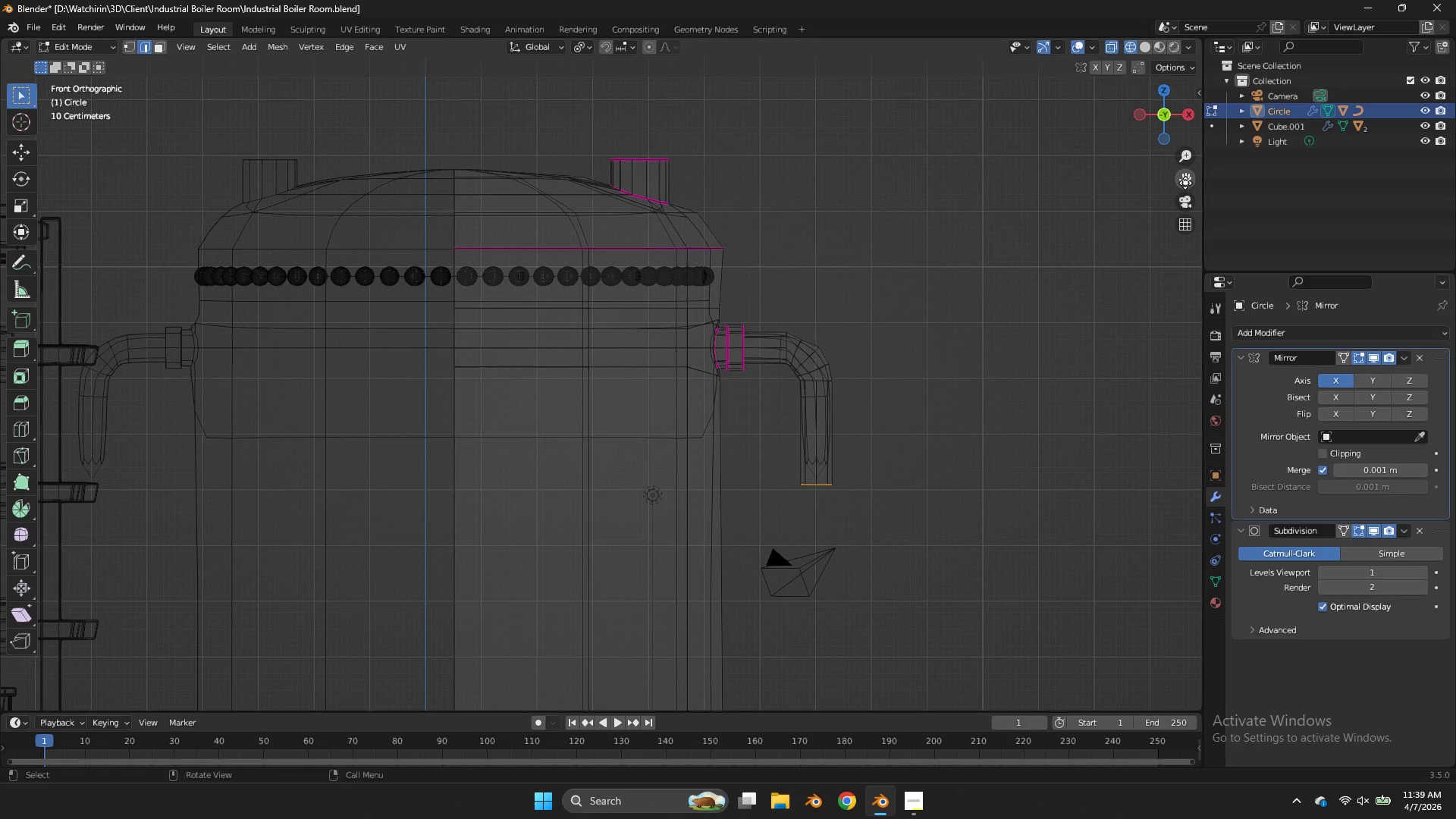 
left_click_drag(start_coordinate=[1185, 183], to_coordinate=[1133, 581])
 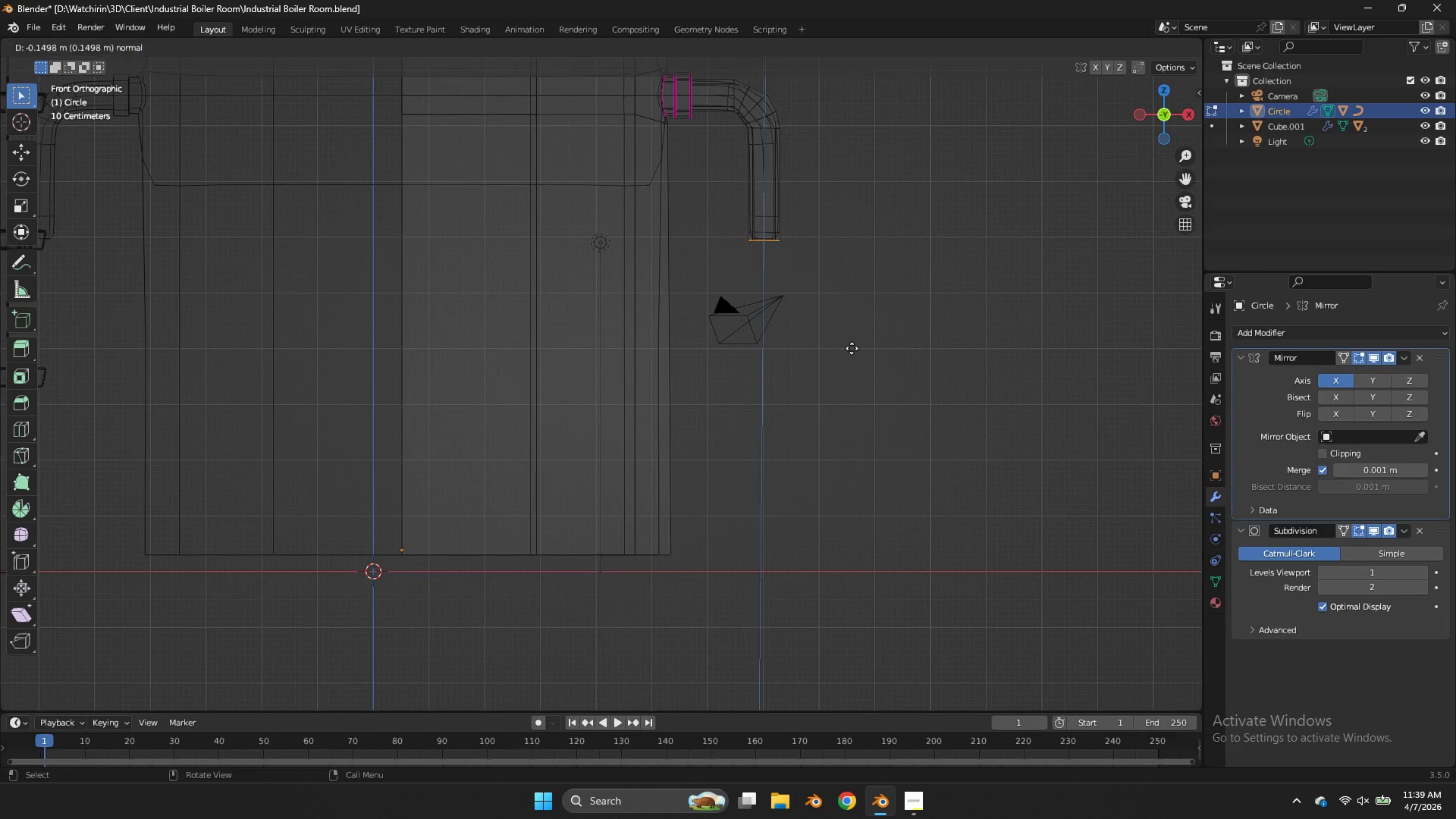 
type(ezz)
 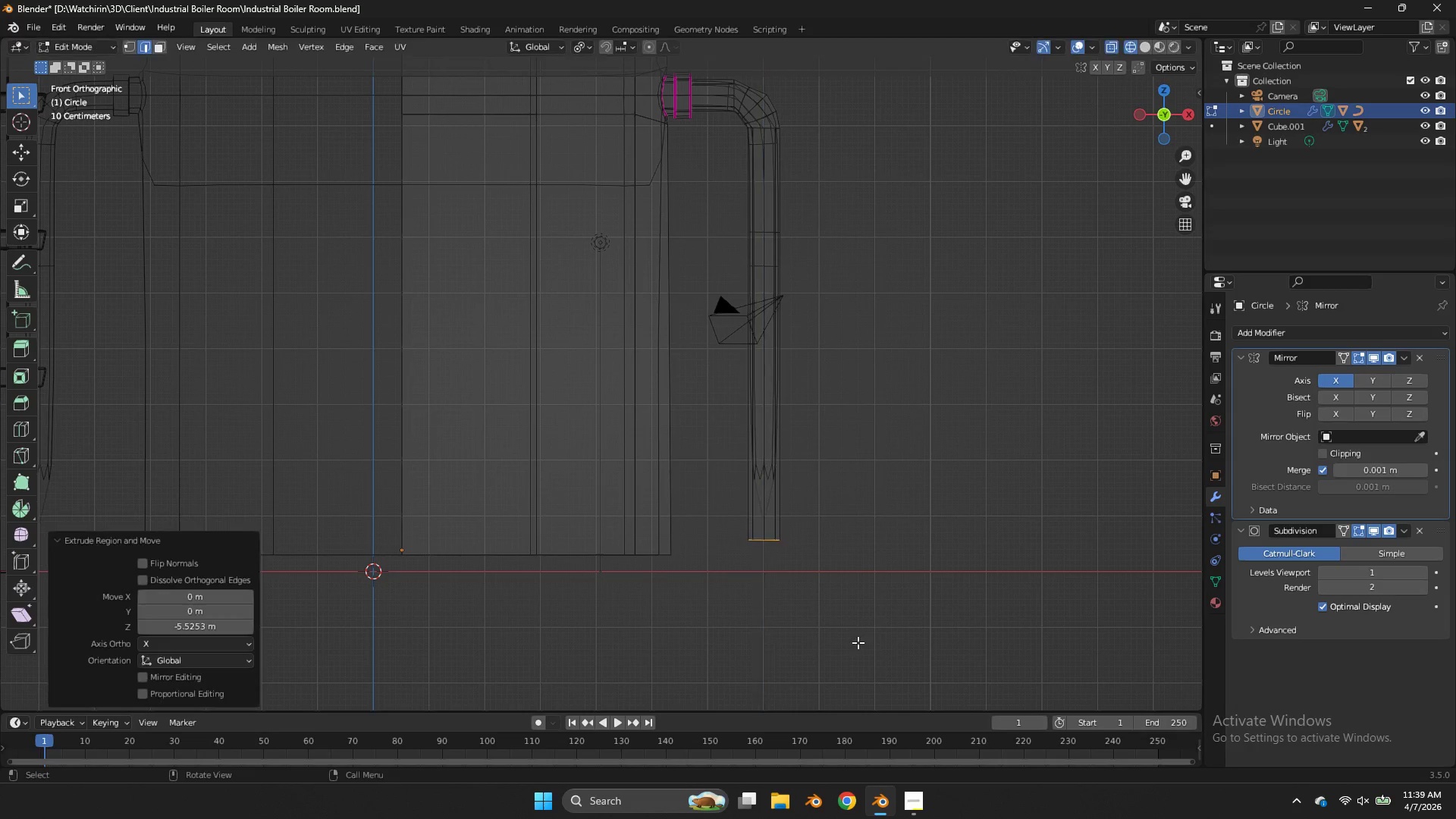 
scroll: coordinate [930, 406], scroll_direction: down, amount: 2.0
 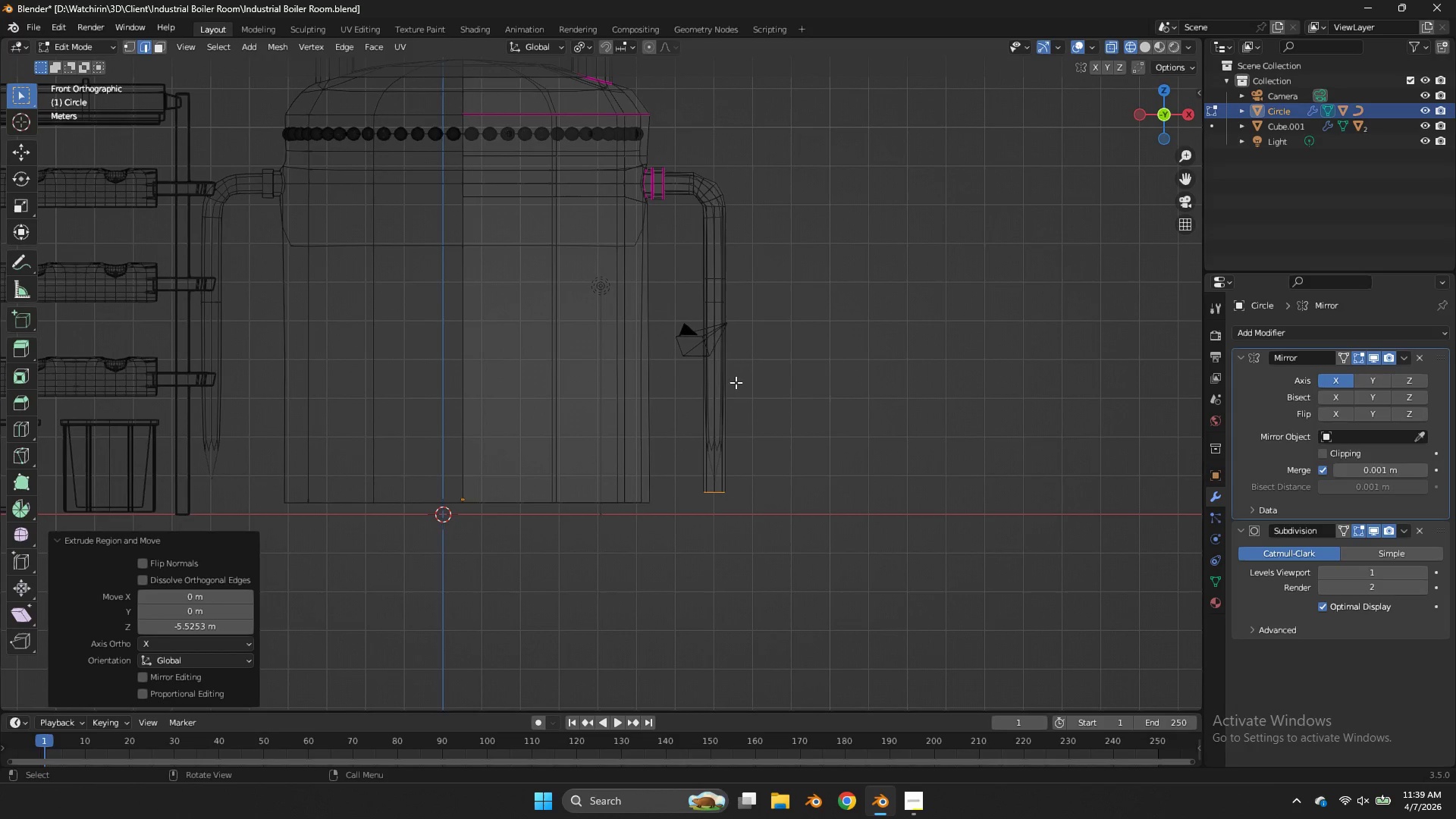 
key(Shift+E)
 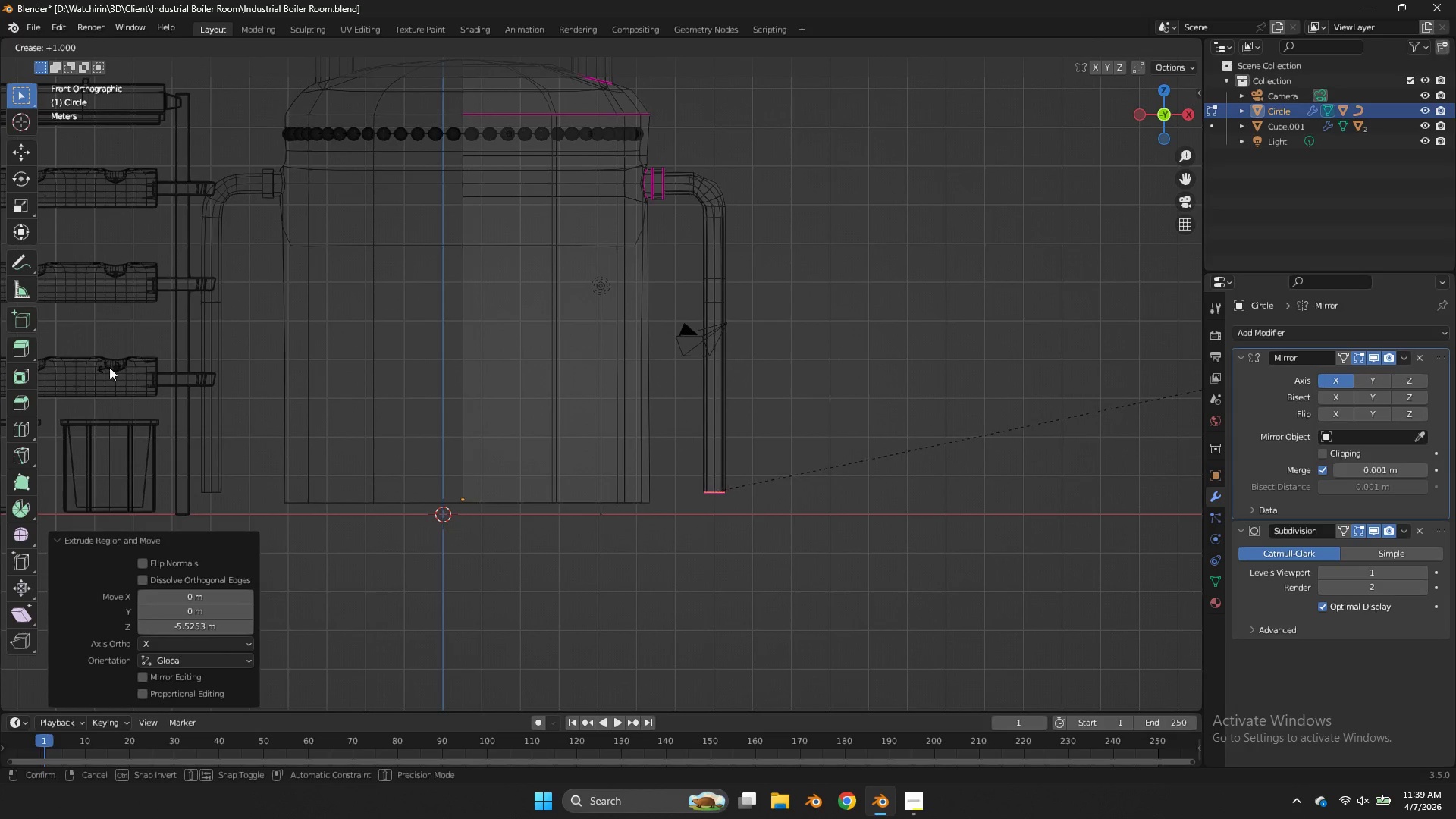 
left_click([109, 367])
 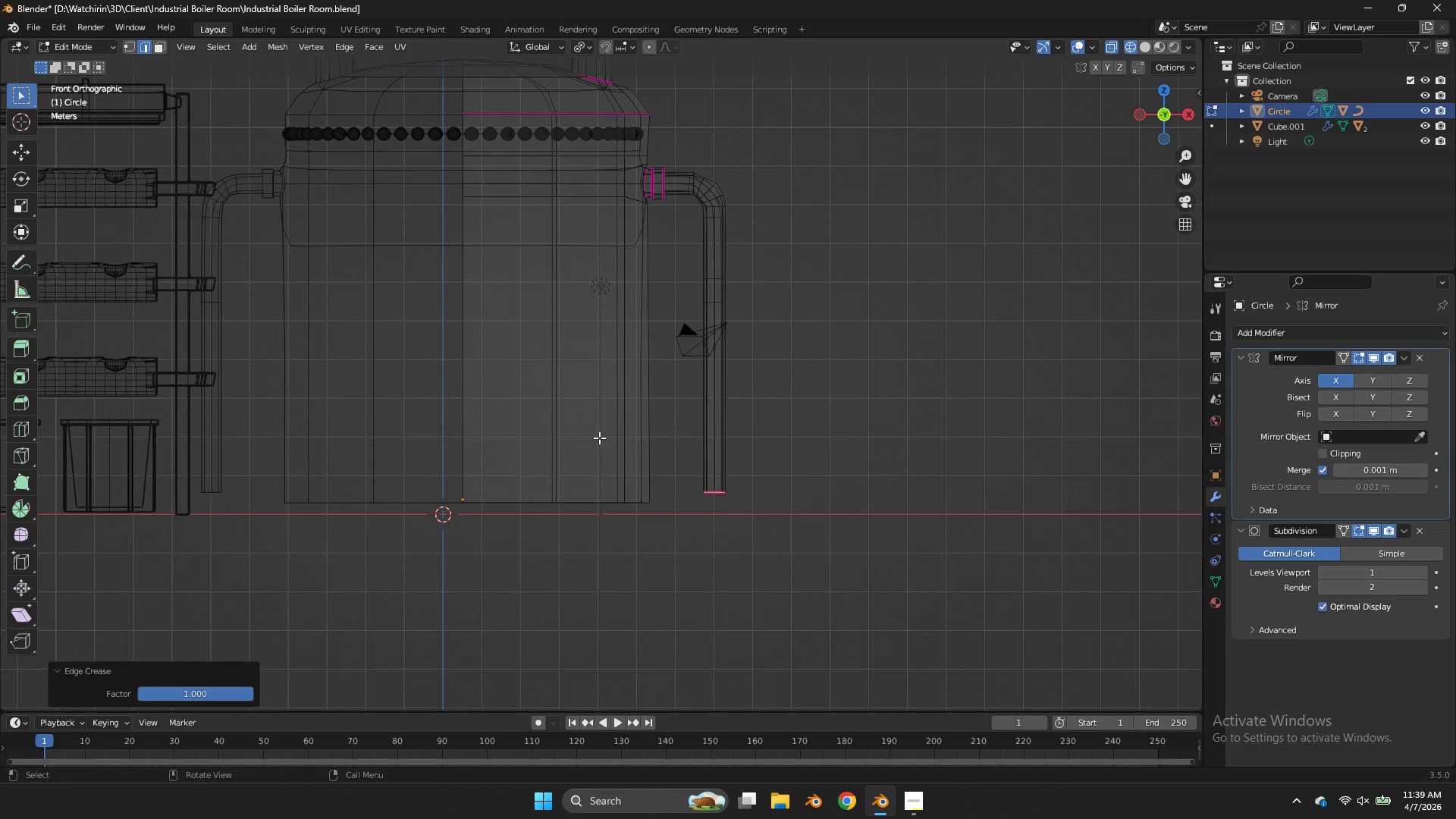 
key(Control+ControlLeft)
 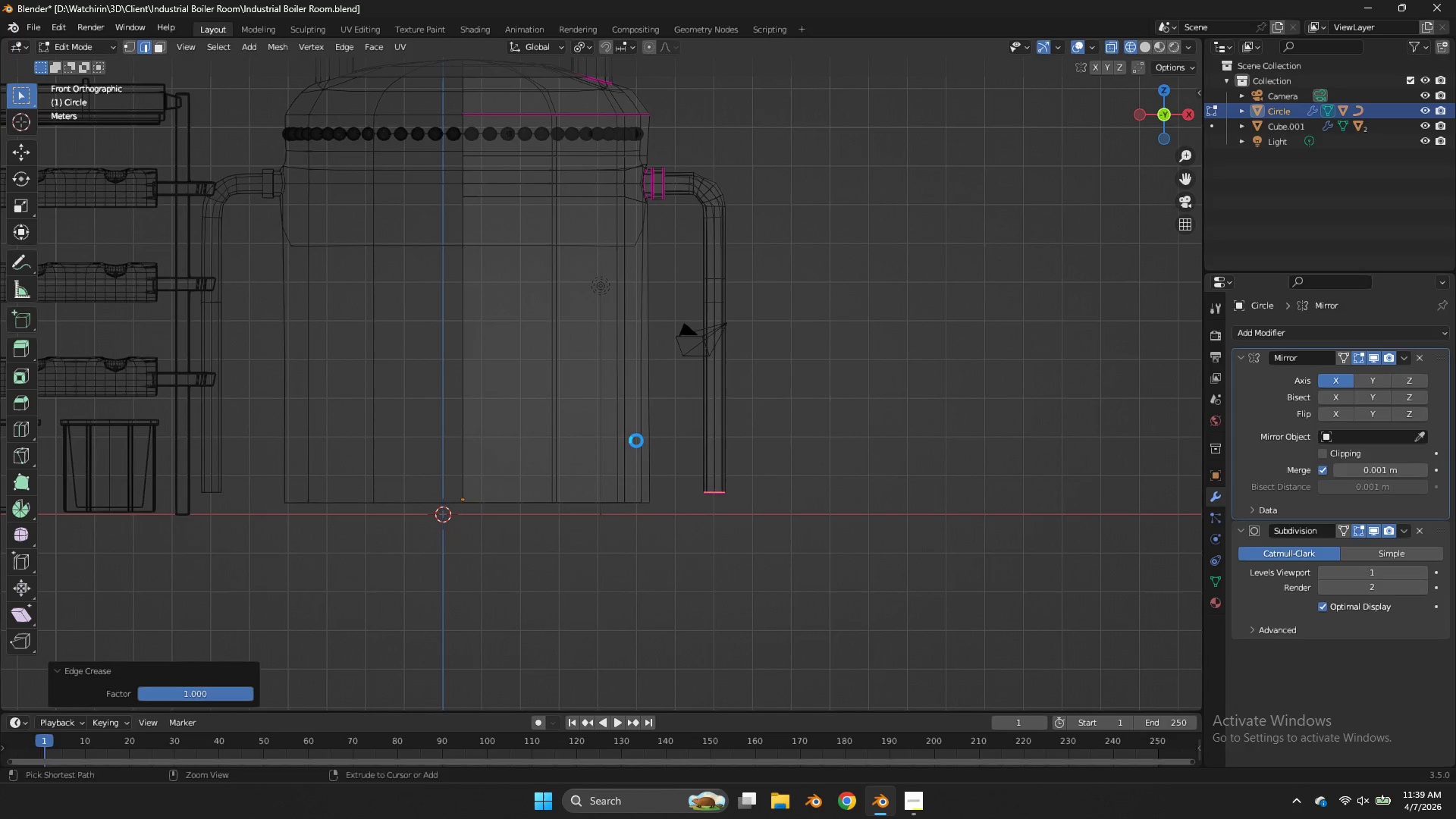 
key(Control+S)
 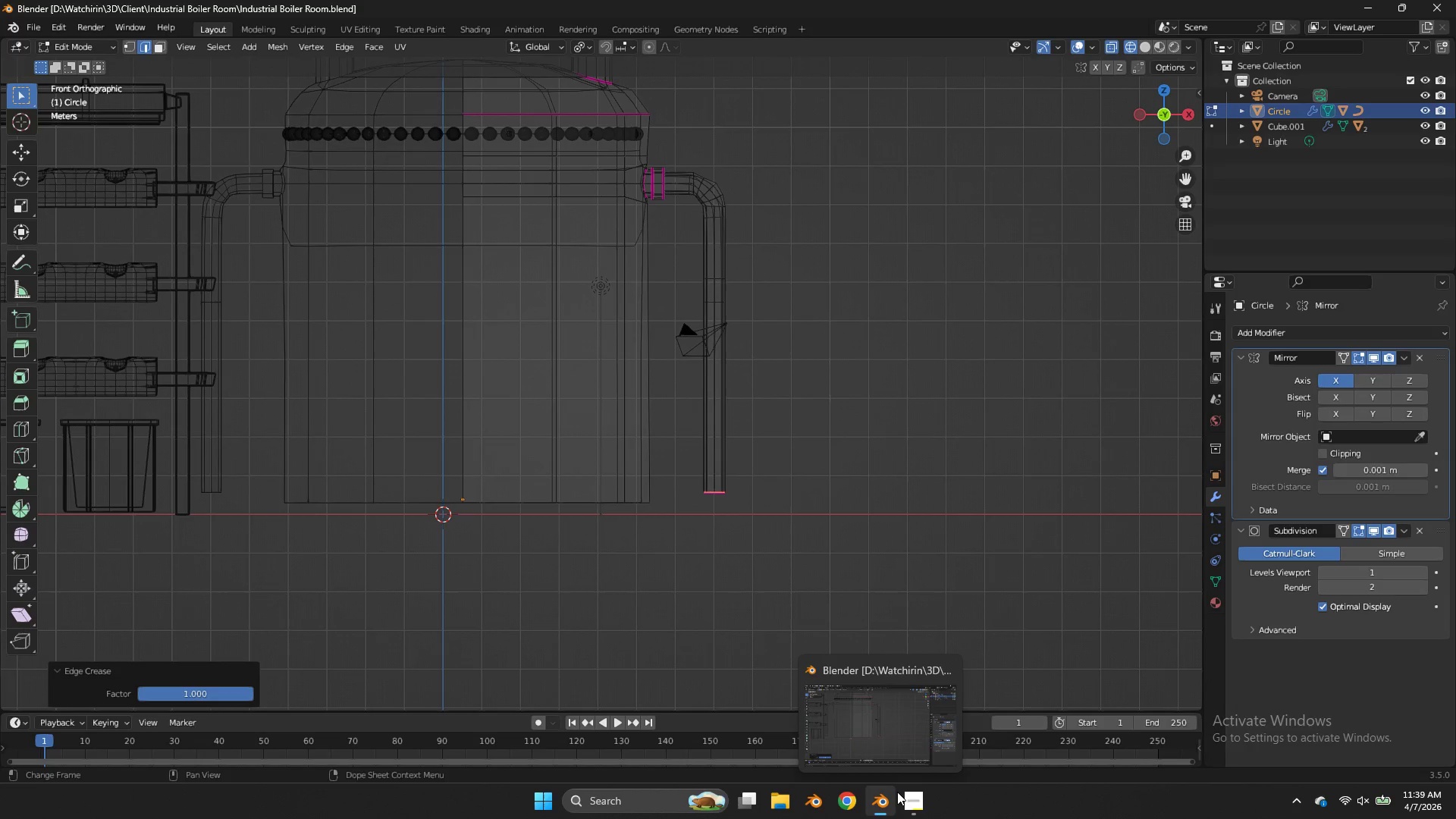 
wait(46.33)
 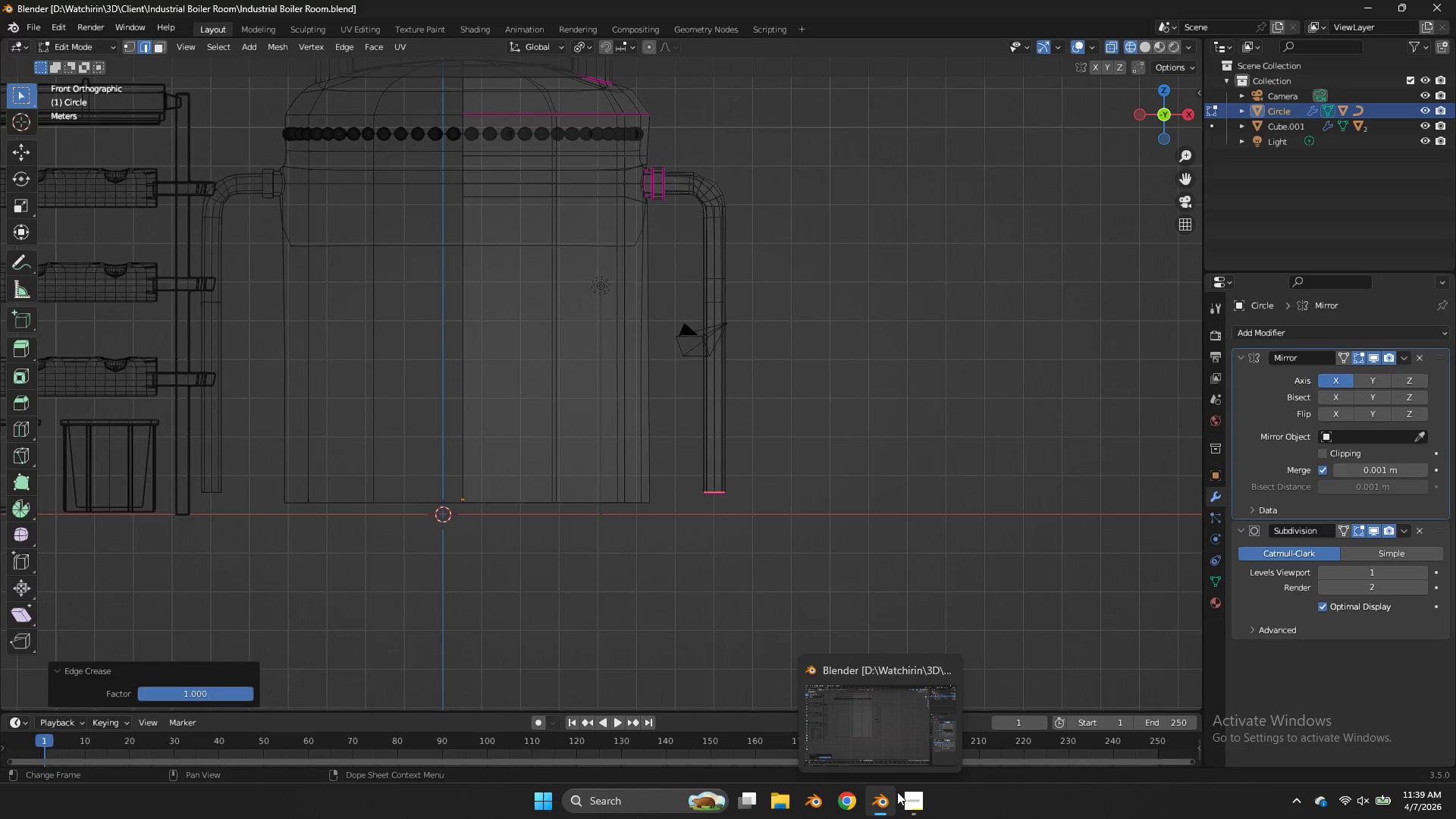 
scroll: coordinate [825, 130], scroll_direction: up, amount: 1.0
 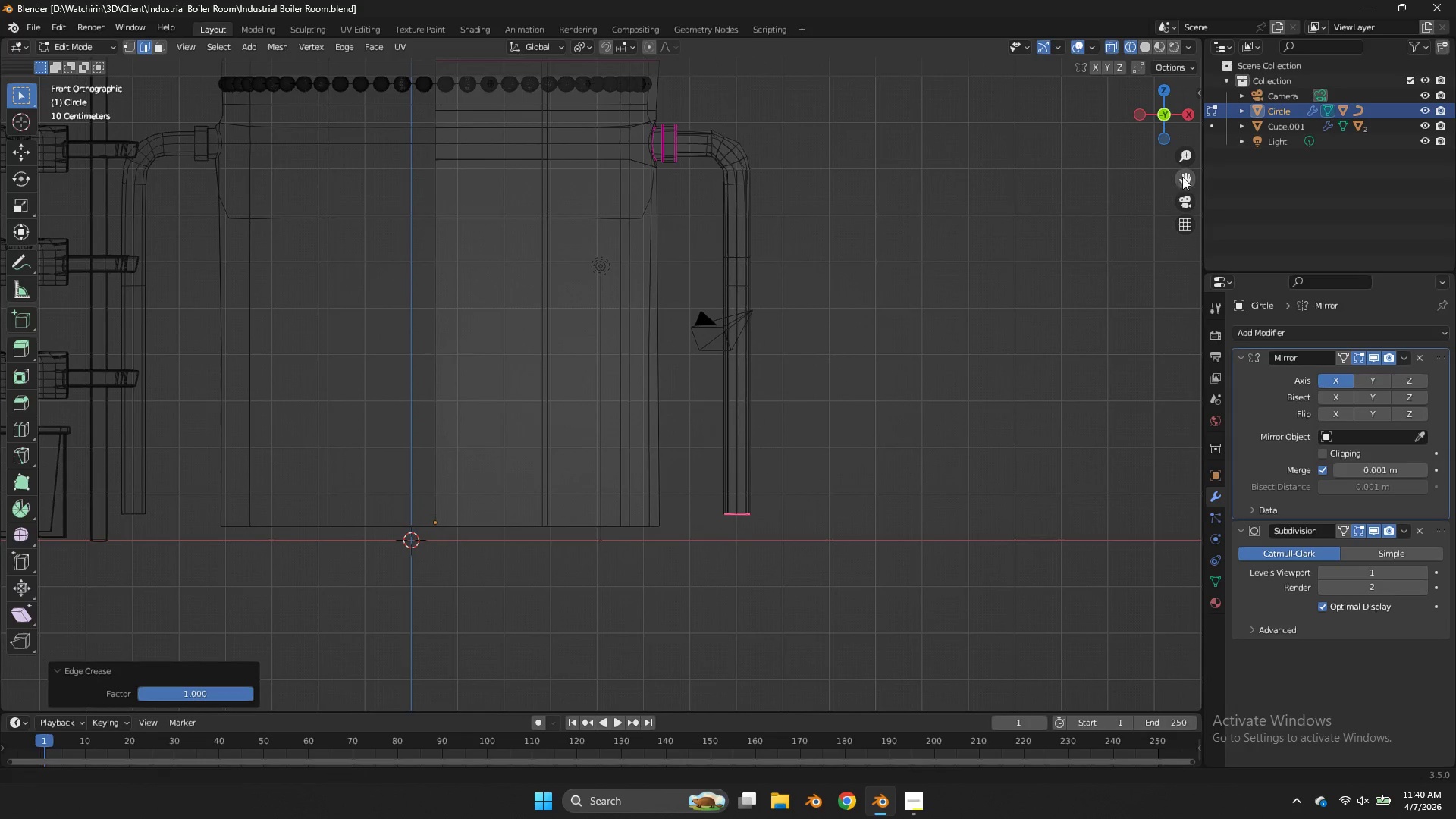 
left_click_drag(start_coordinate=[1182, 177], to_coordinate=[1171, 263])
 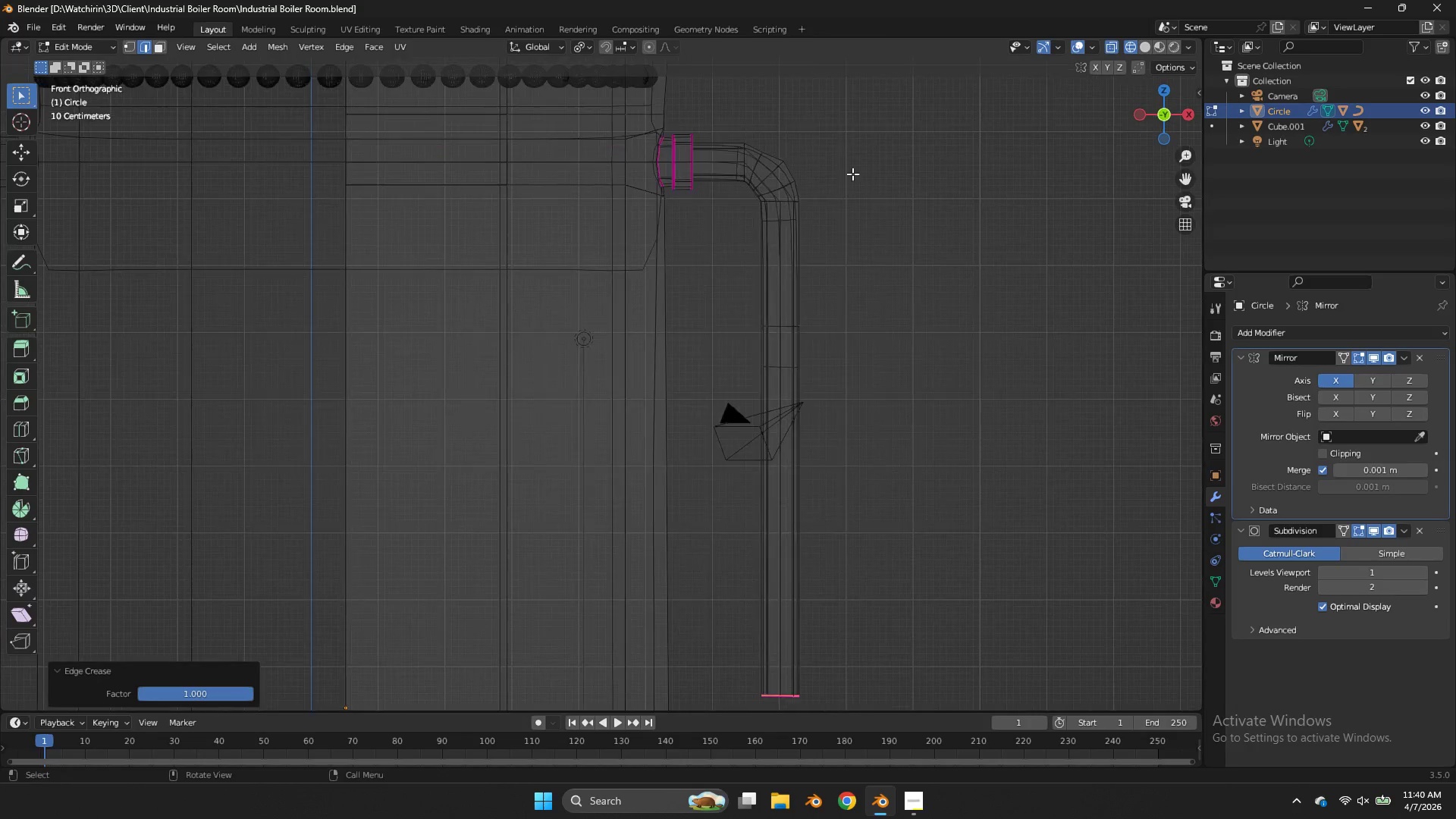 
hold_key(key=AltLeft, duration=2.25)
 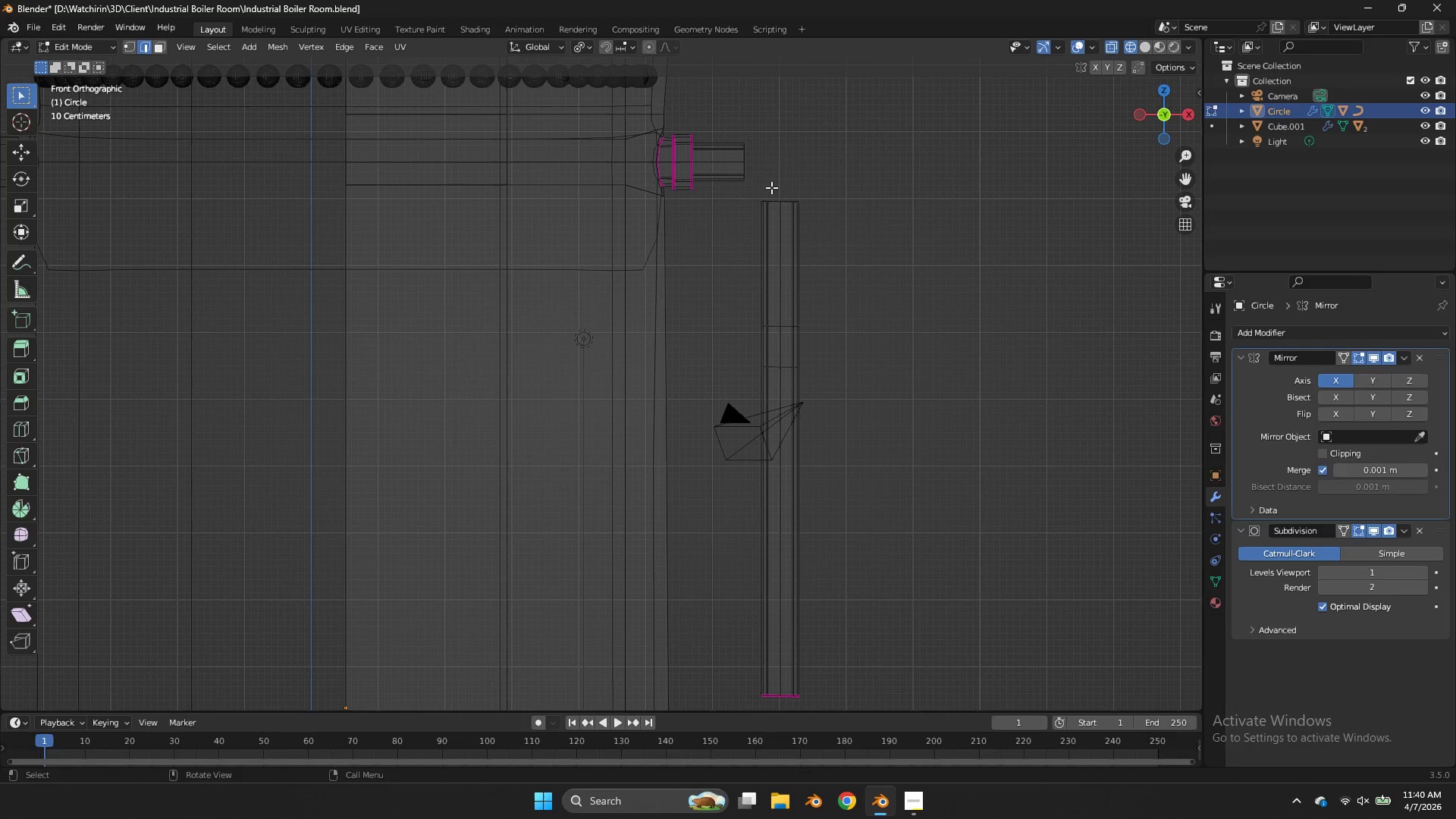 
scroll: coordinate [868, 181], scroll_direction: up, amount: 2.0
 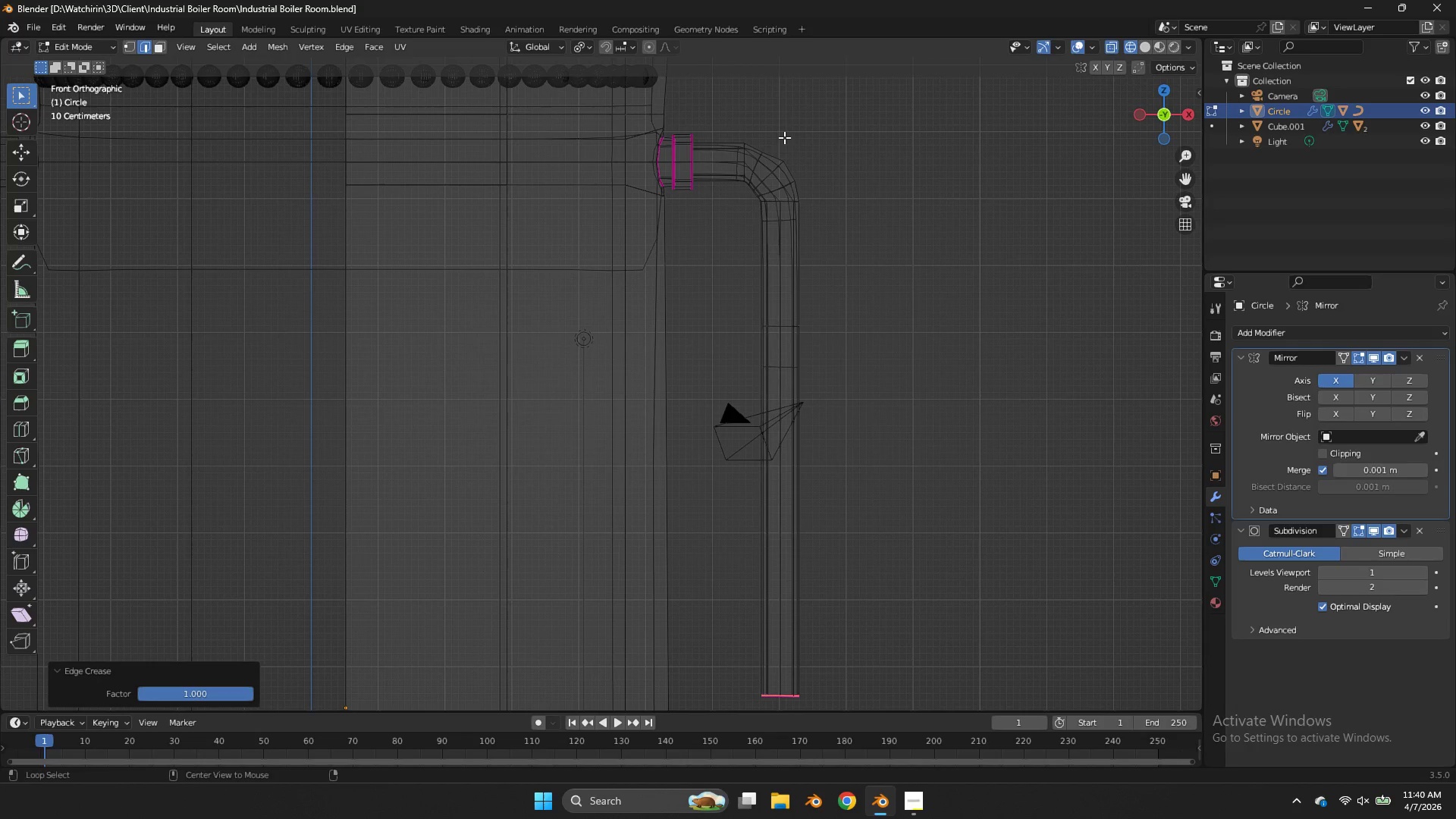 
hold_key(key=ShiftLeft, duration=1.27)
left_click([754, 165])
 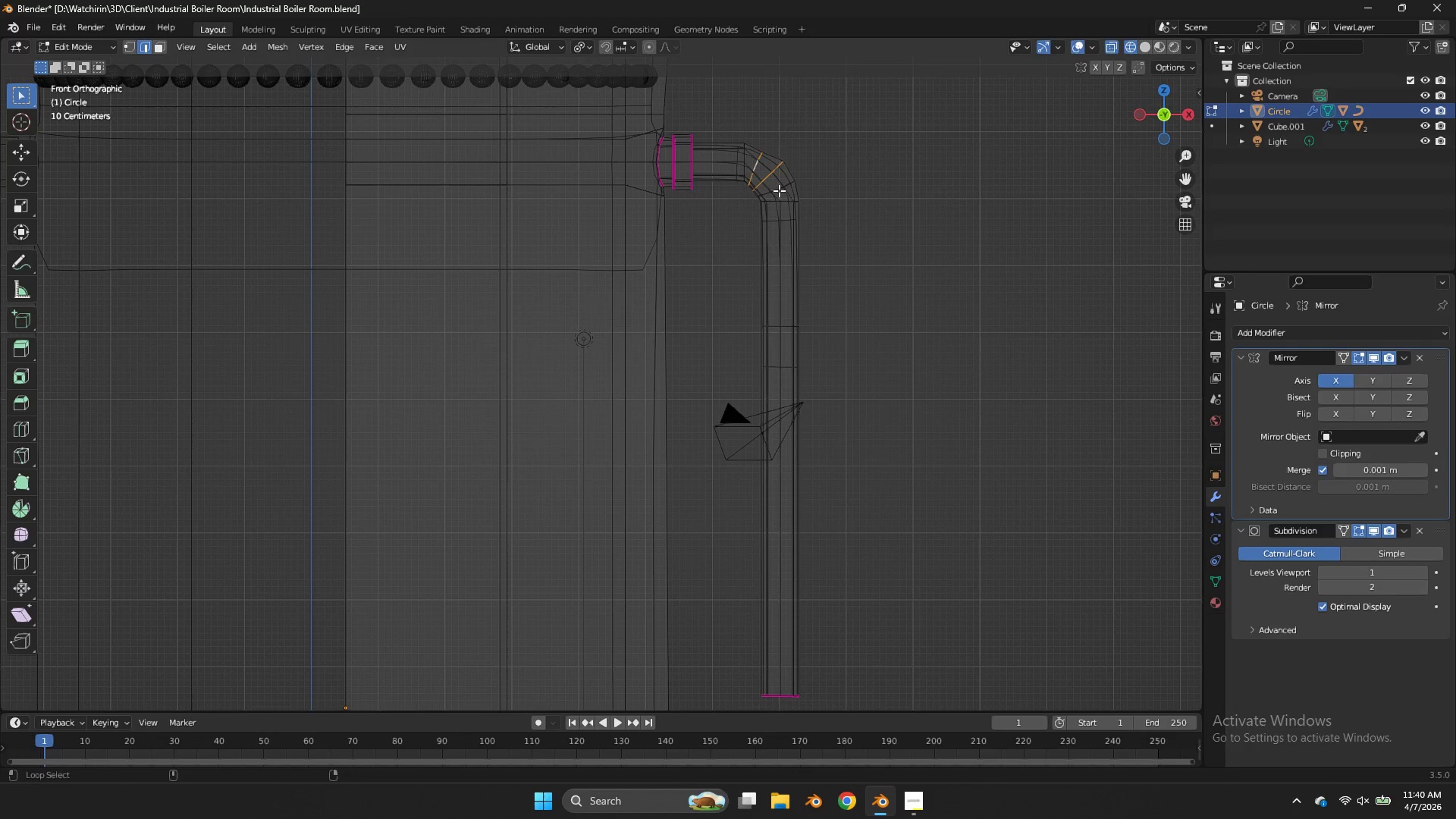 
left_click([777, 192])
 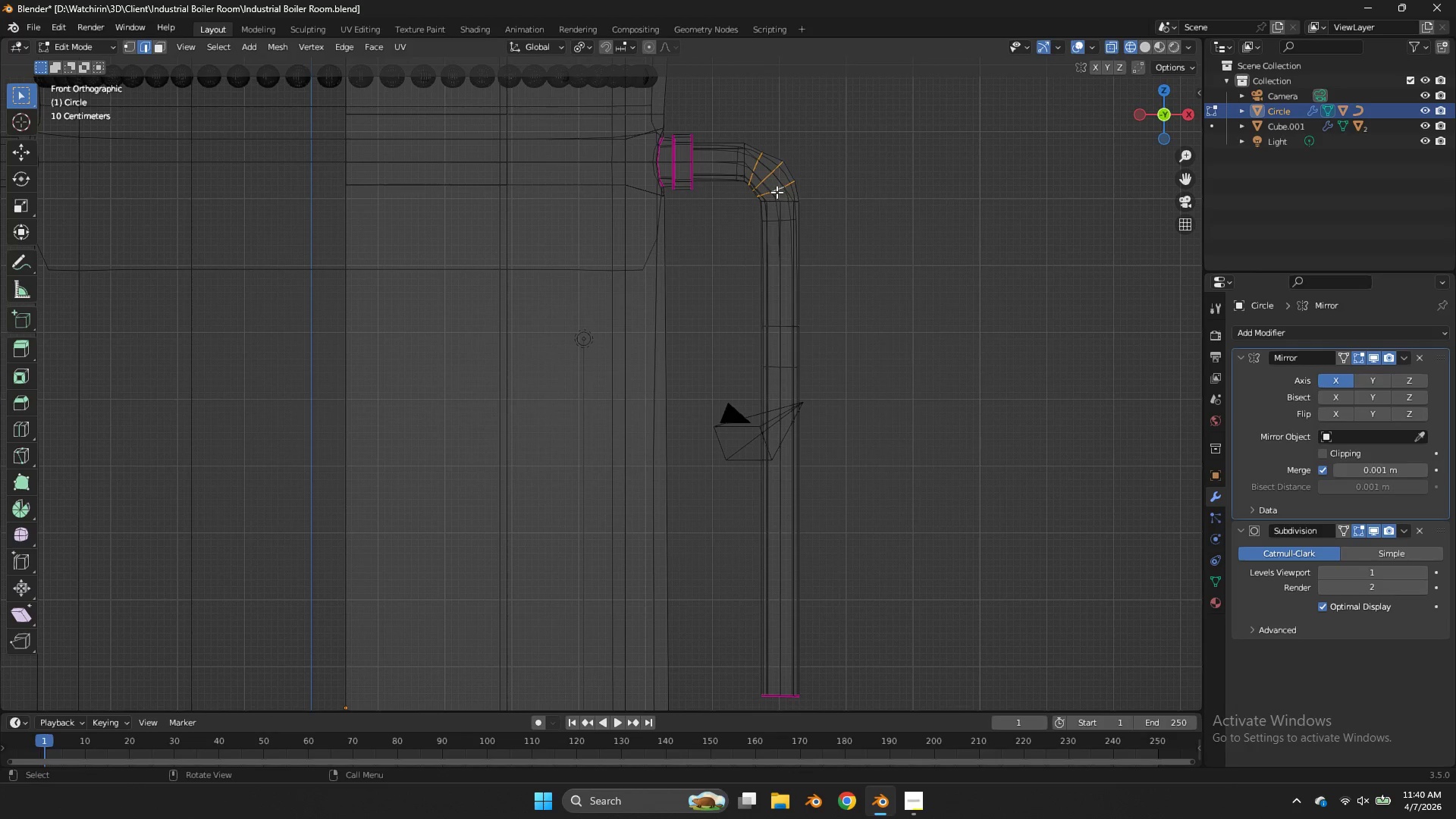 
key(X)
 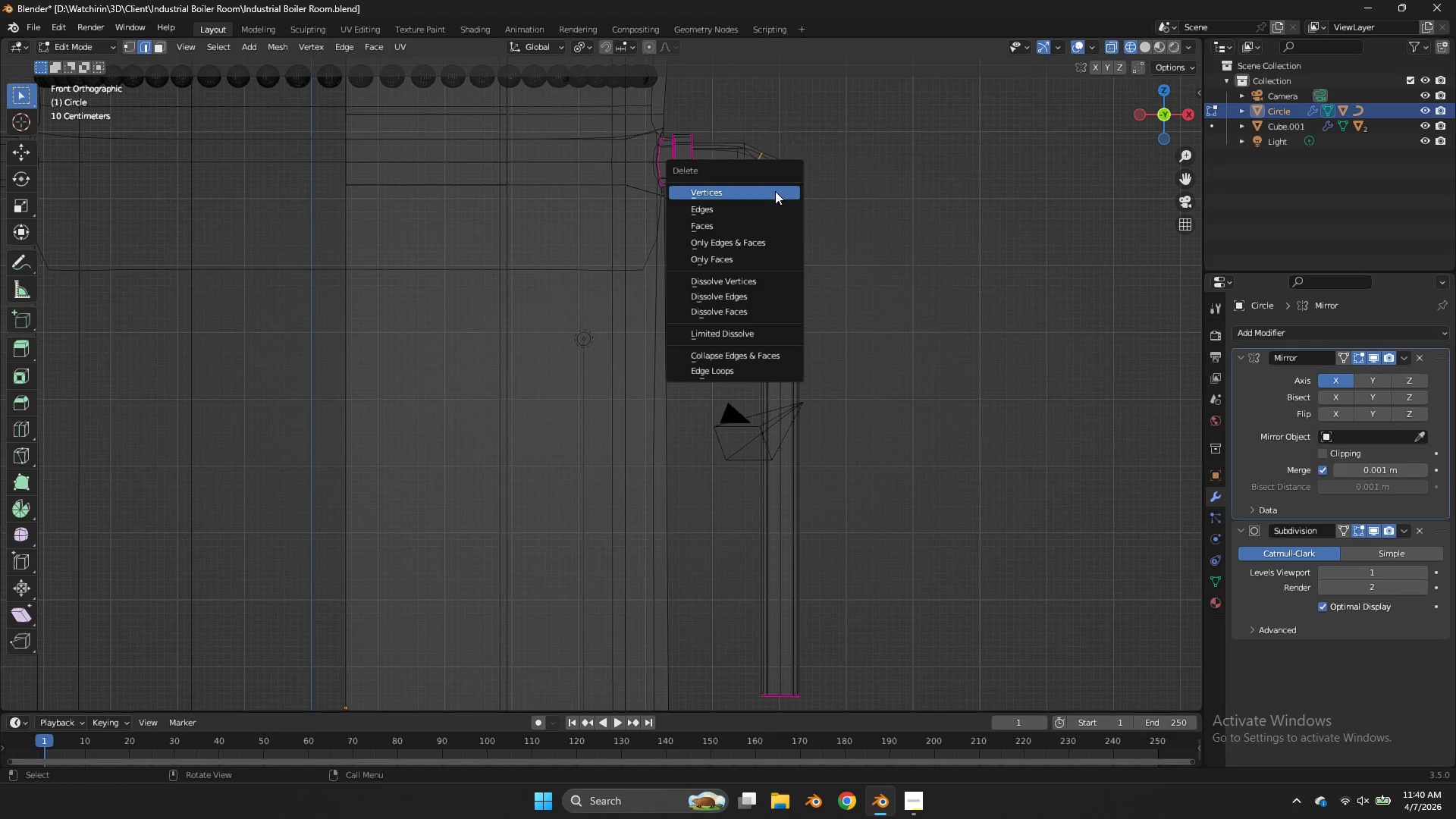 
left_click([775, 191])
 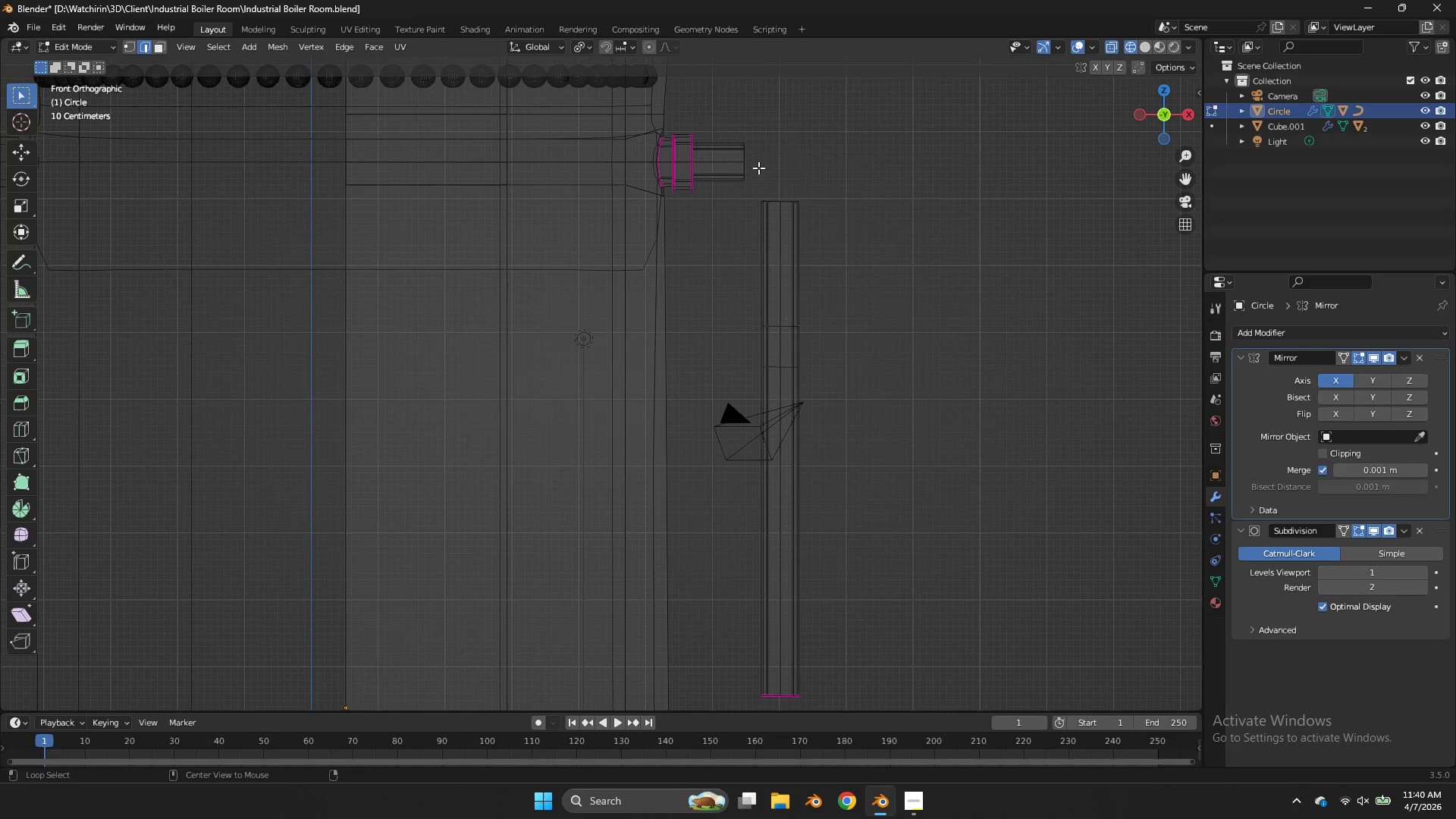 
hold_key(key=AltLeft, duration=1.41)
left_click([744, 159])
 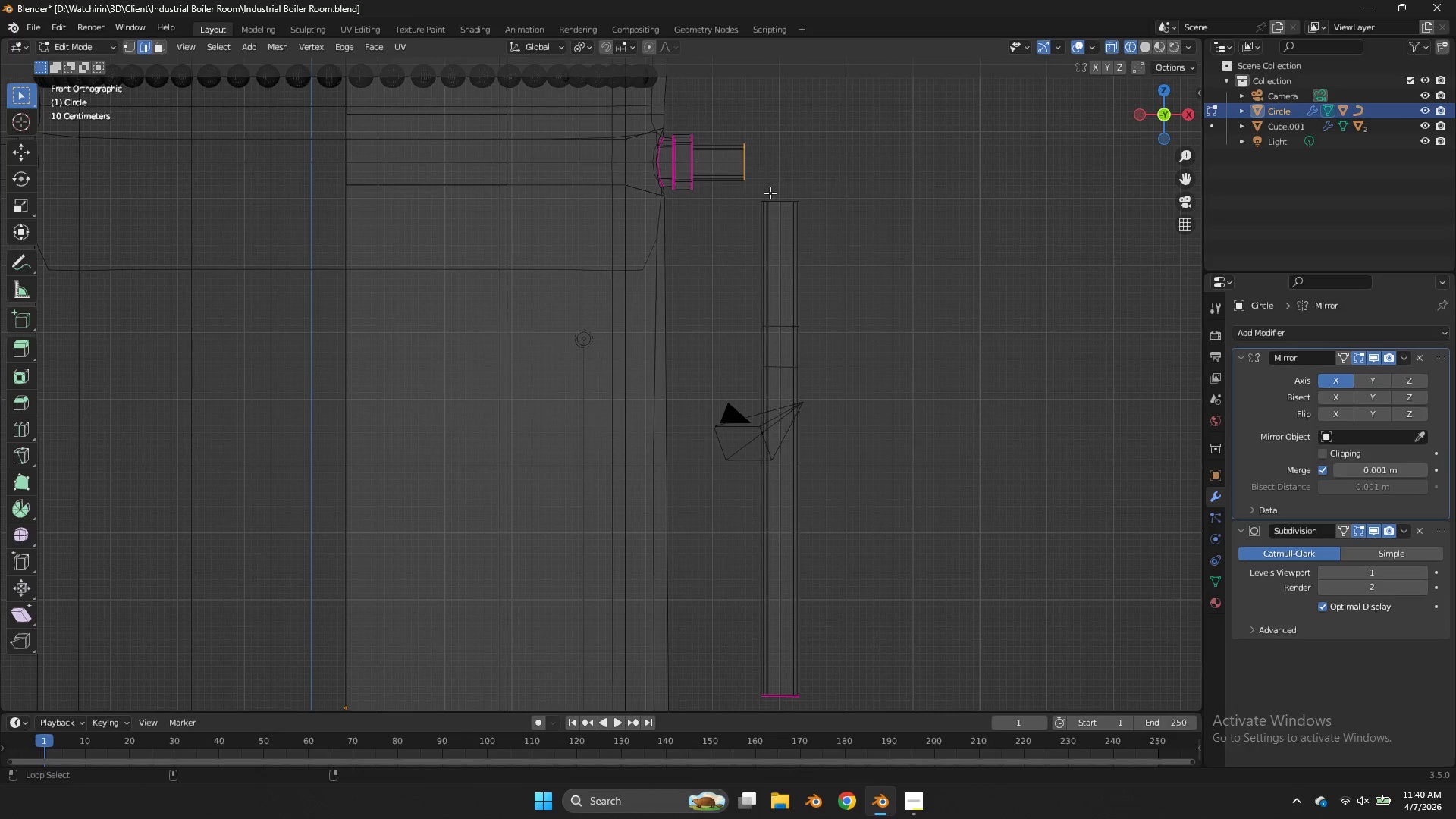 
hold_key(key=ShiftLeft, duration=0.58)
left_click([774, 201])
 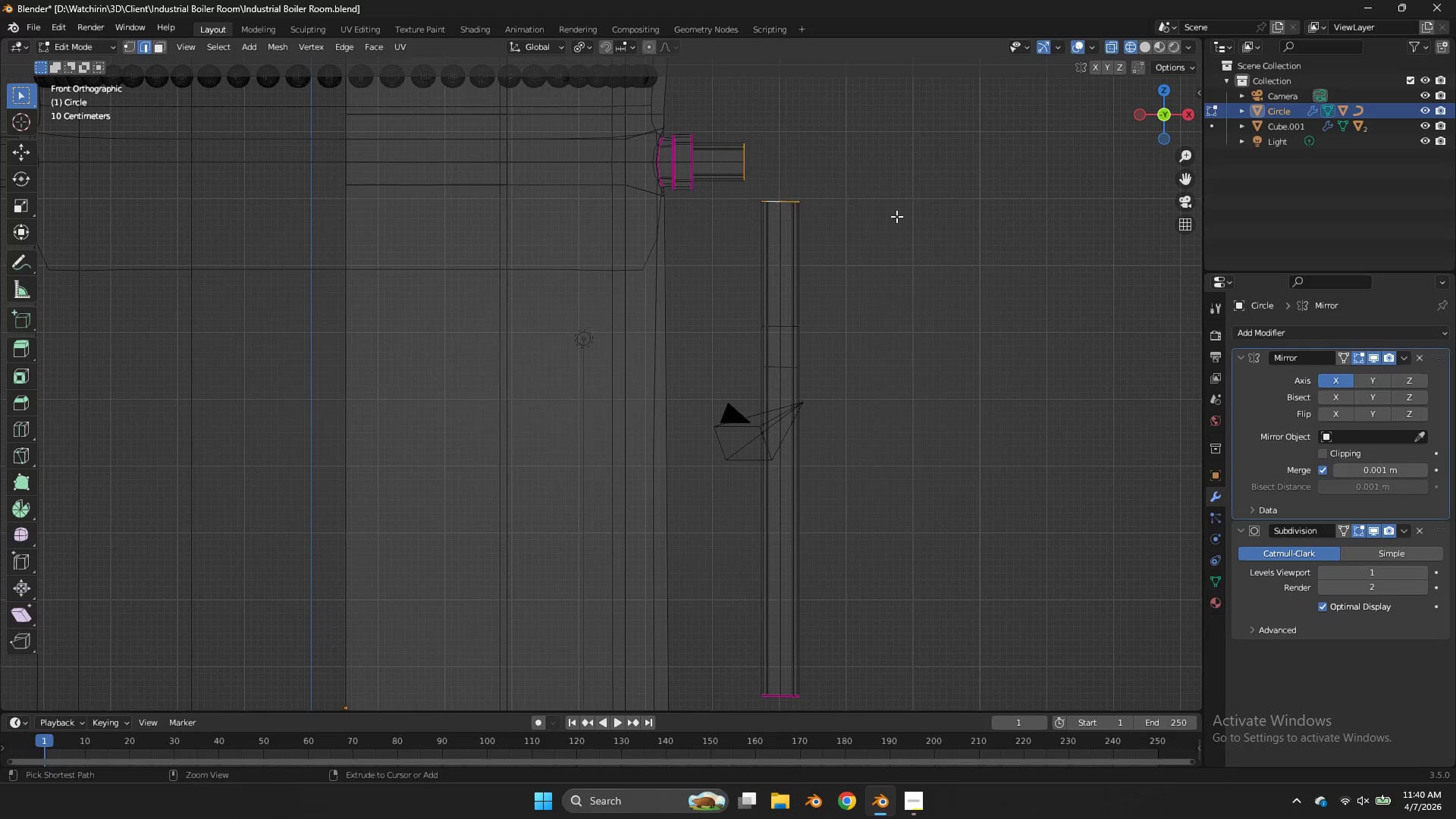 
key(Control+E)
 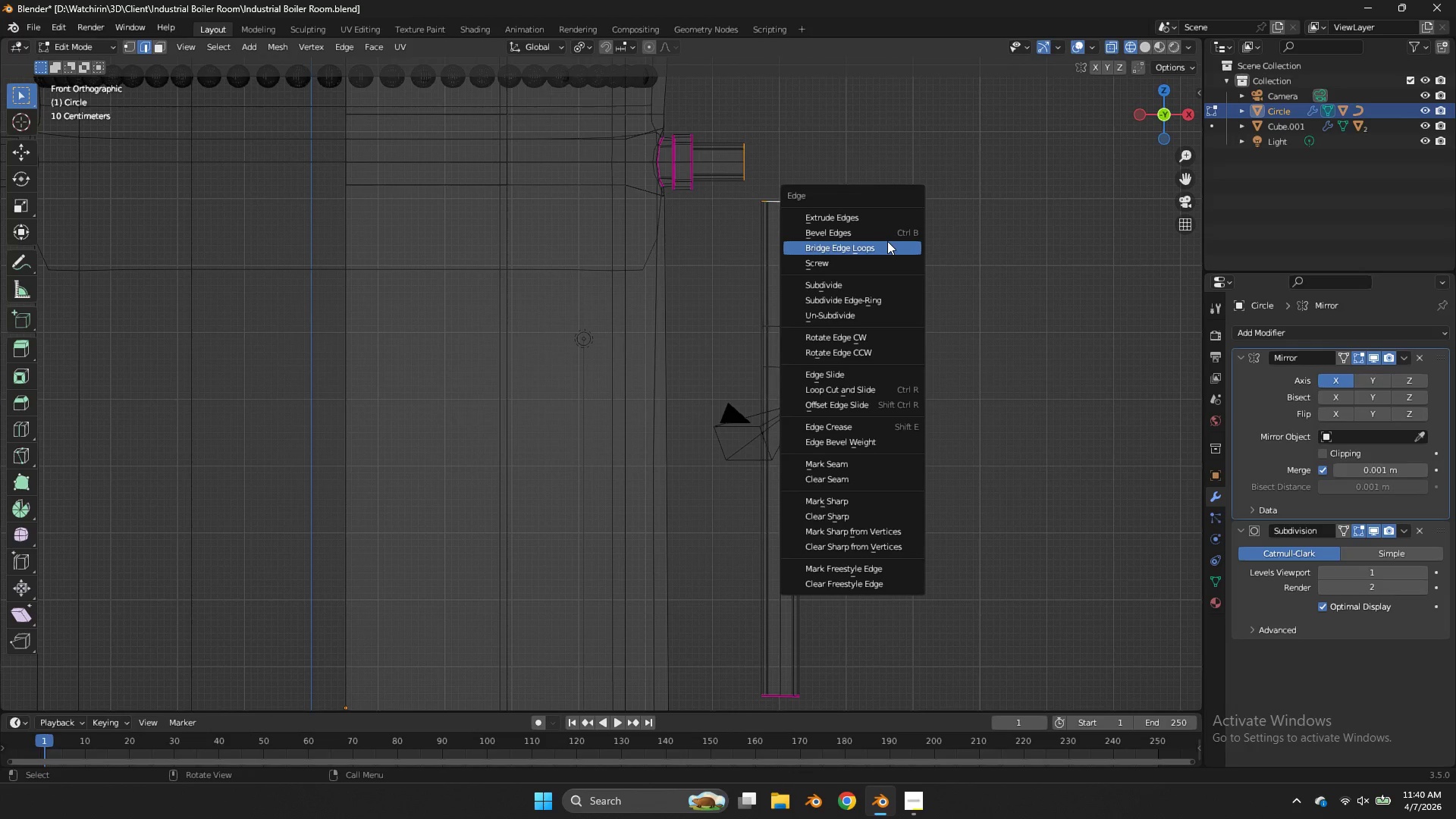 
left_click([887, 243])
 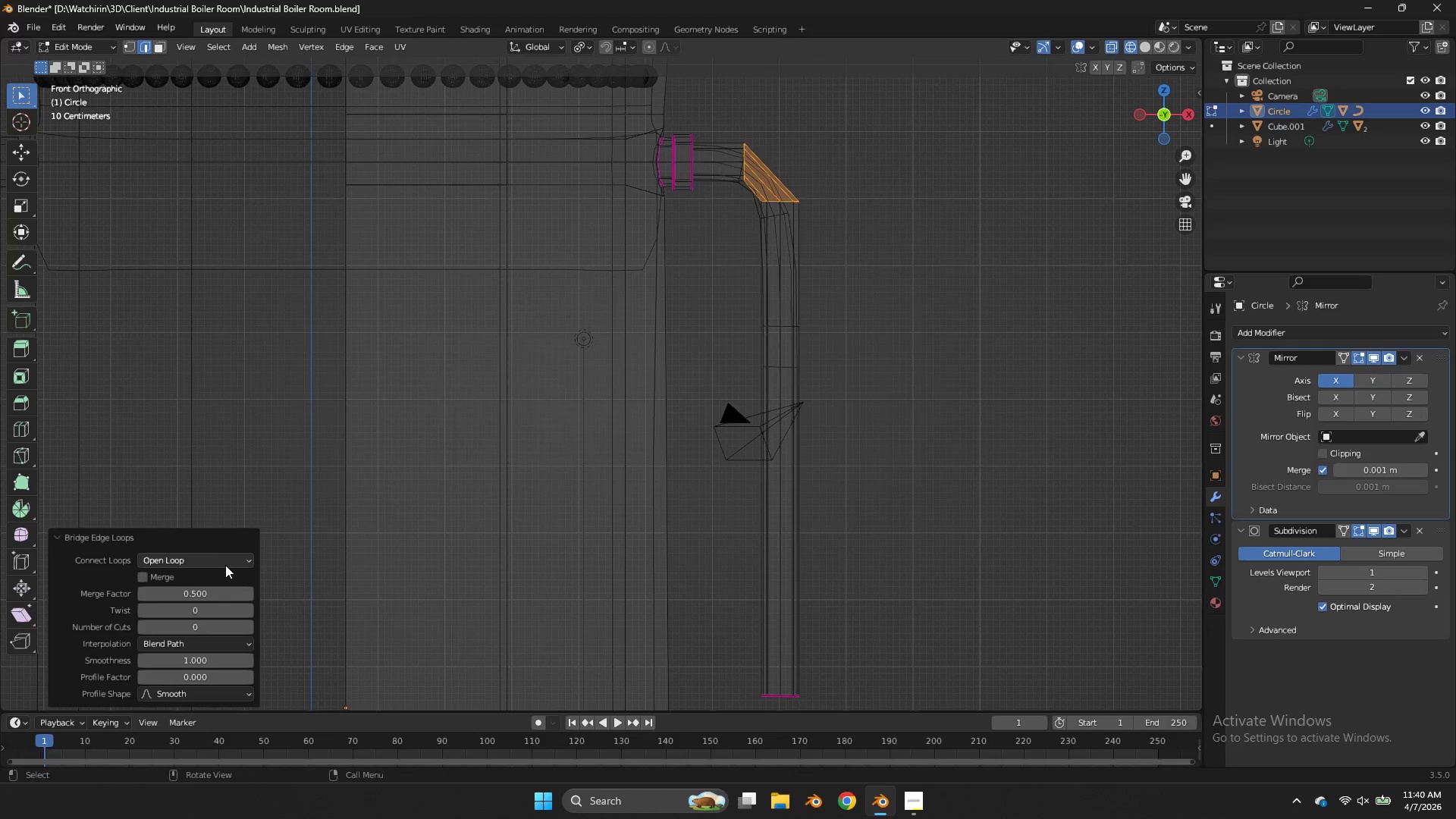 
left_click([181, 573])
 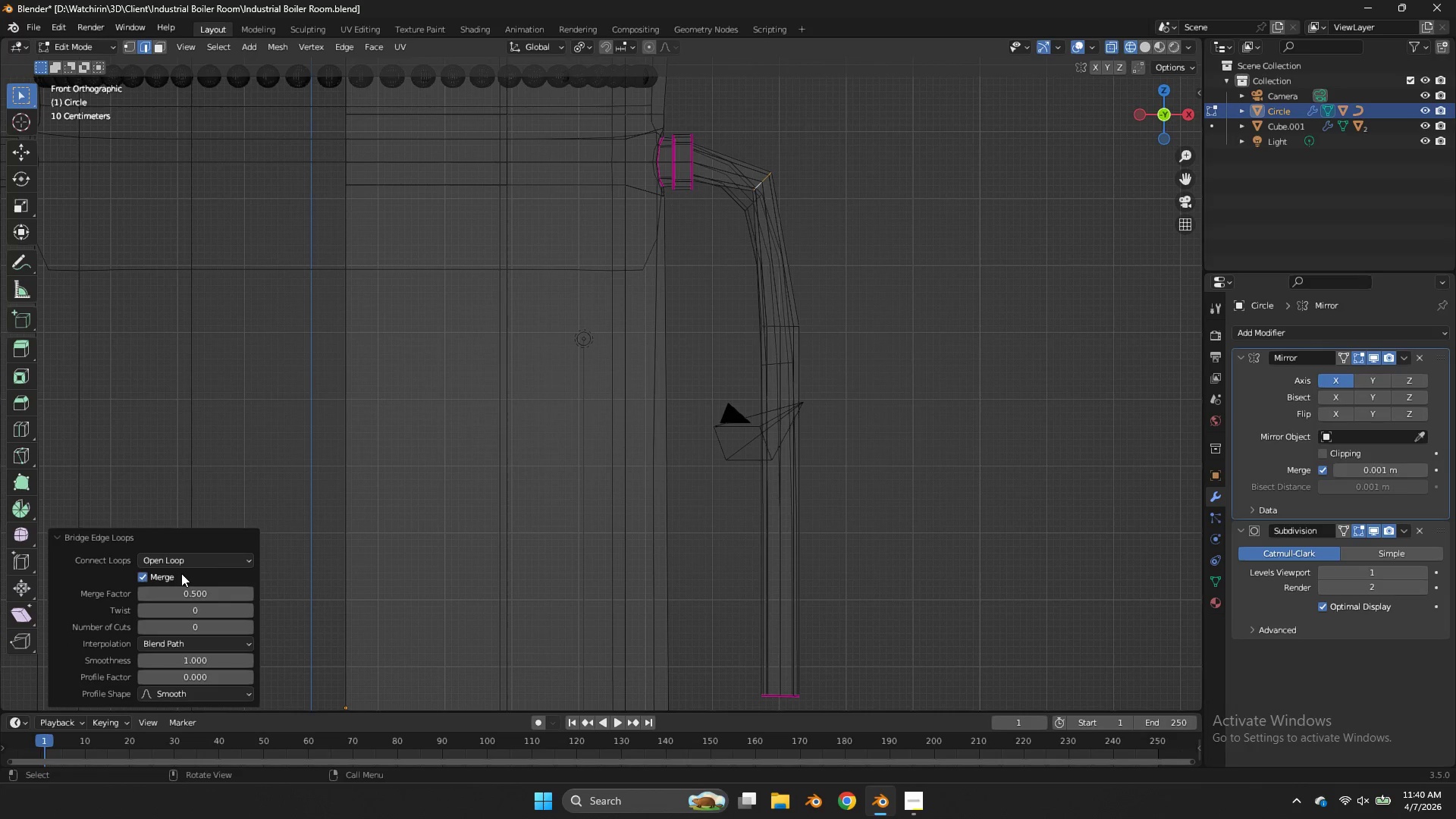 
left_click([181, 573])
 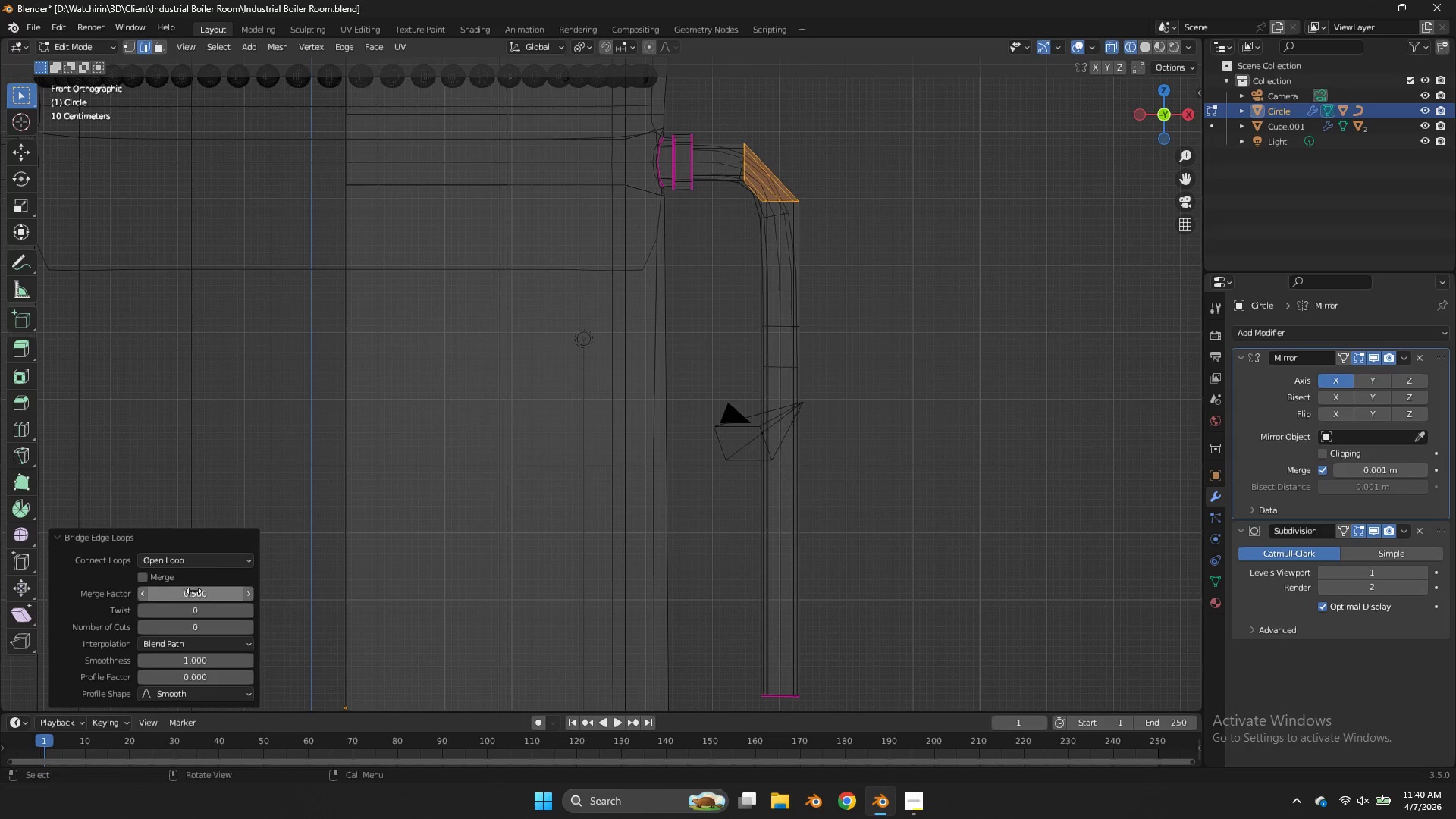 
left_click_drag(start_coordinate=[194, 592], to_coordinate=[580, 403])
 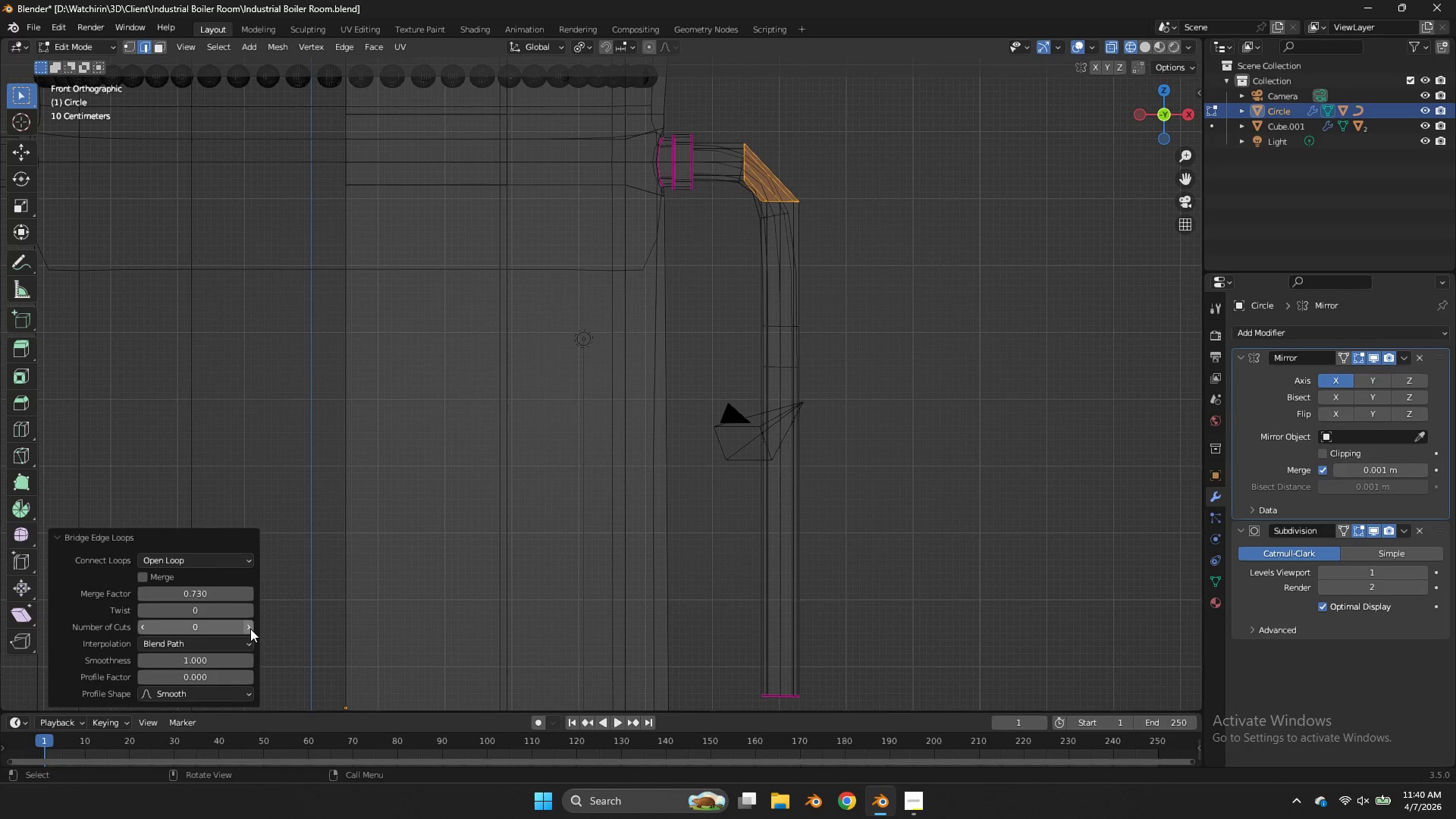 
double_click([246, 627])
 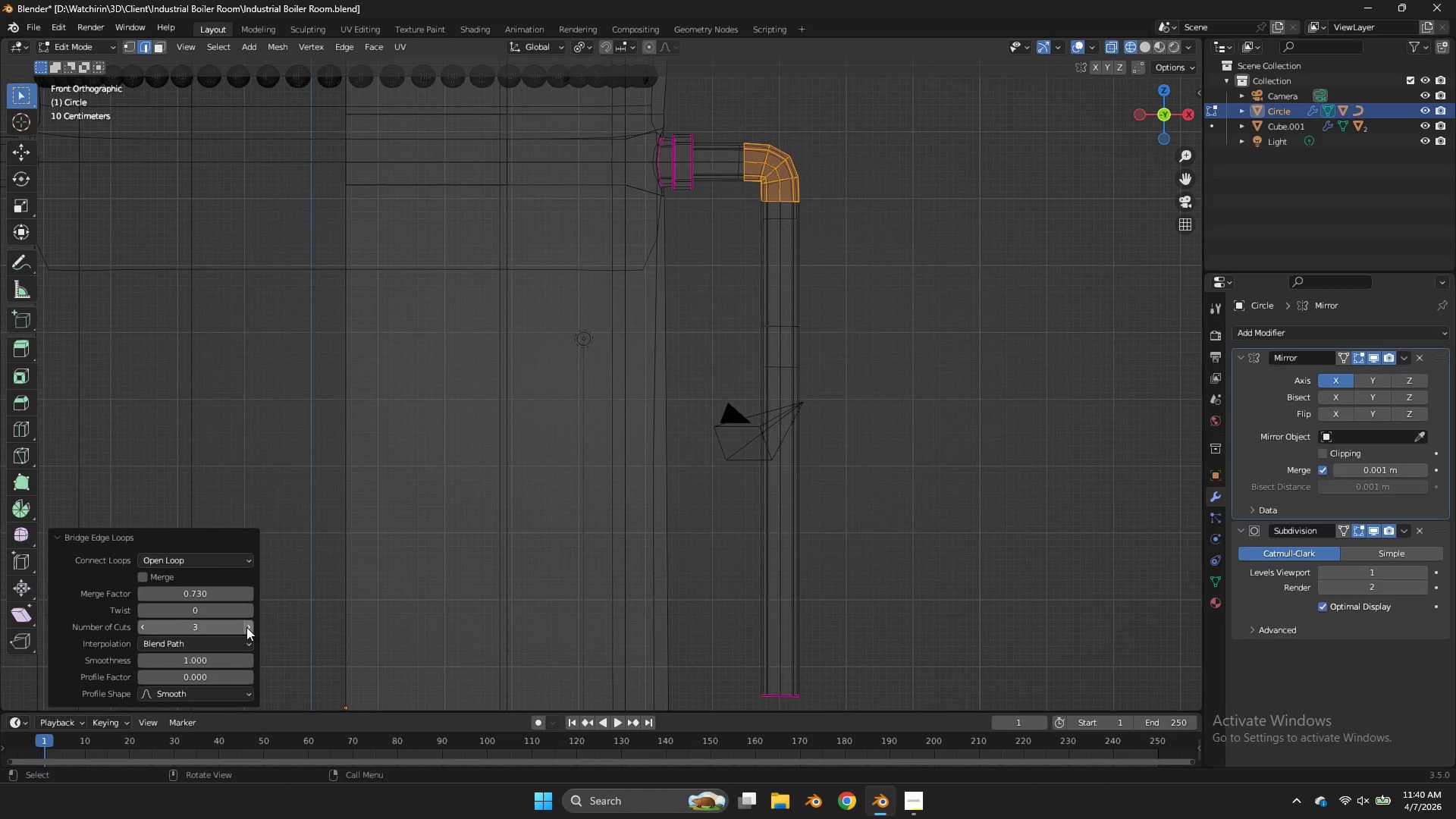 
double_click([246, 627])
 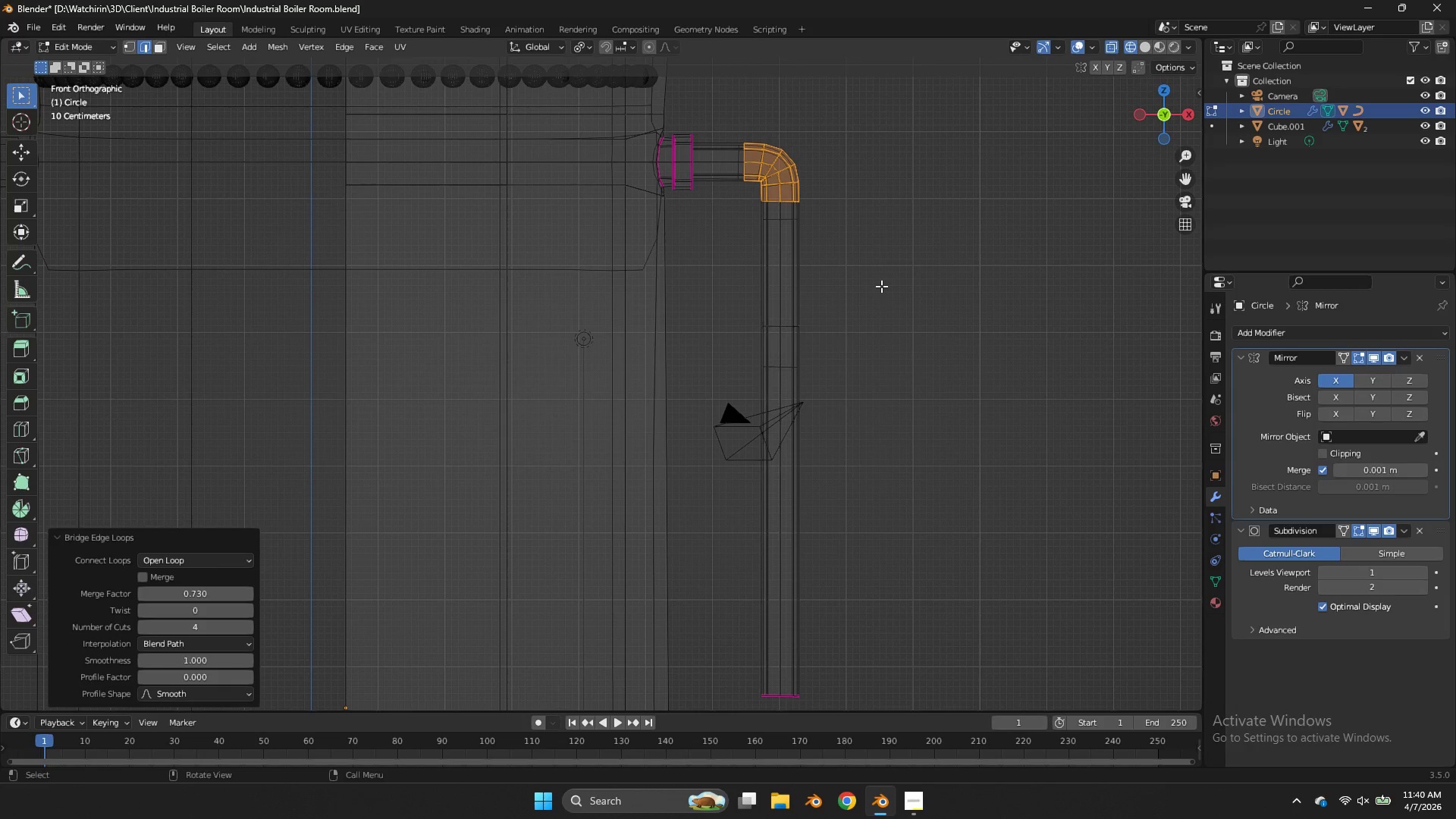 
key(Tab)
 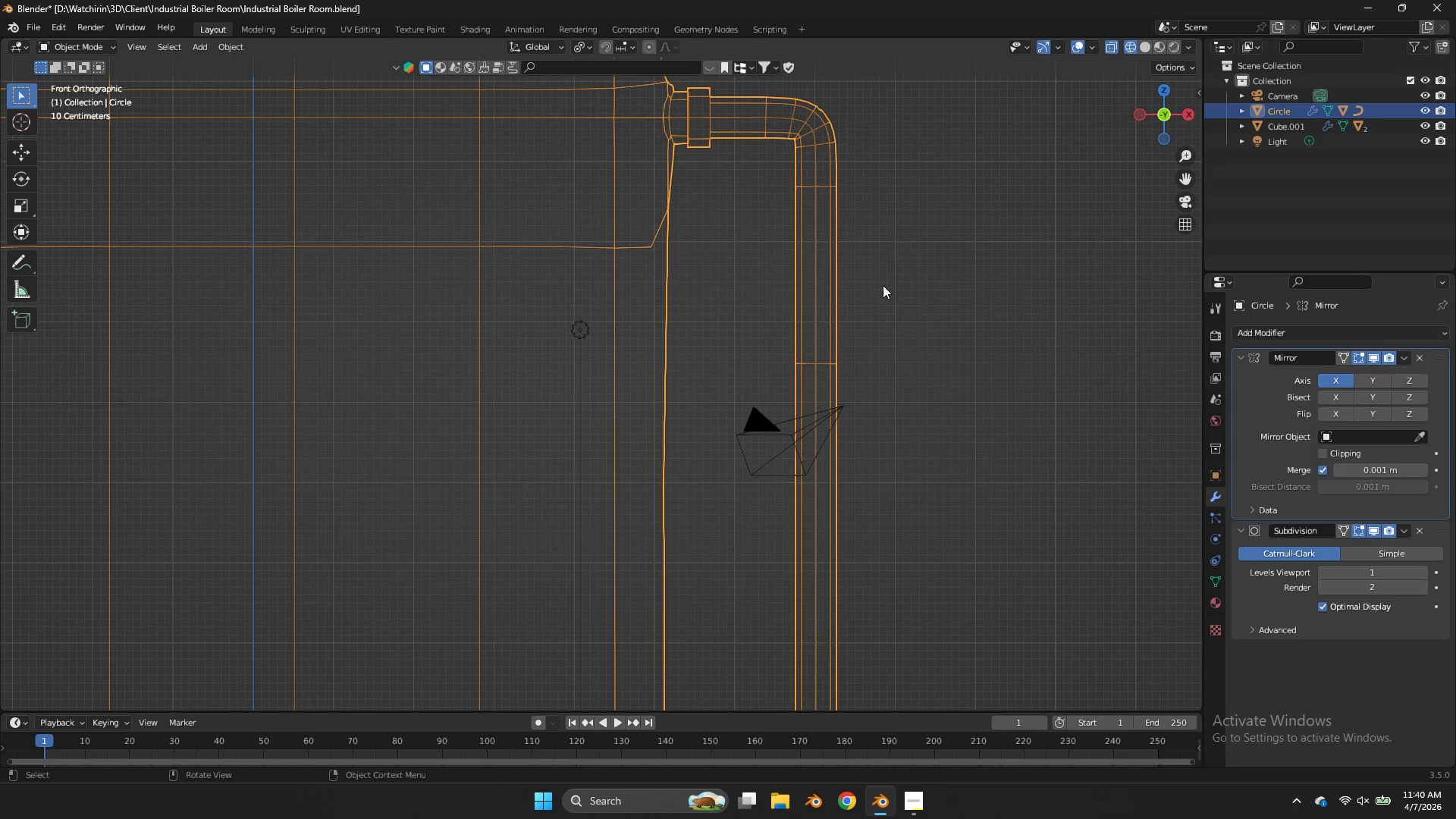 
scroll: coordinate [882, 286], scroll_direction: up, amount: 1.0
 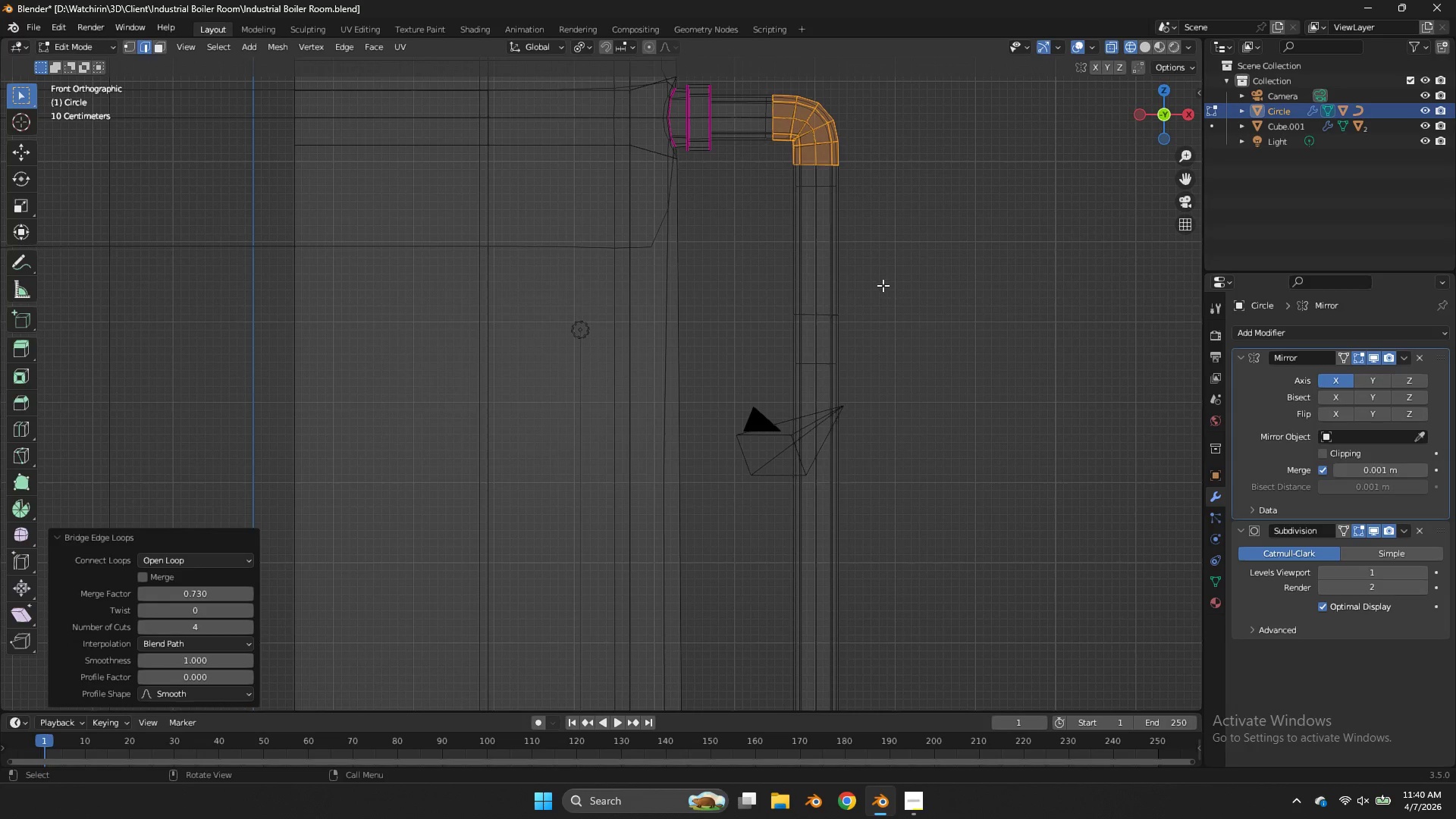 
key(Z)
 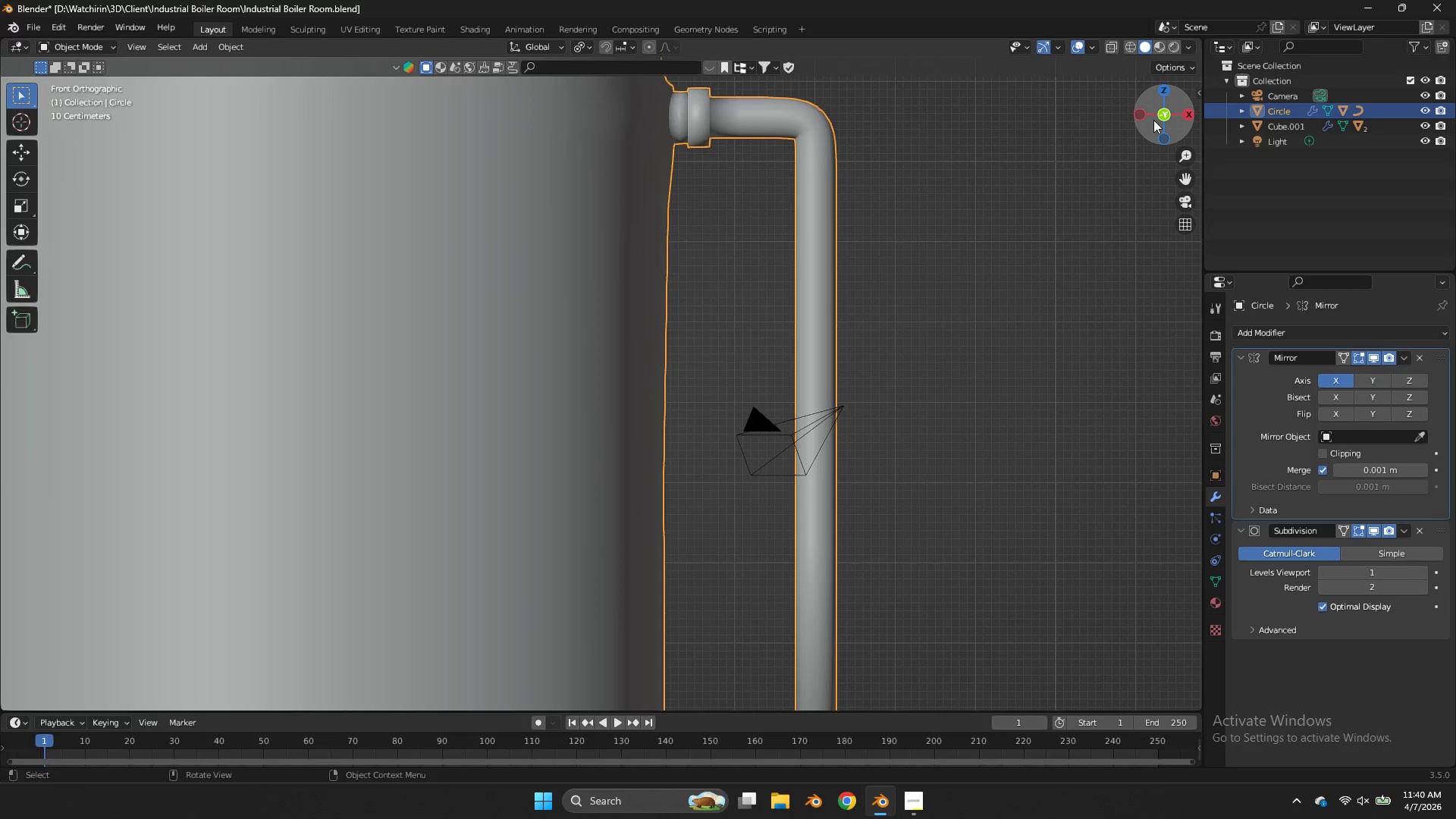 
left_click_drag(start_coordinate=[1160, 115], to_coordinate=[963, 178])
 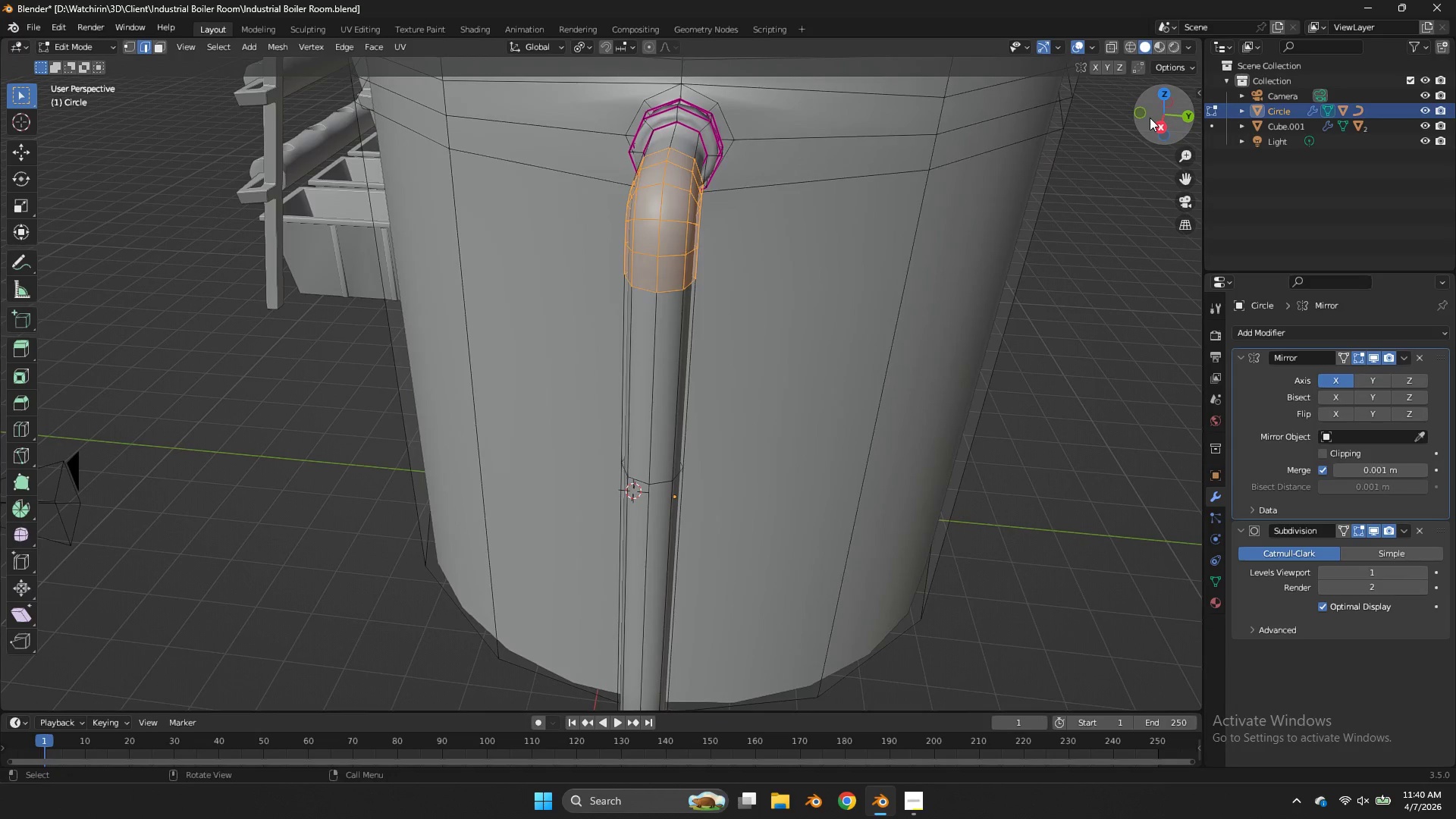 
key(Tab)
 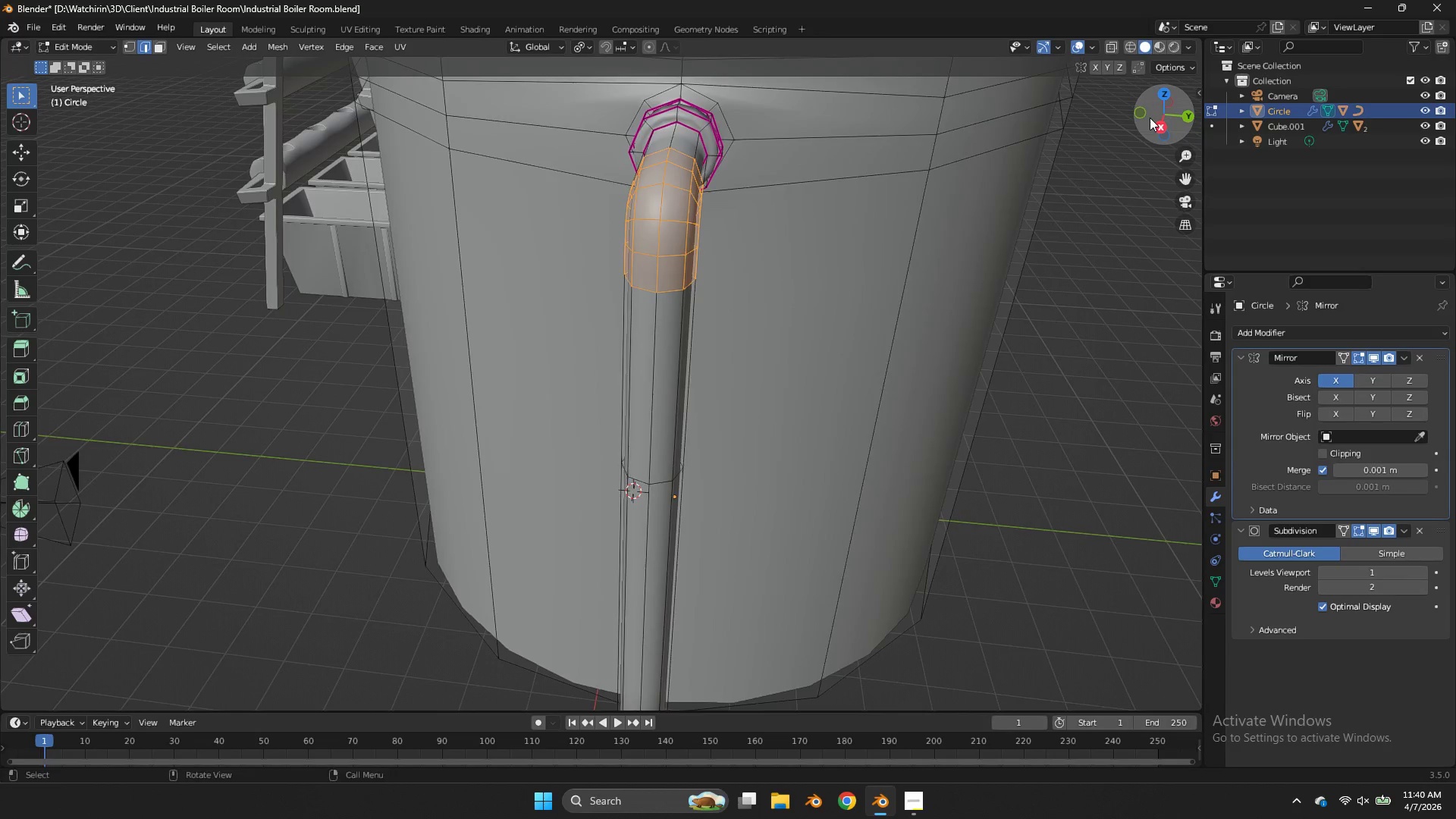 
left_click_drag(start_coordinate=[1150, 118], to_coordinate=[41, 73])
 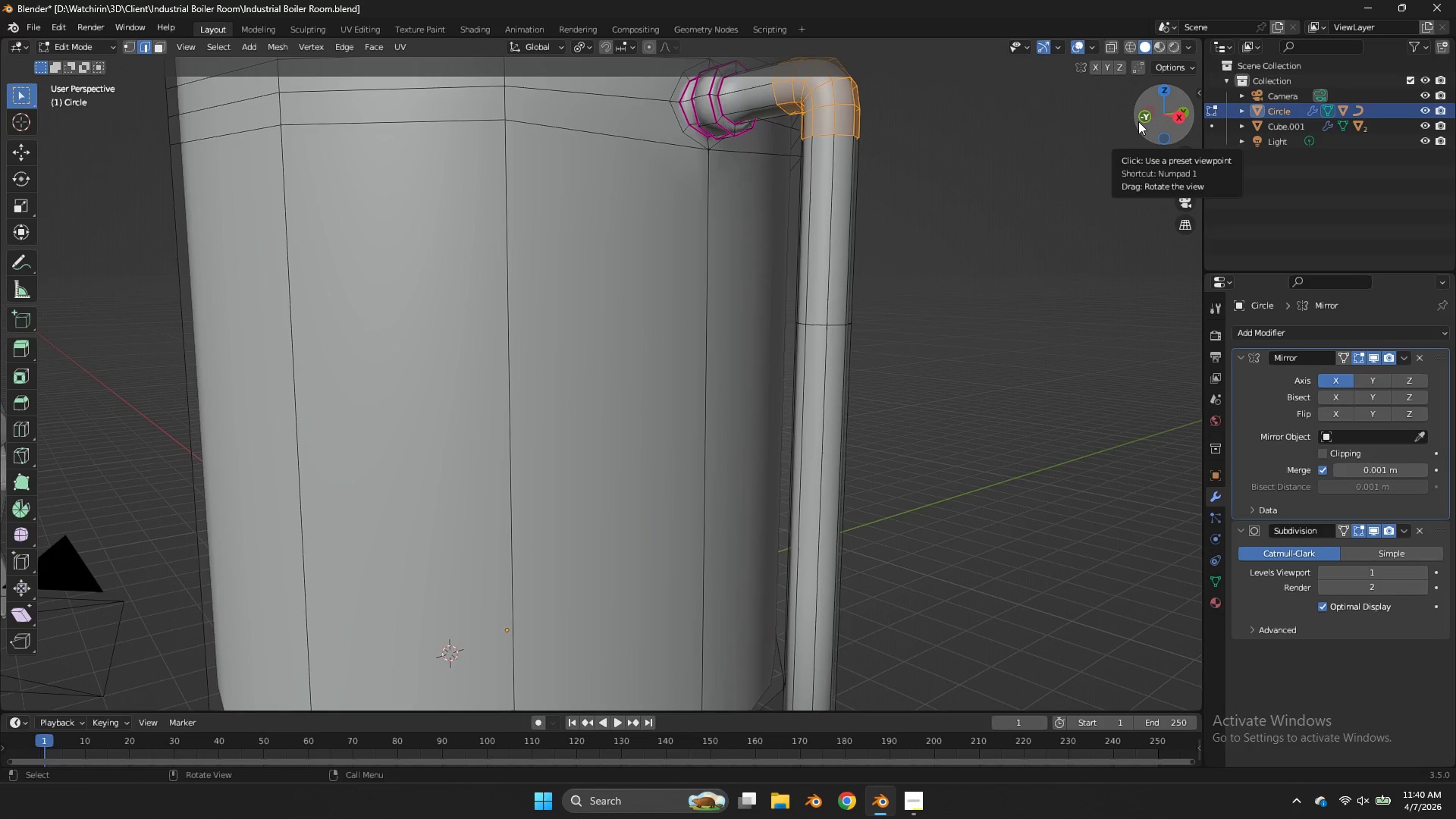 
wait(23.09)
 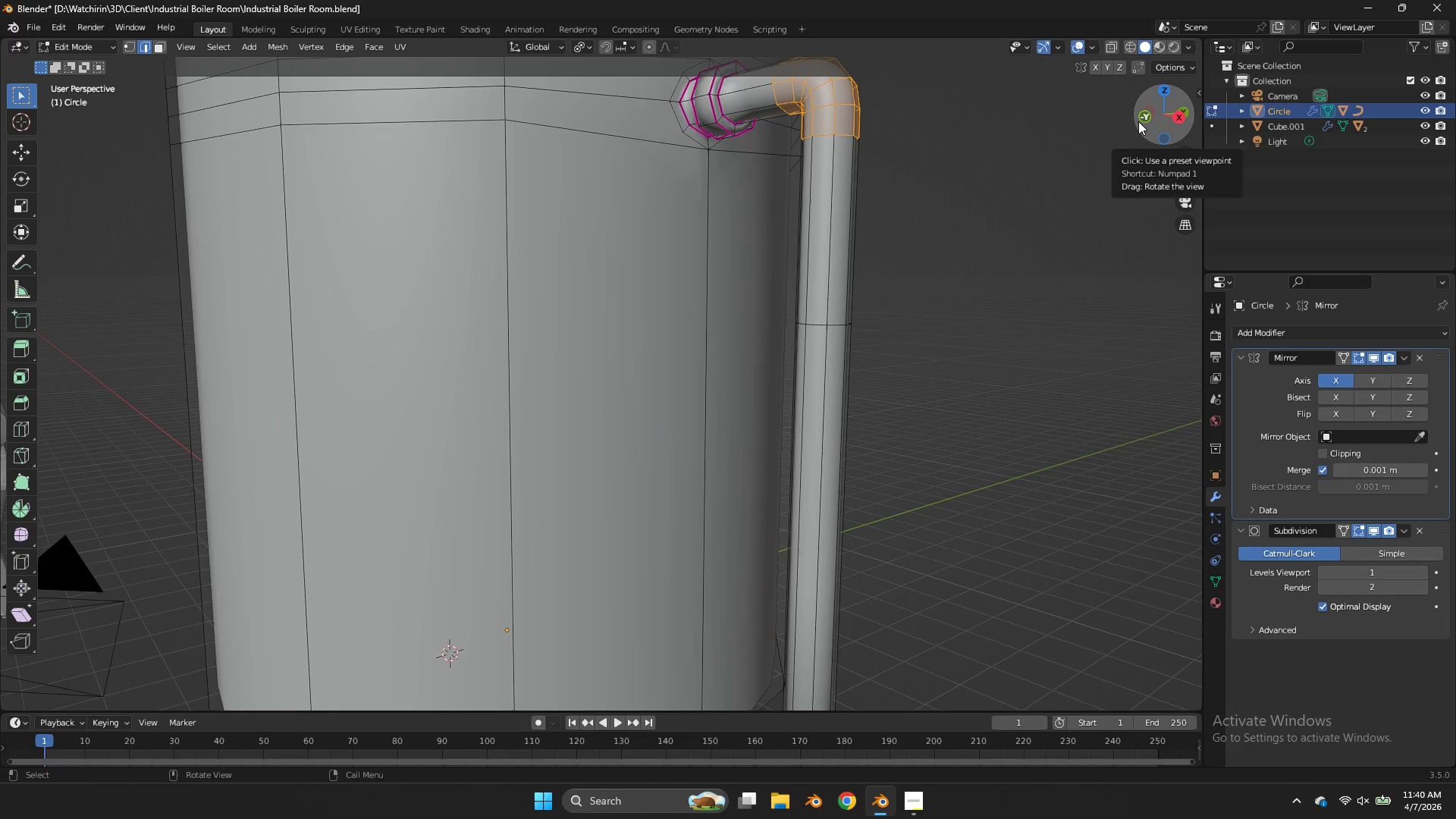 
left_click([1184, 118])
 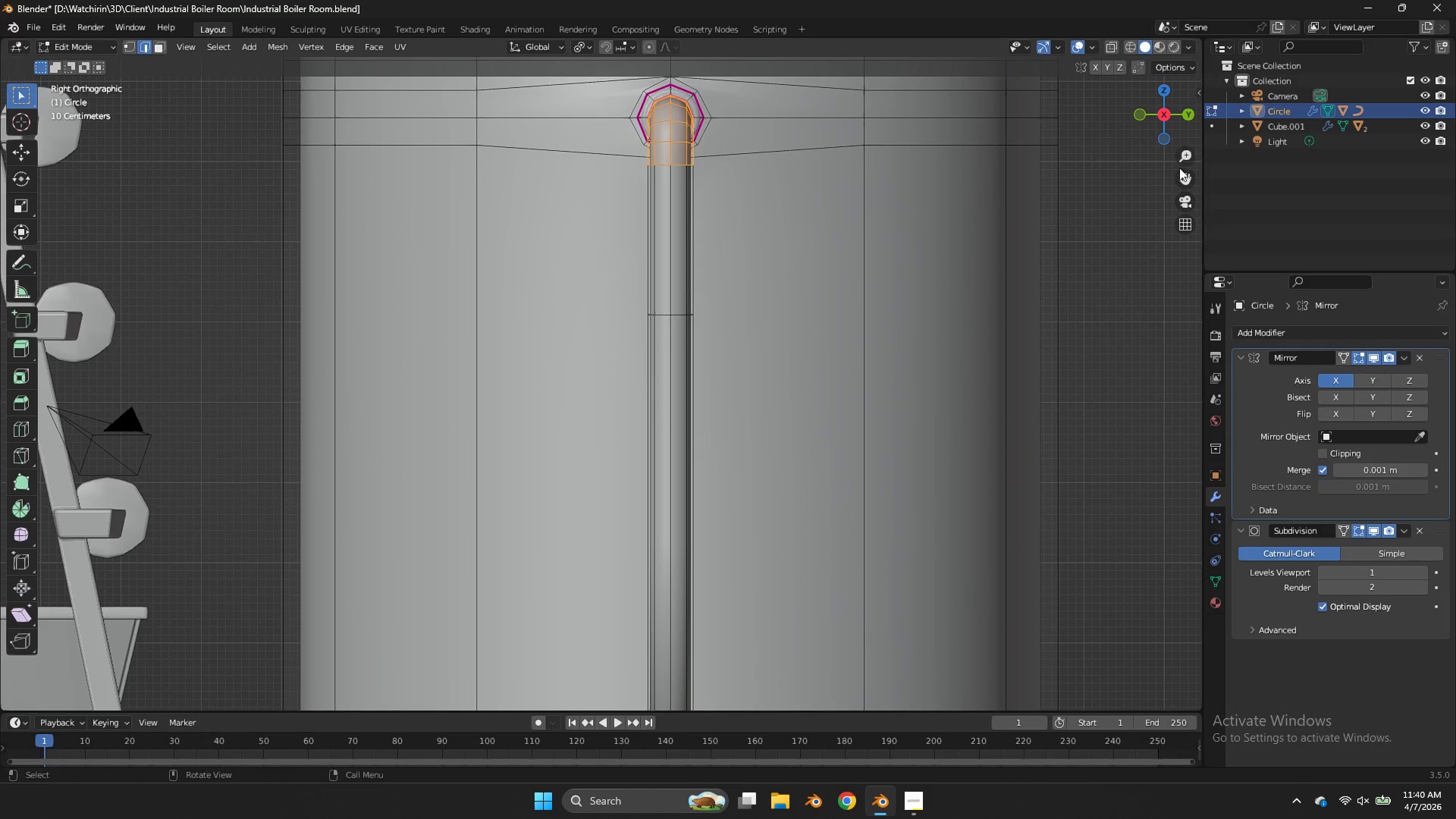 
left_click_drag(start_coordinate=[1181, 184], to_coordinate=[1197, 393])
 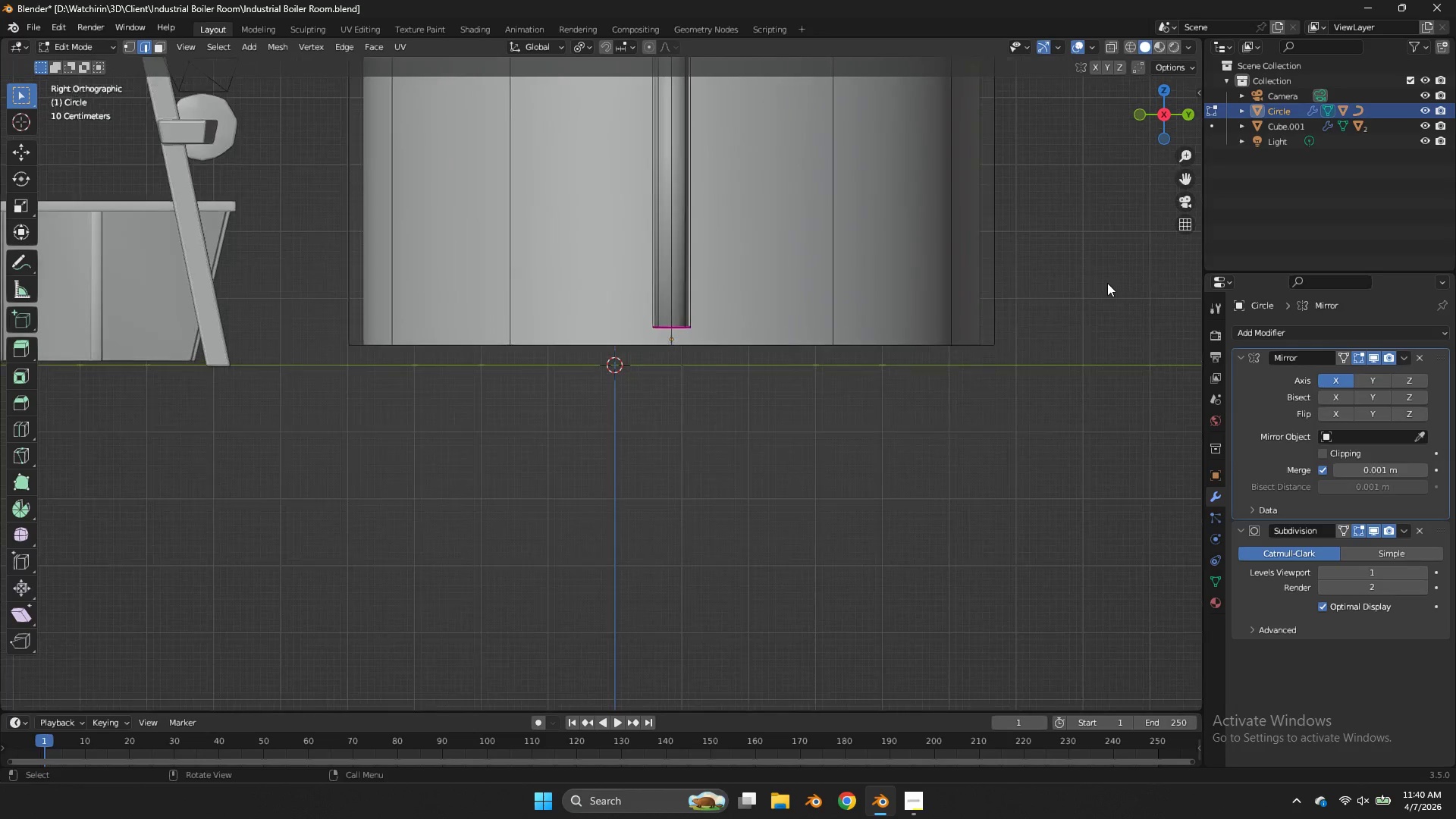 
key(Z)
 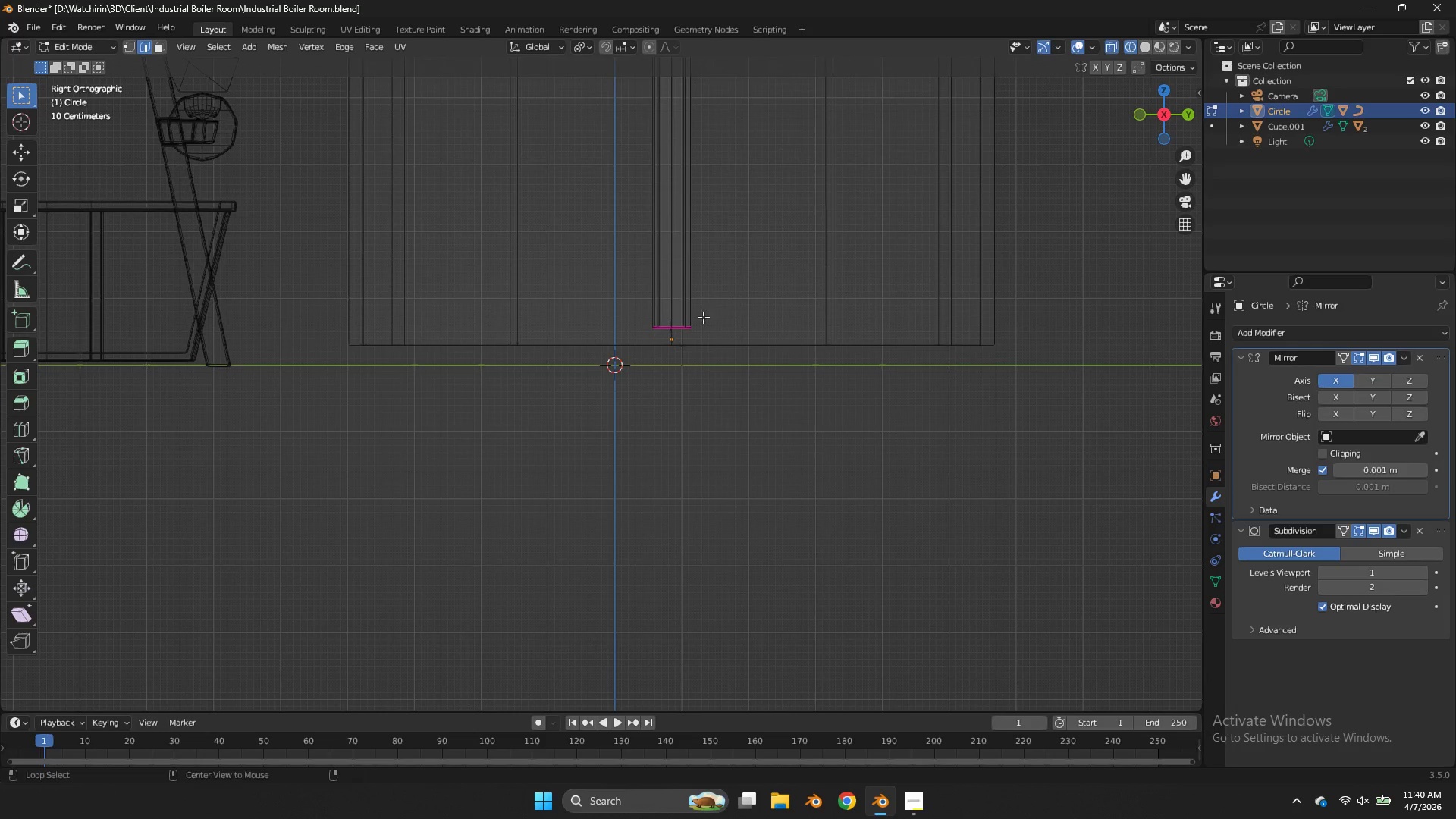 
scroll: coordinate [1110, 281], scroll_direction: down, amount: 1.0
 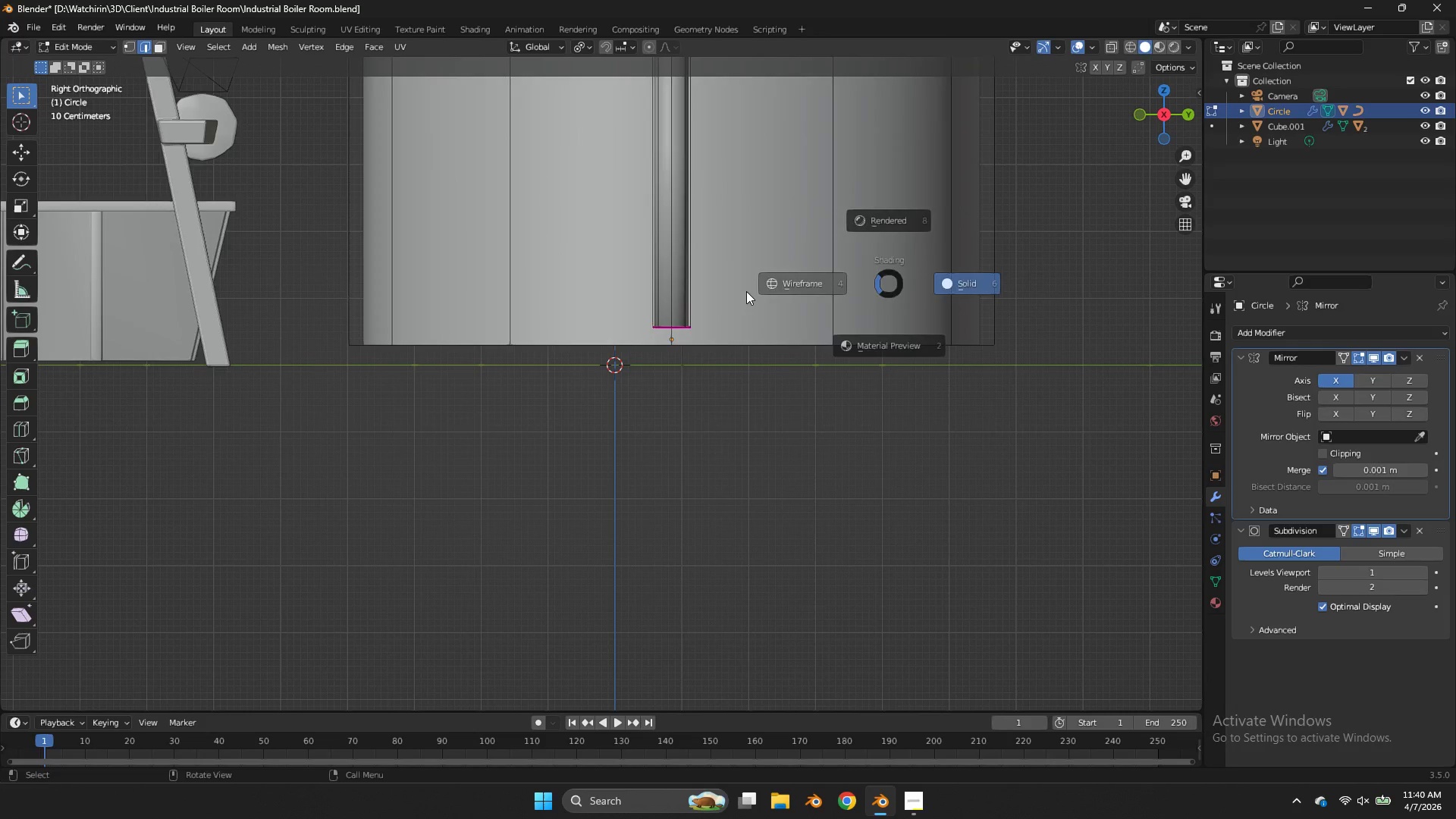 
hold_key(key=AltLeft, duration=0.45)
 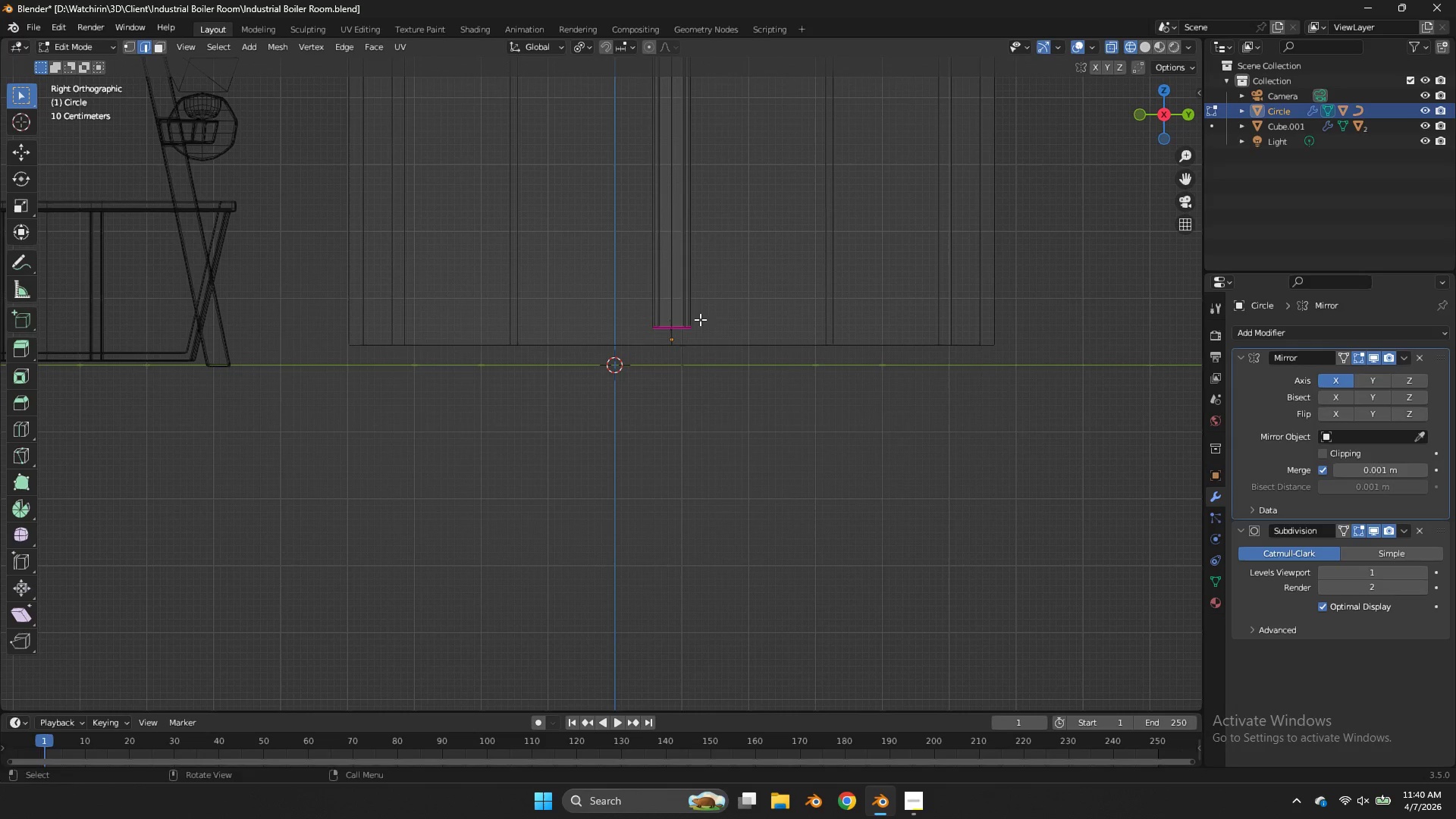 
left_click_drag(start_coordinate=[702, 318], to_coordinate=[630, 337])
 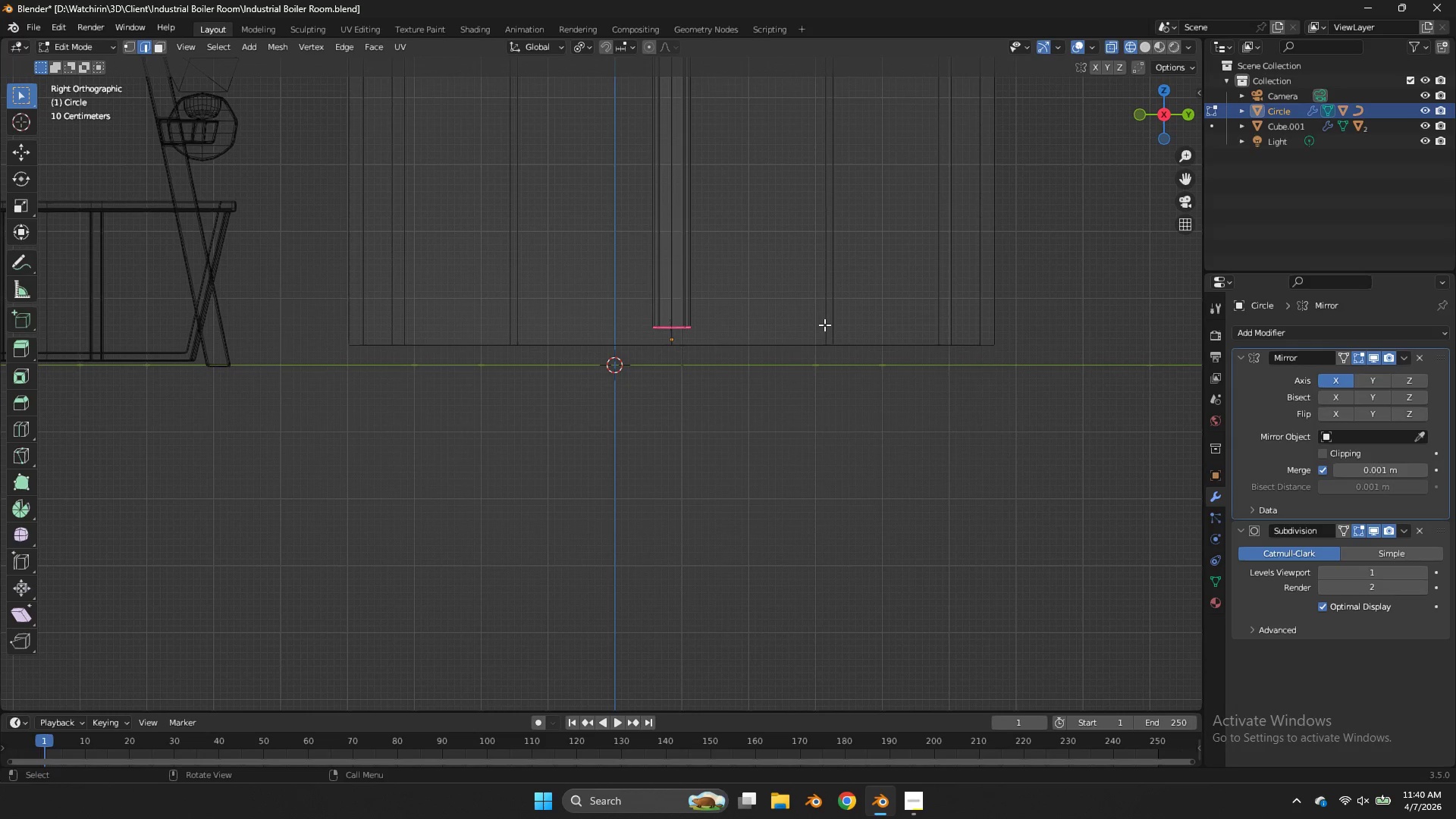 
key(Shift+ShiftLeft)
 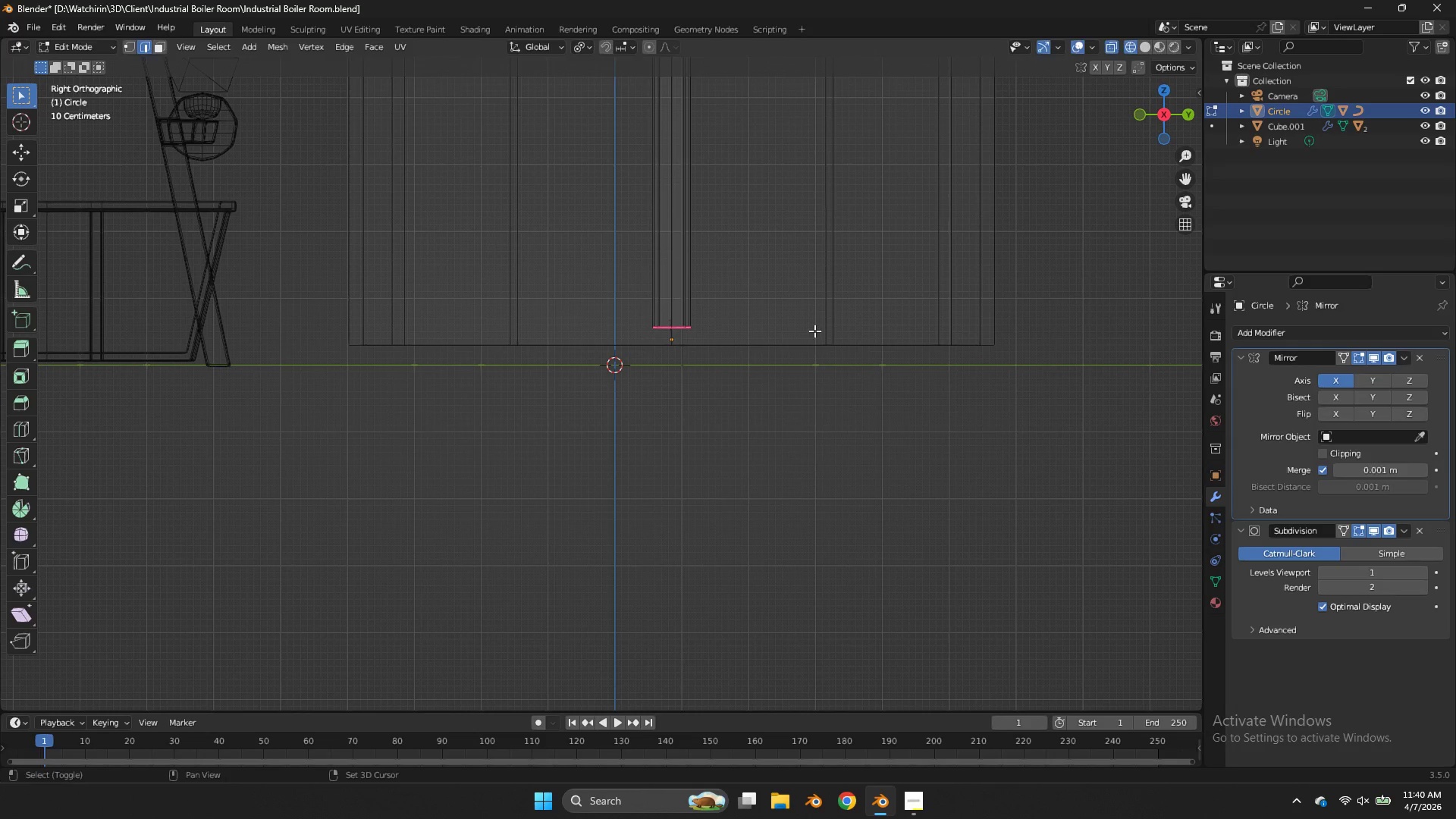 
key(Shift+D)
 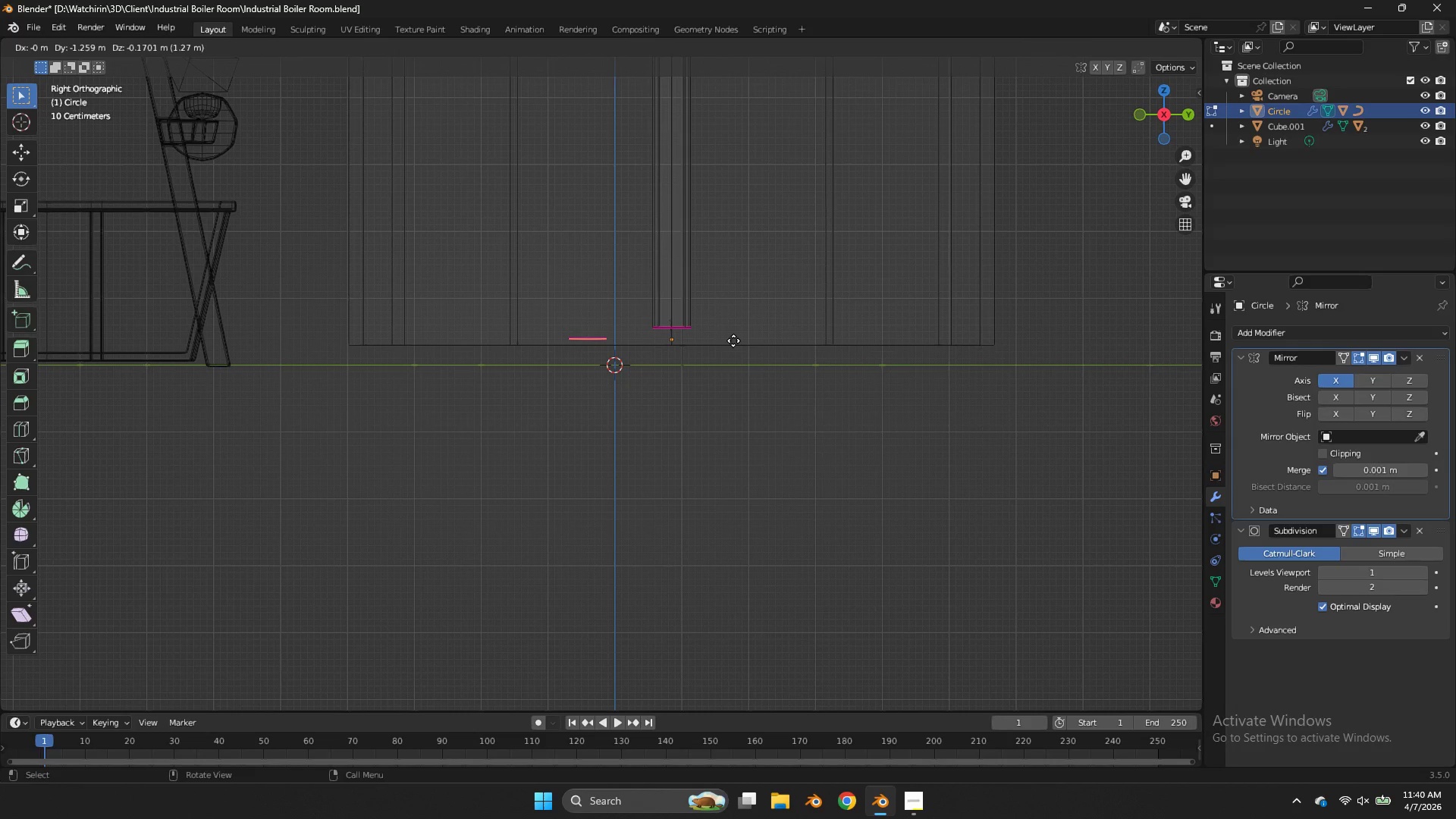 
left_click([733, 340])
 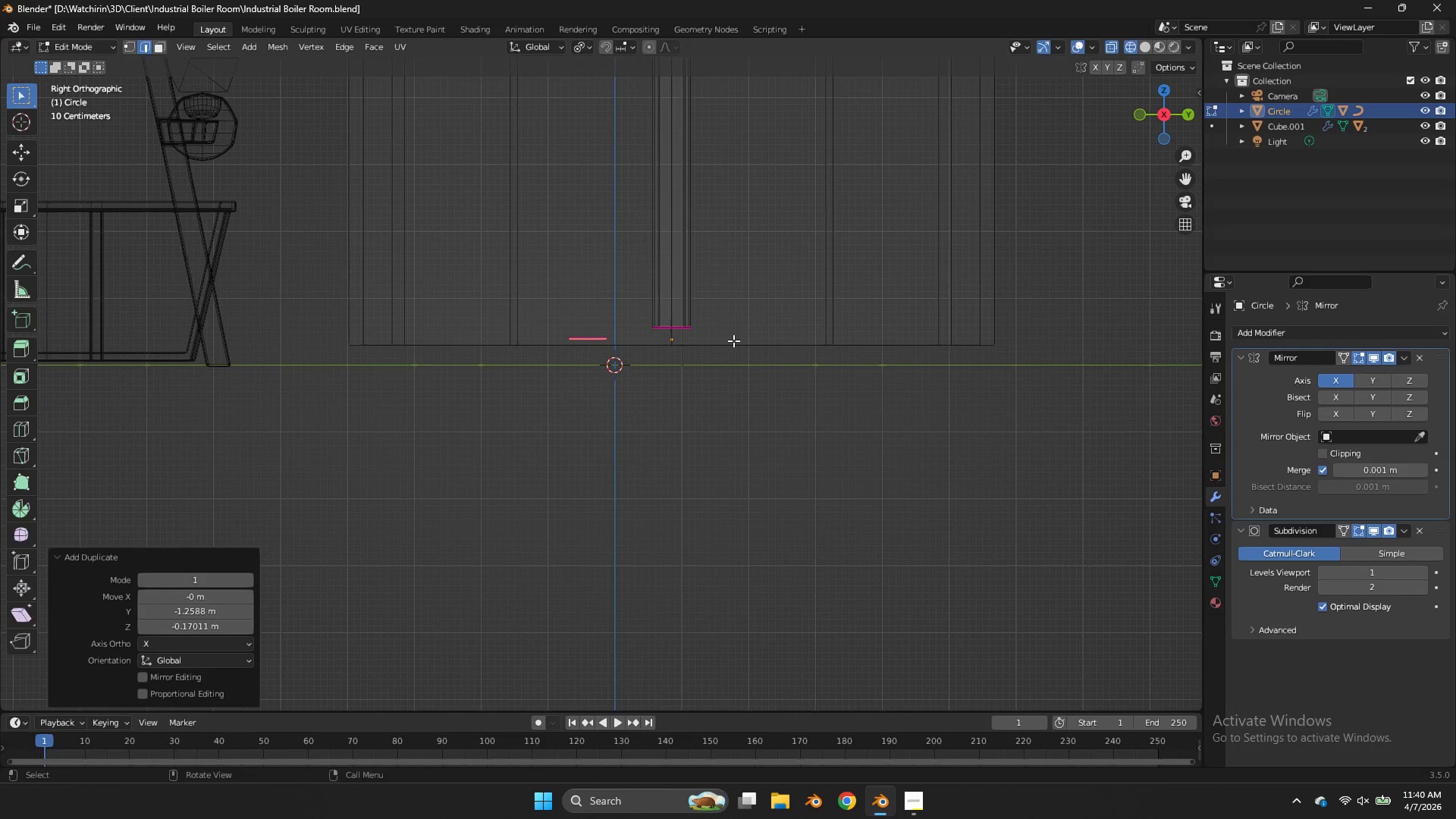 
key(R)
 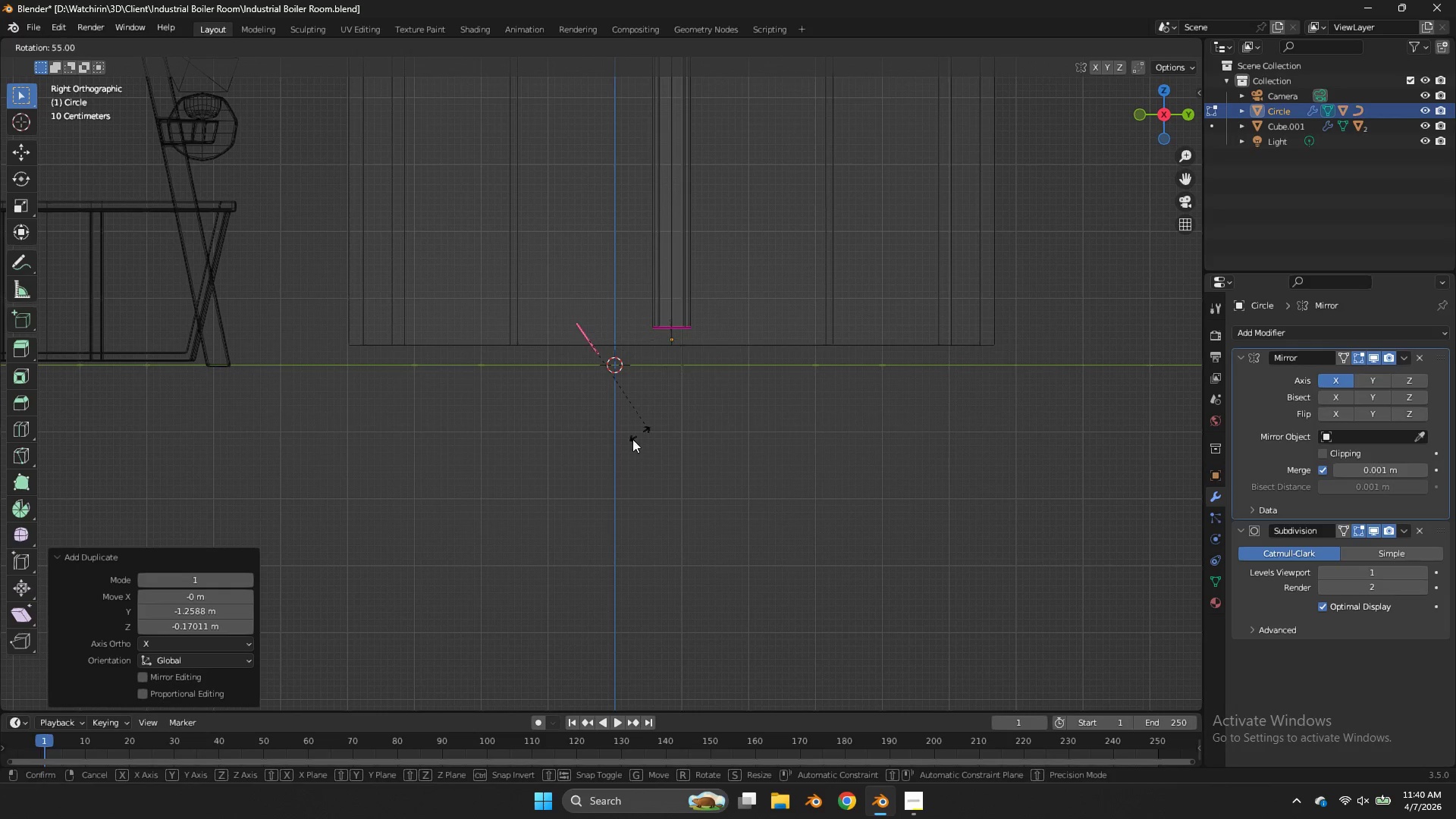 
hold_key(key=ControlLeft, duration=1.51)
left_click([585, 436])
 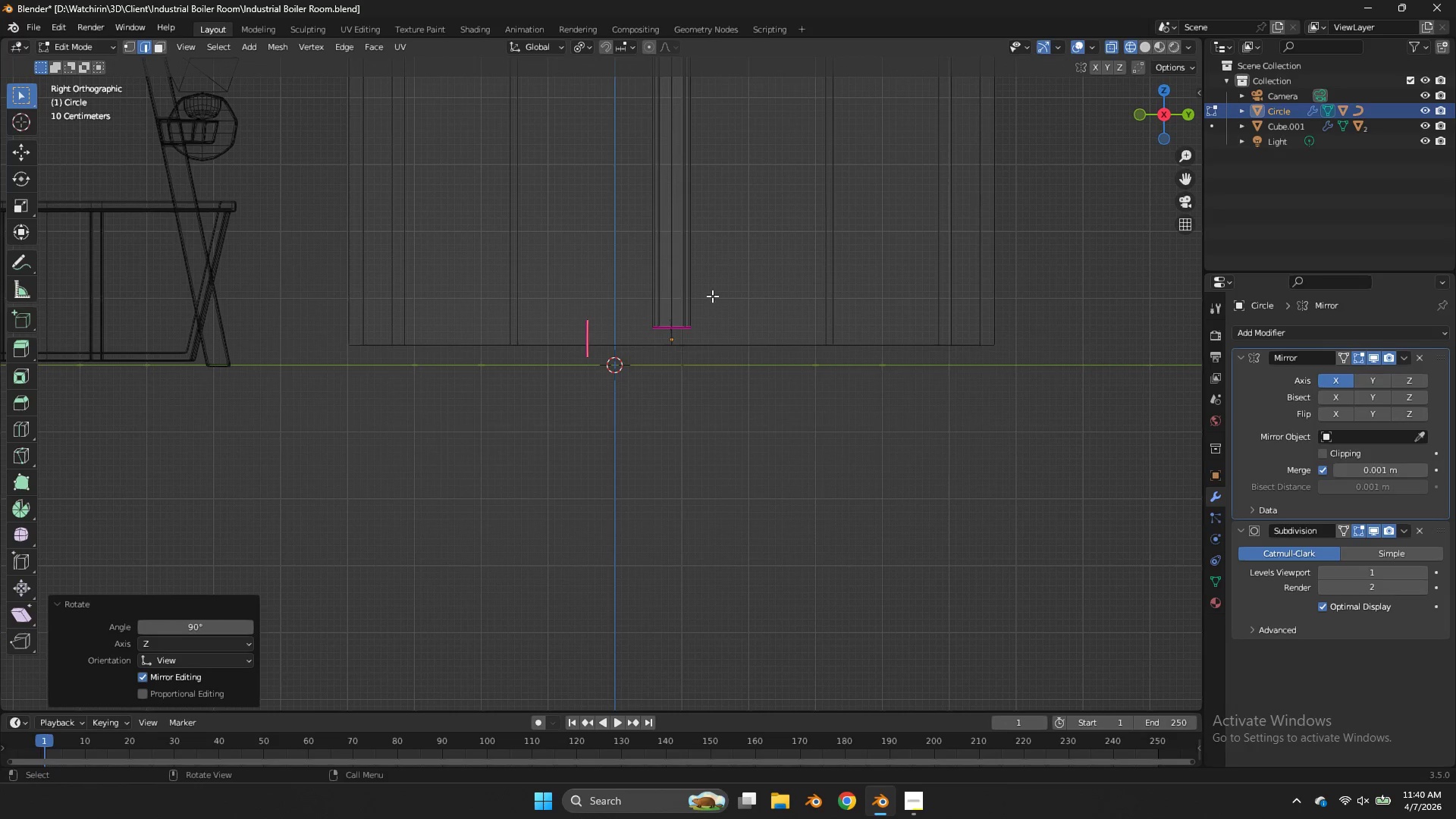 
left_click_drag(start_coordinate=[712, 296], to_coordinate=[460, 414])
 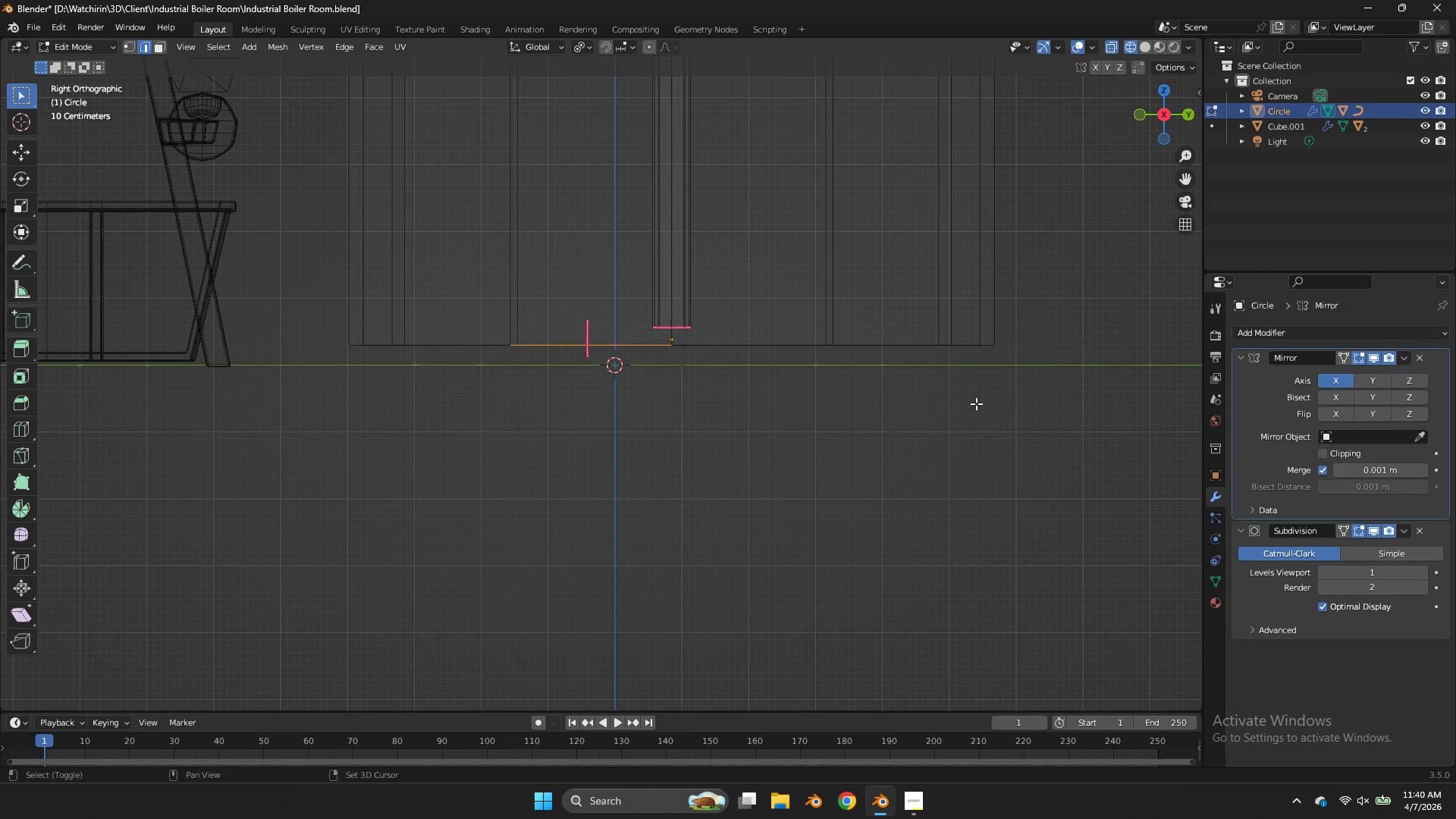 
key(Shift+E)
 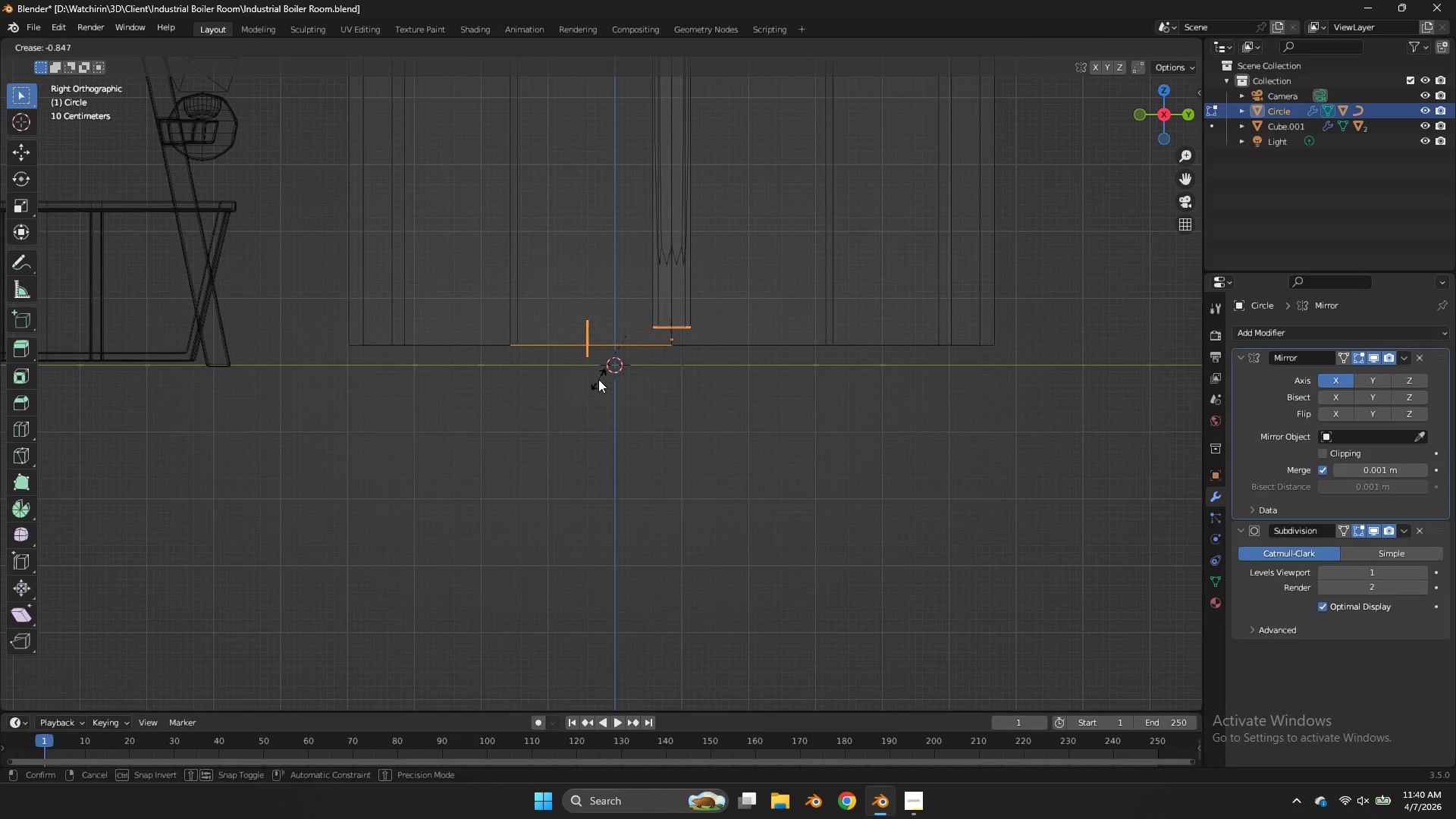 
left_click([598, 379])
 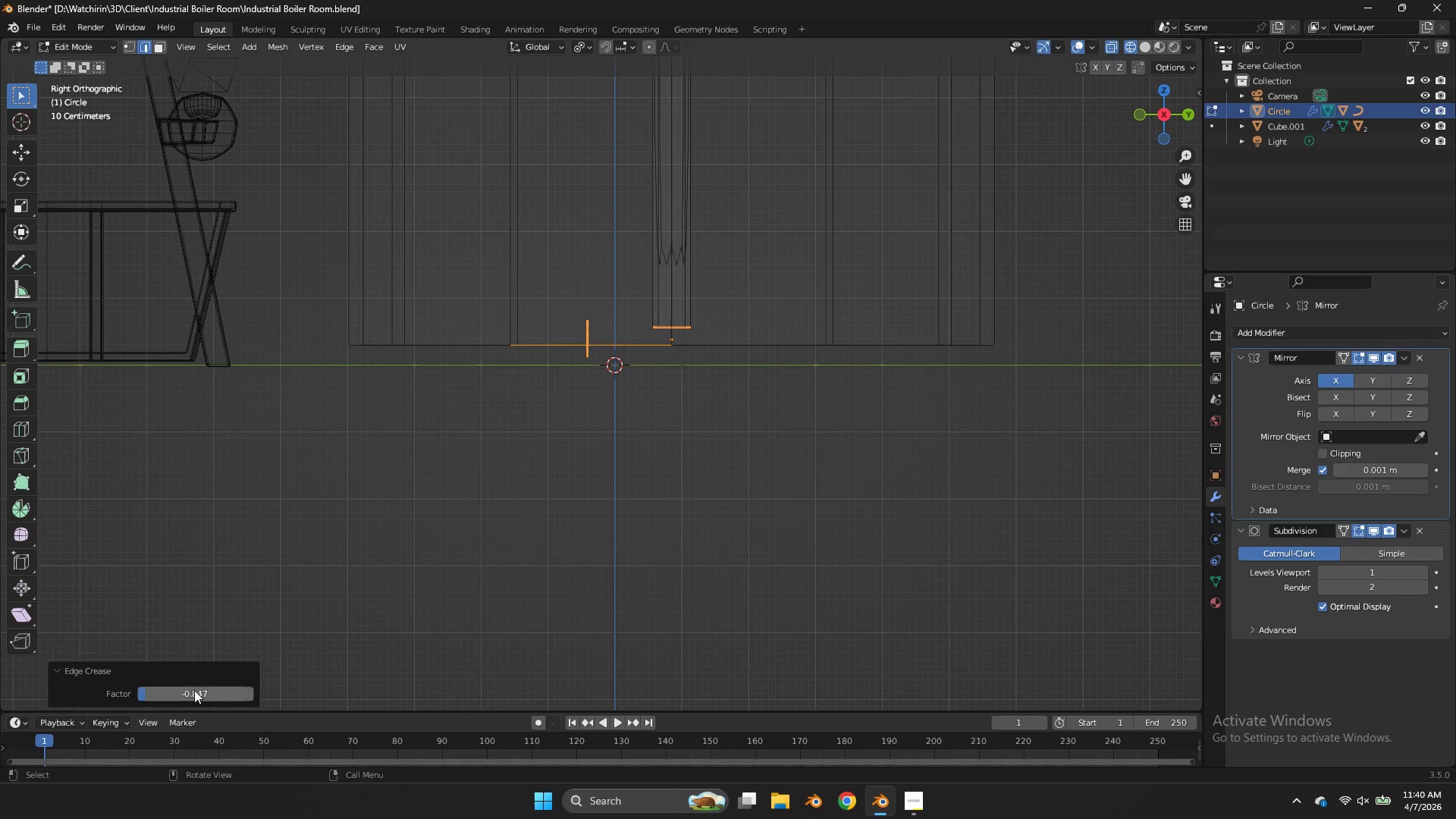 
left_click_drag(start_coordinate=[194, 690], to_coordinate=[706, 488])
 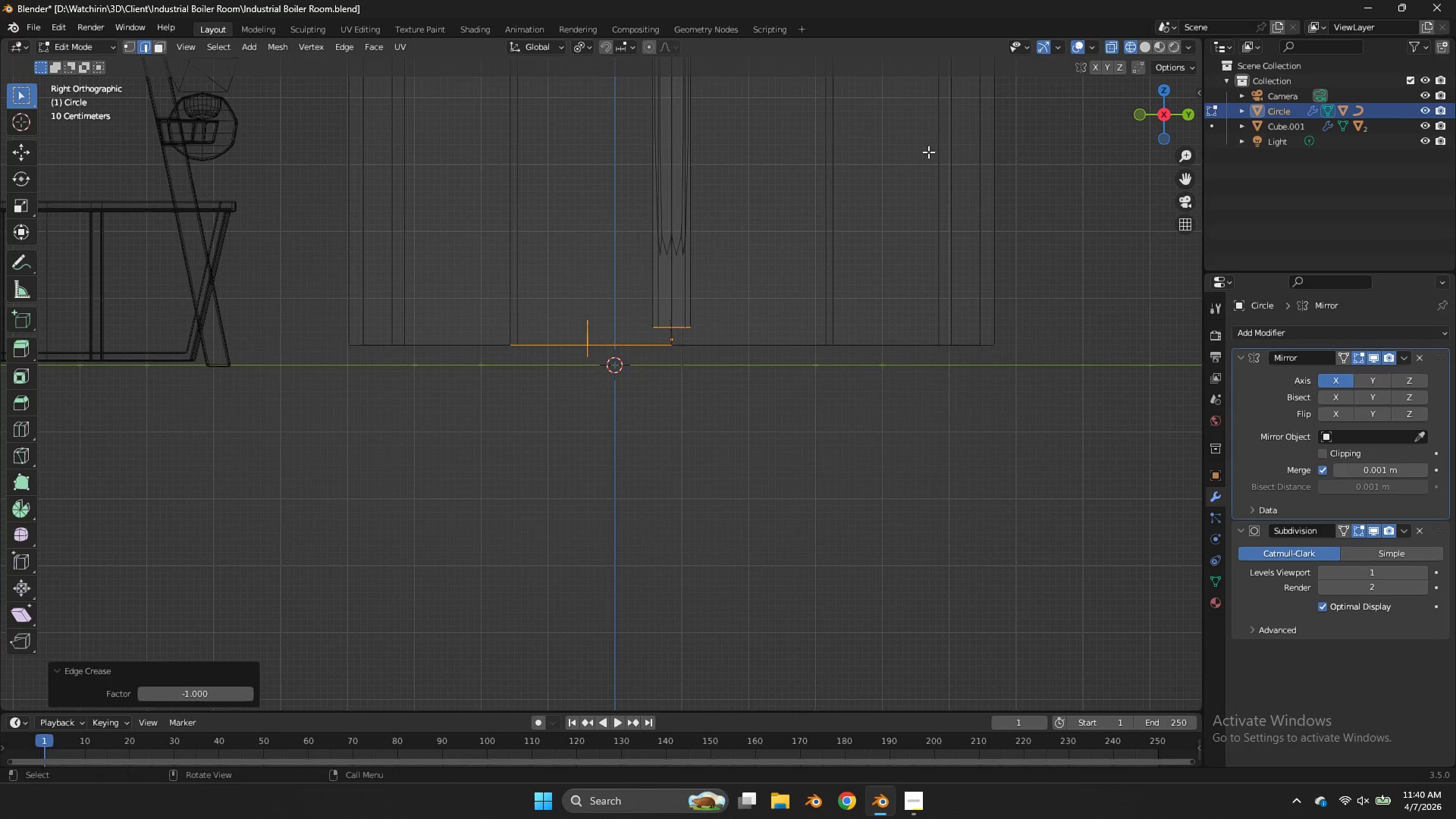 
type(zz)
 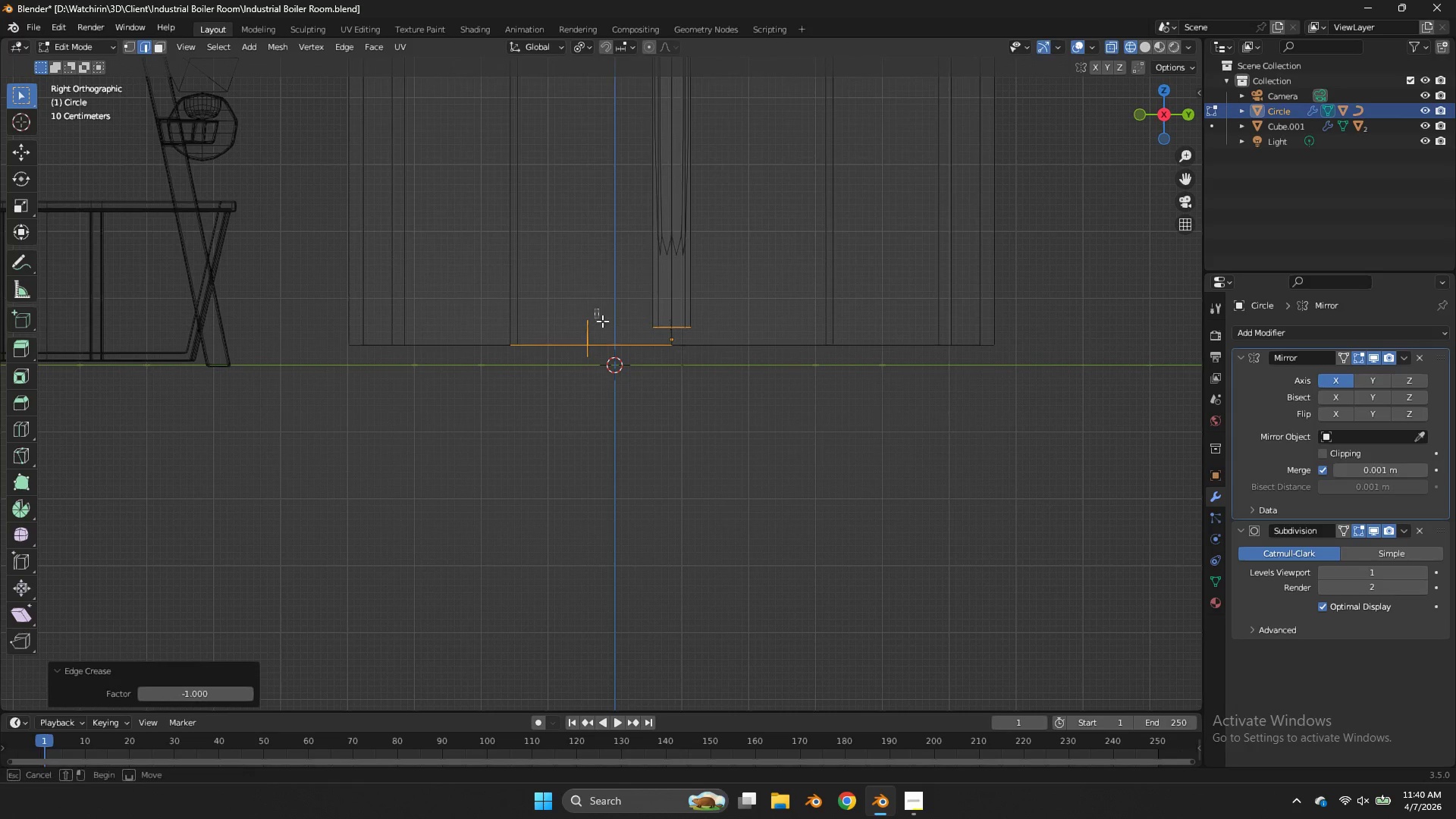 
left_click_drag(start_coordinate=[595, 309], to_coordinate=[548, 411])
 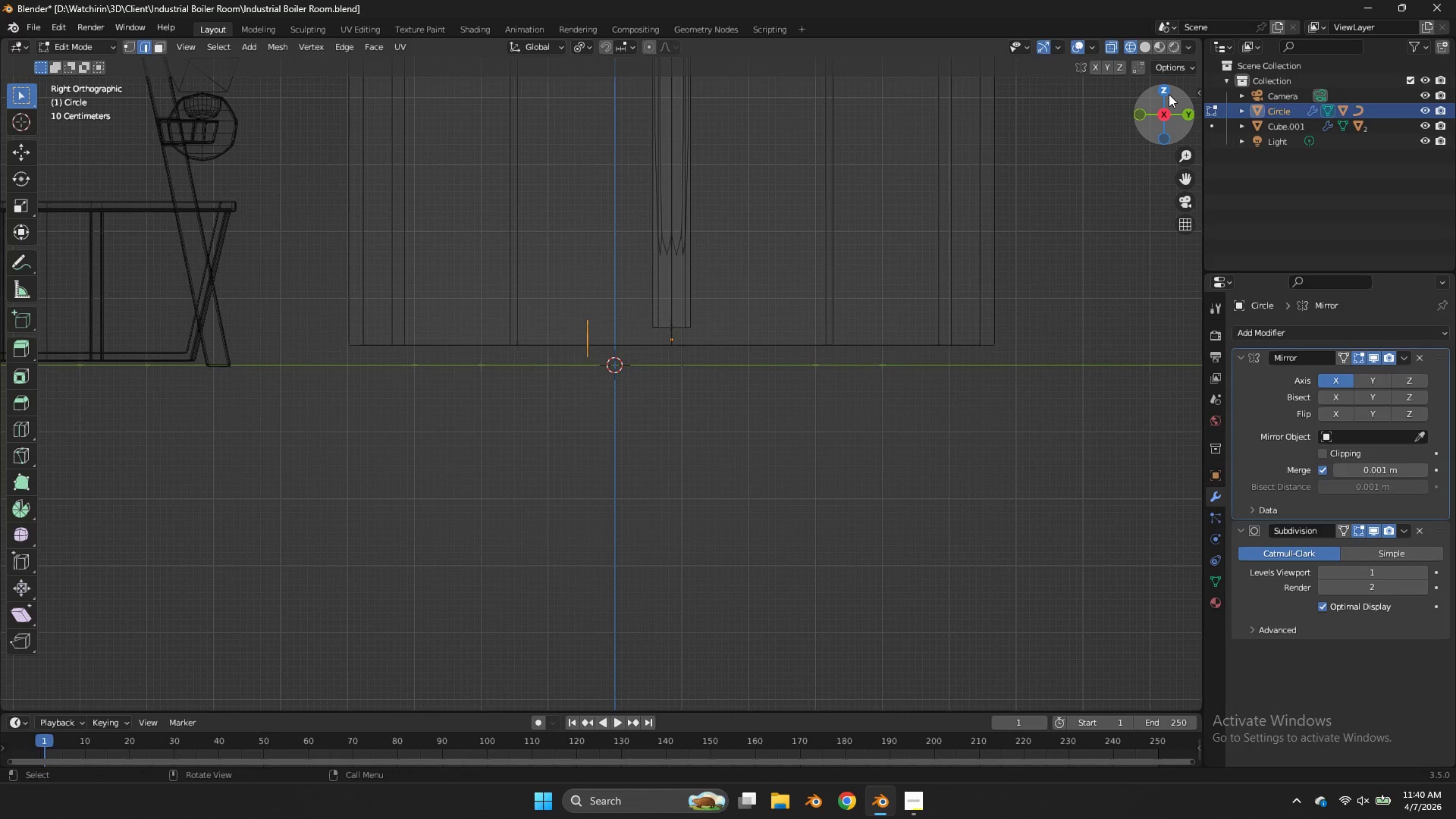 
left_click([1169, 91])
 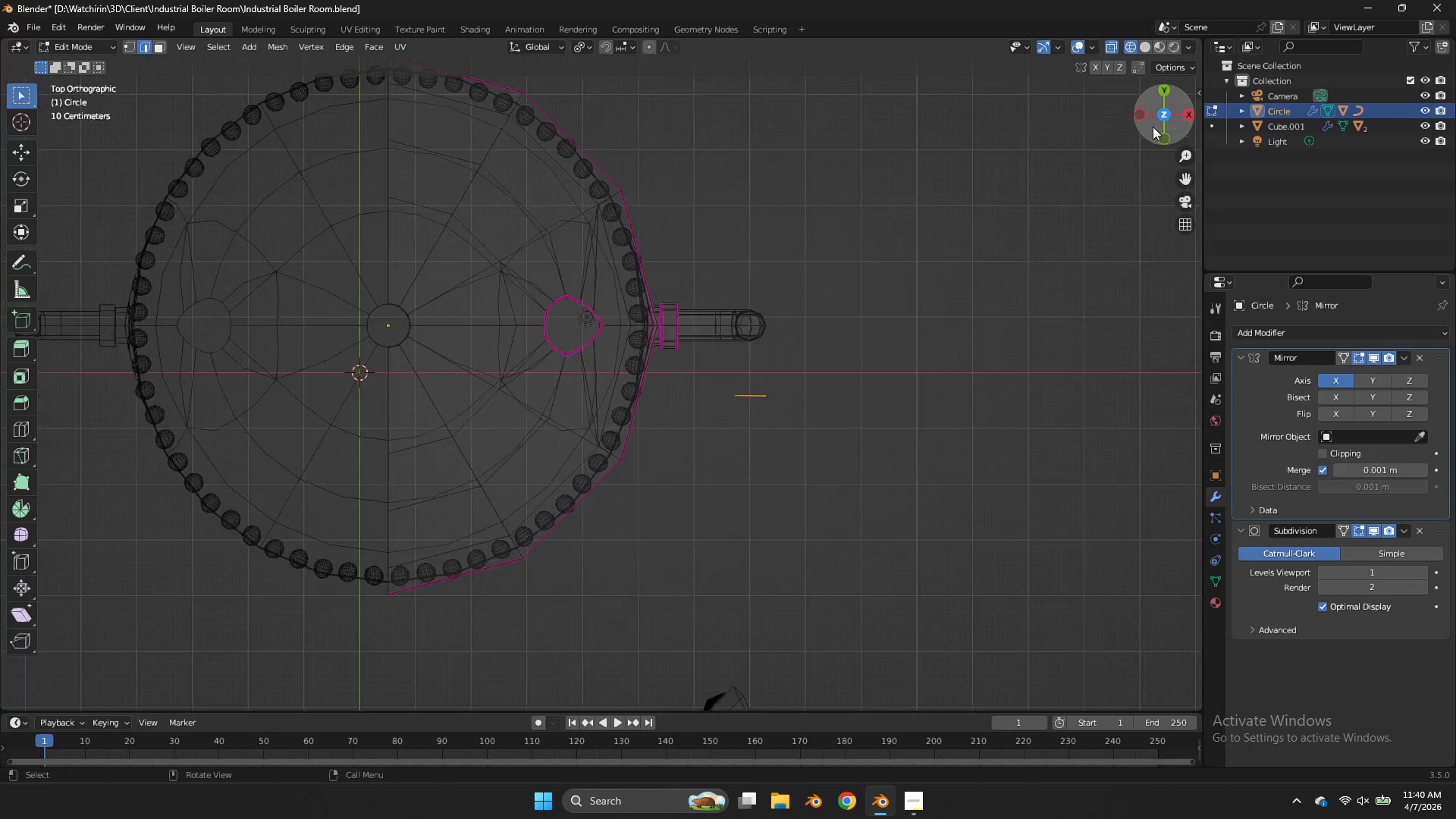 
key(E)
 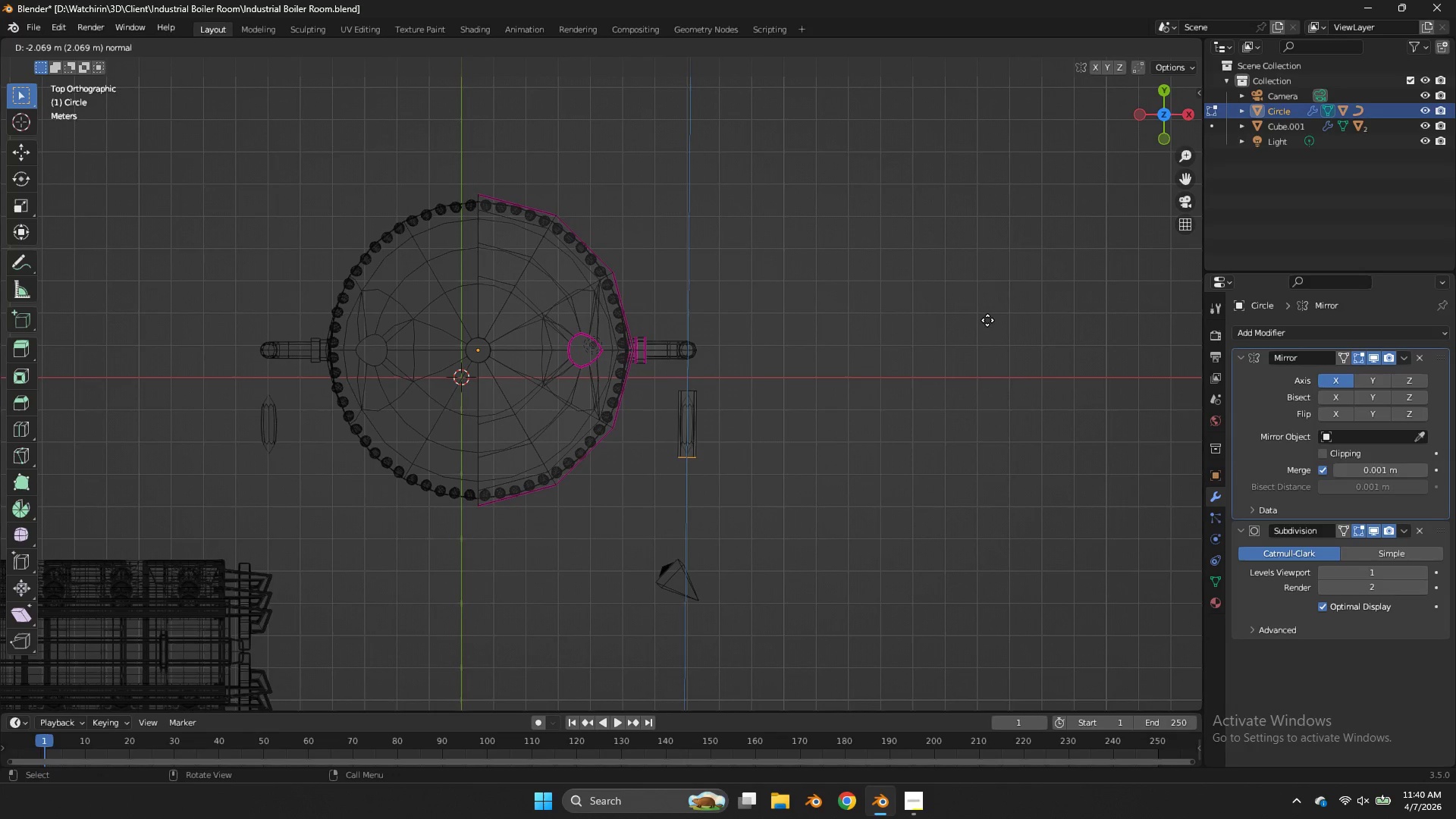 
scroll: coordinate [1147, 136], scroll_direction: down, amount: 4.0
 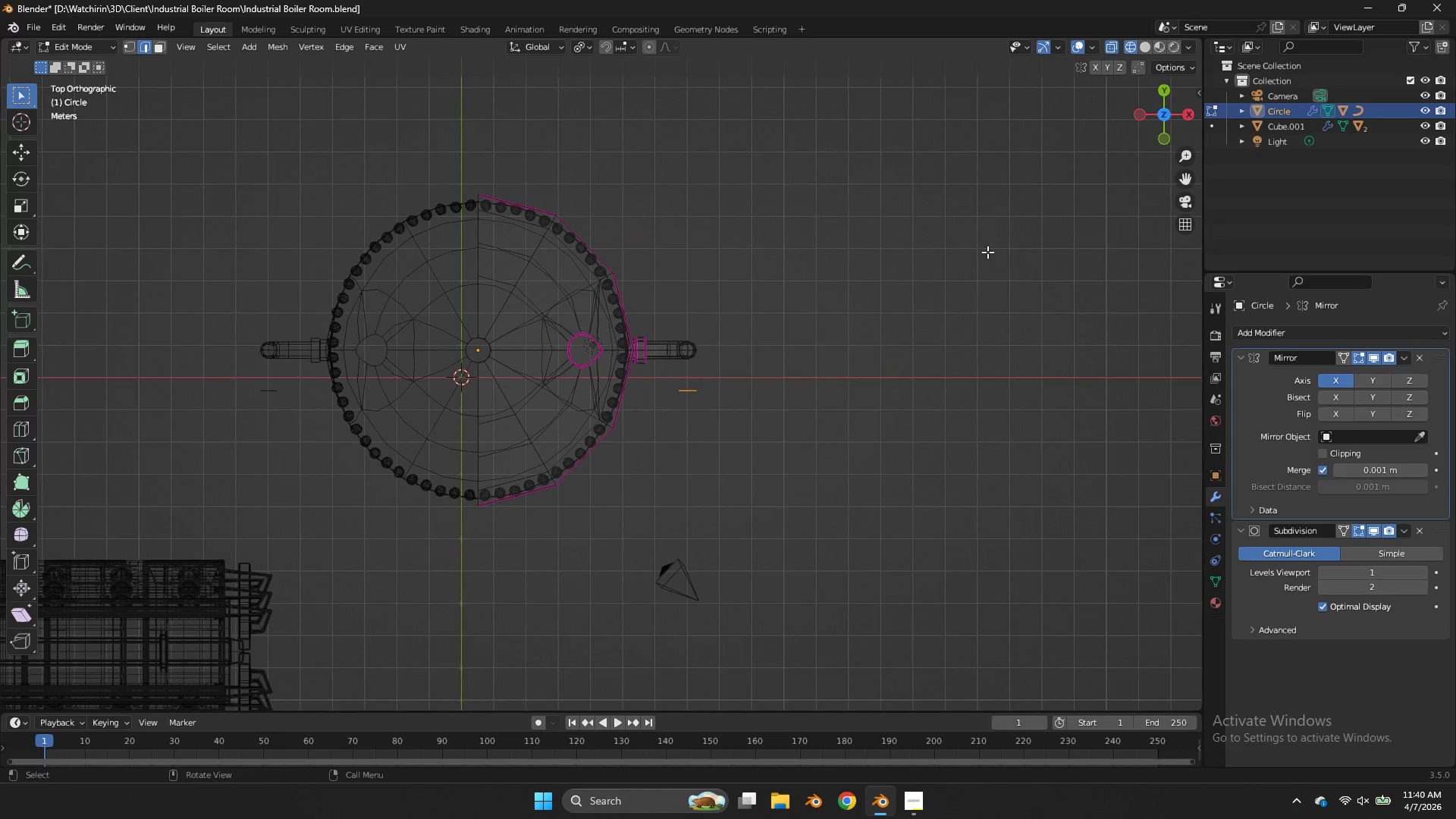 
left_click([987, 320])
 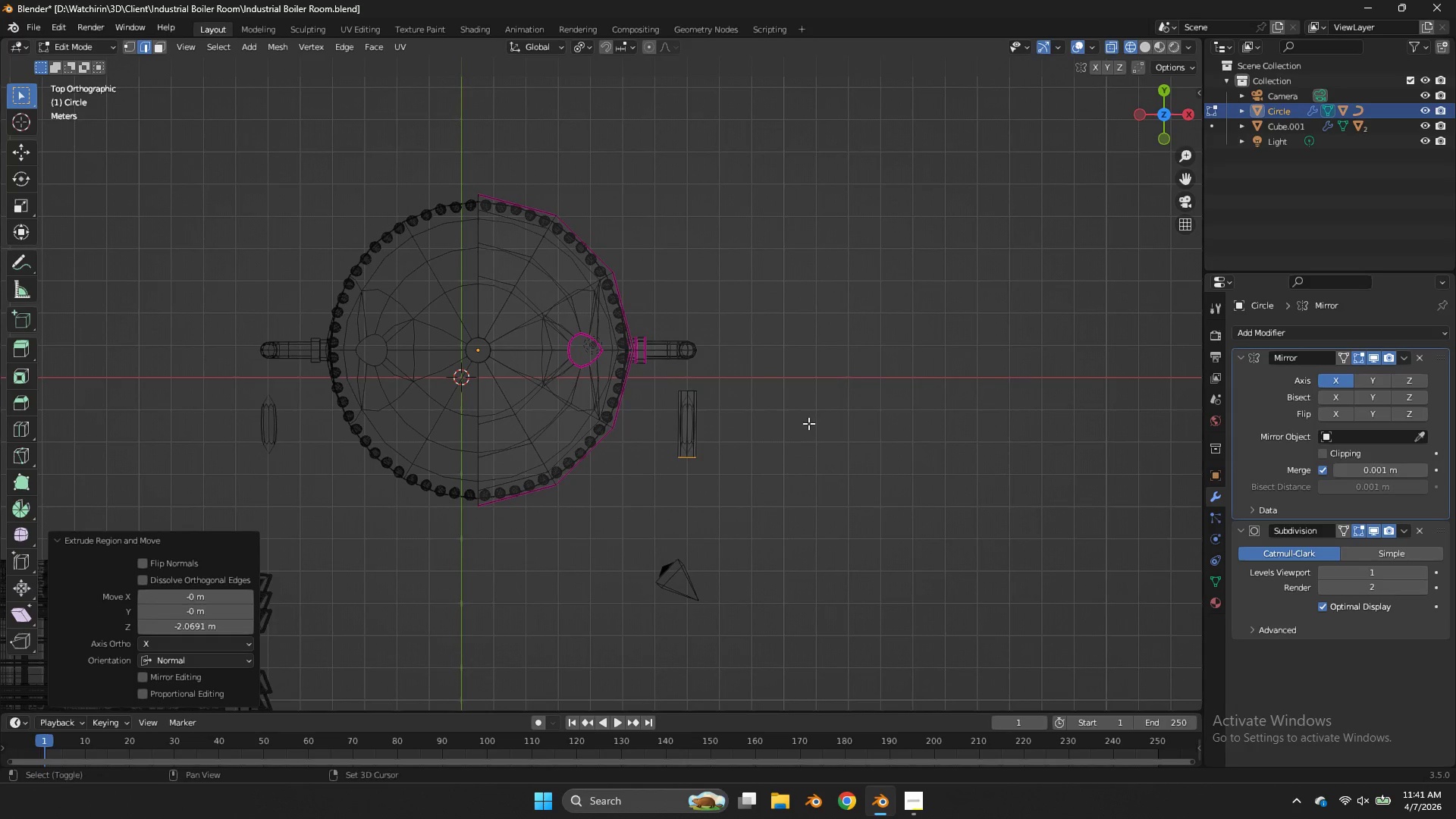 
type(Dr)
 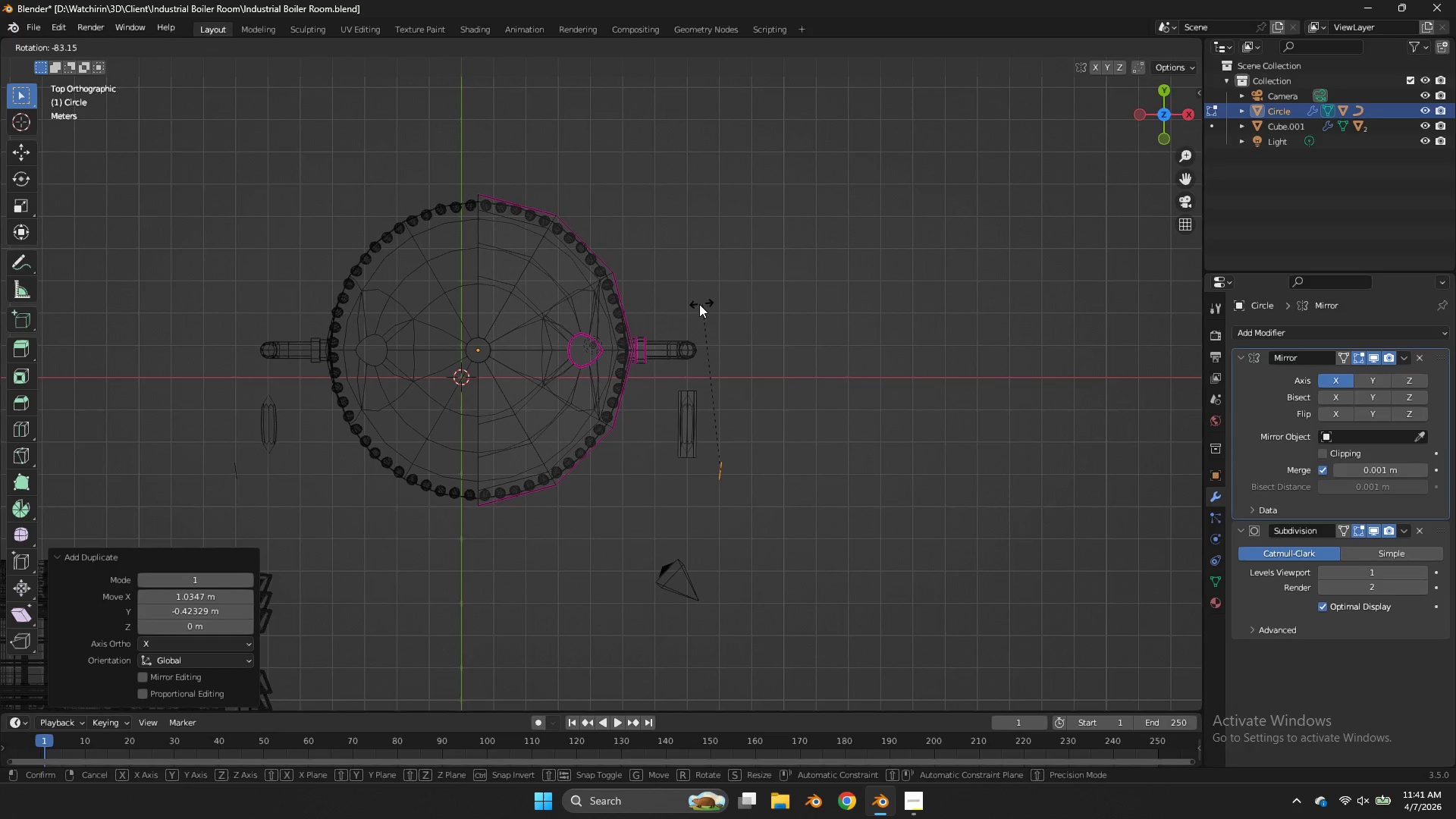 
hold_key(key=ControlLeft, duration=1.69)
left_click([681, 311])
 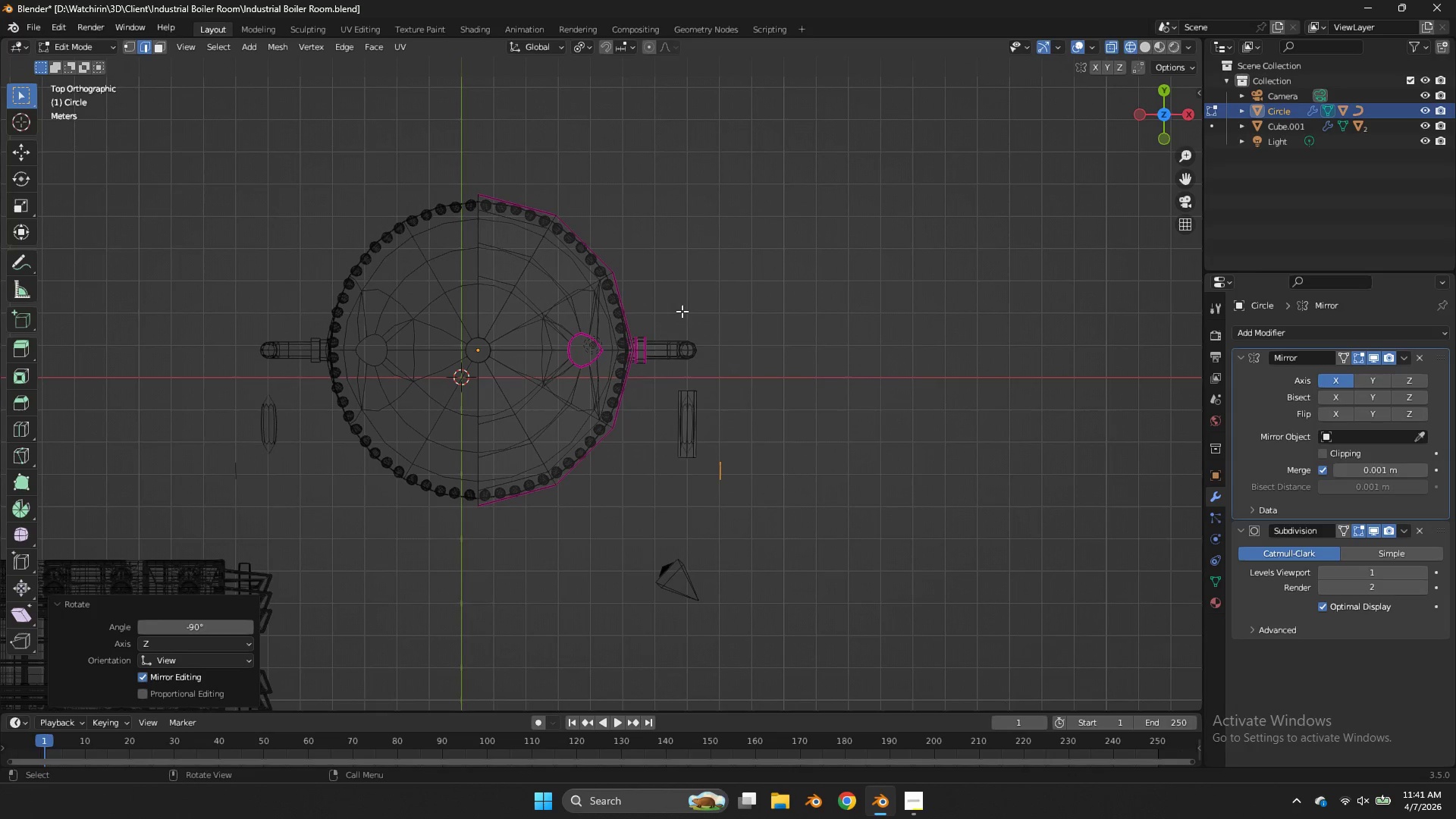 
wait(12.89)
 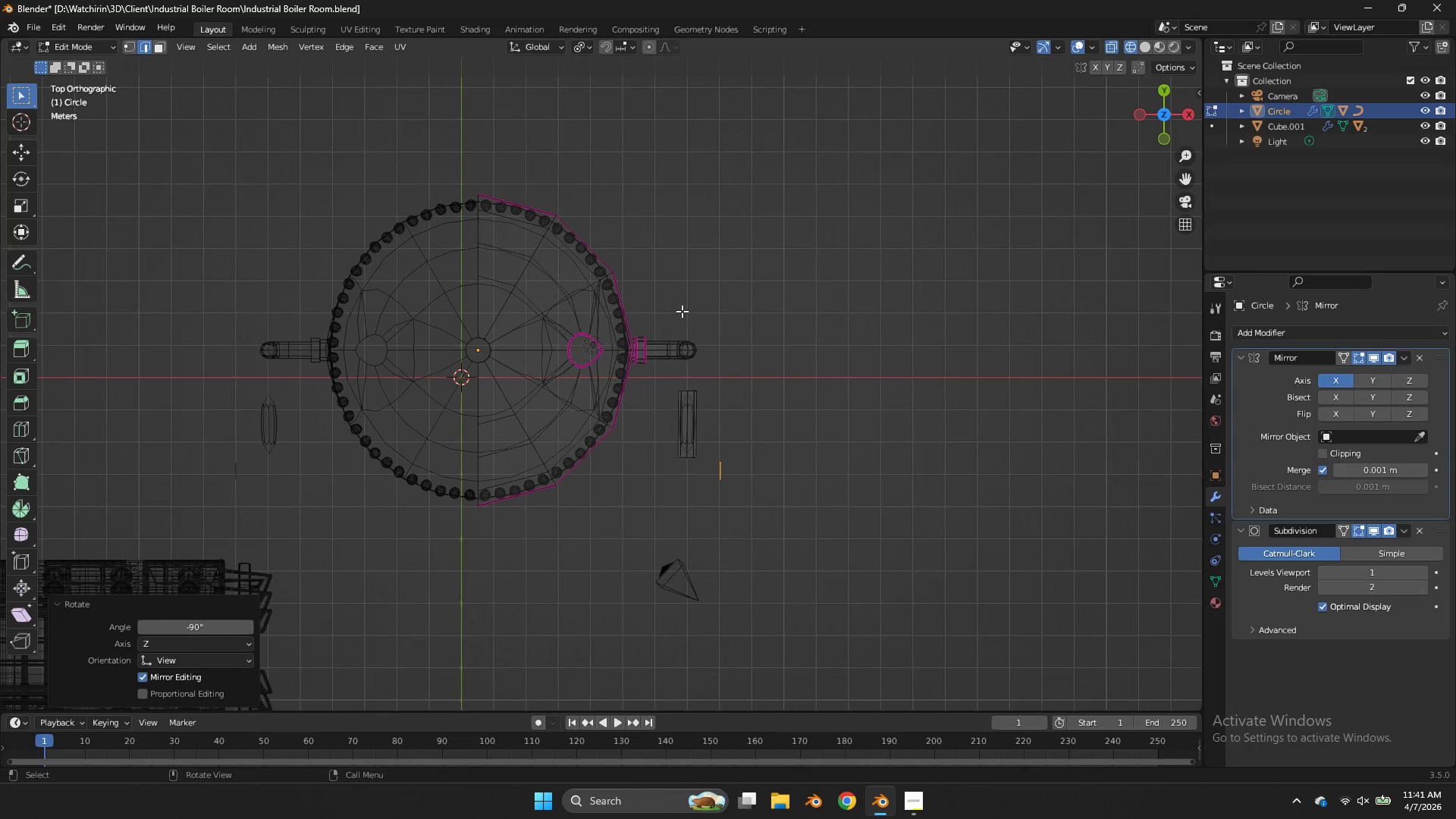 
type(Dr)
 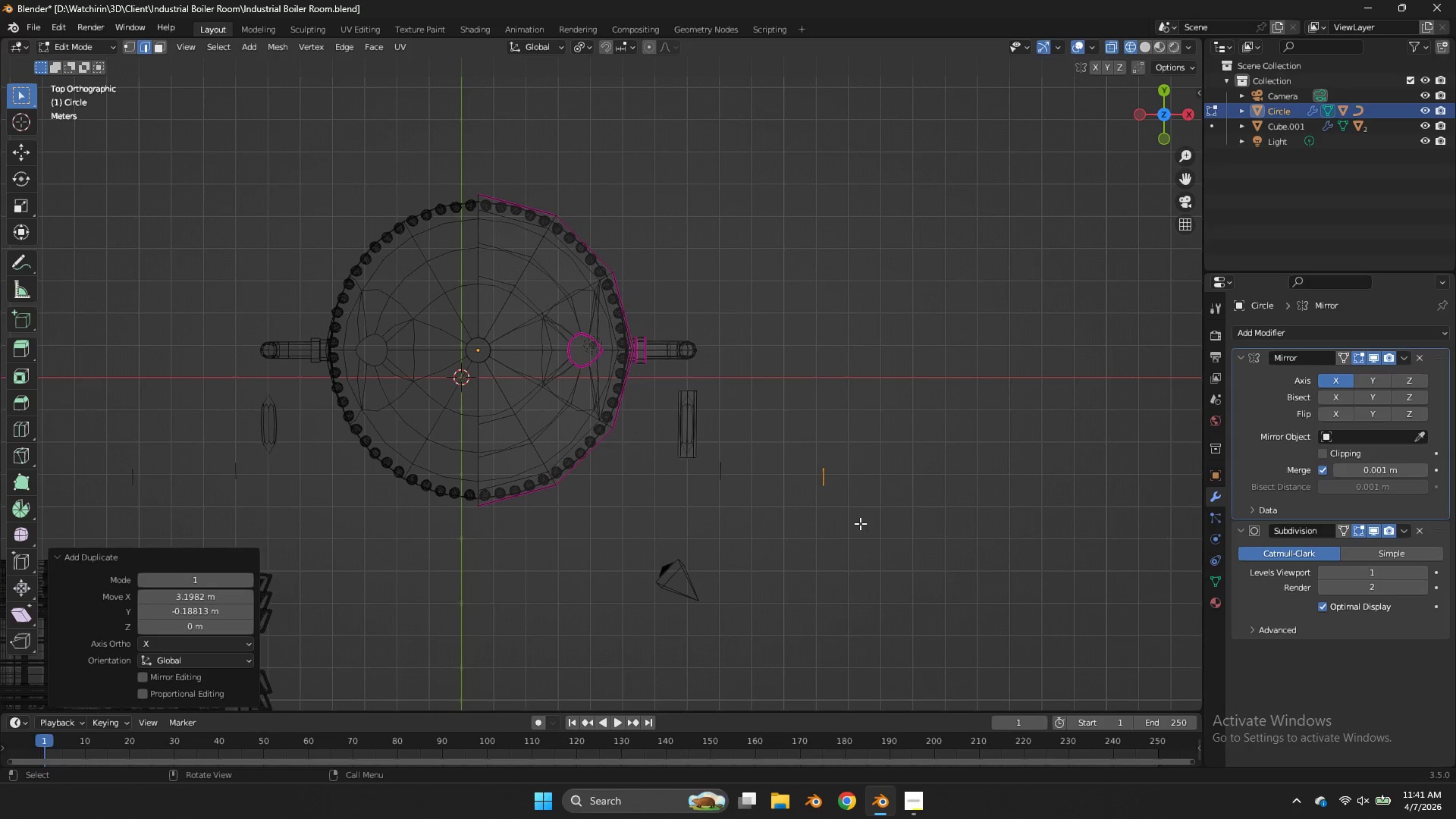 
left_click_drag(start_coordinate=[876, 454], to_coordinate=[869, 454])
 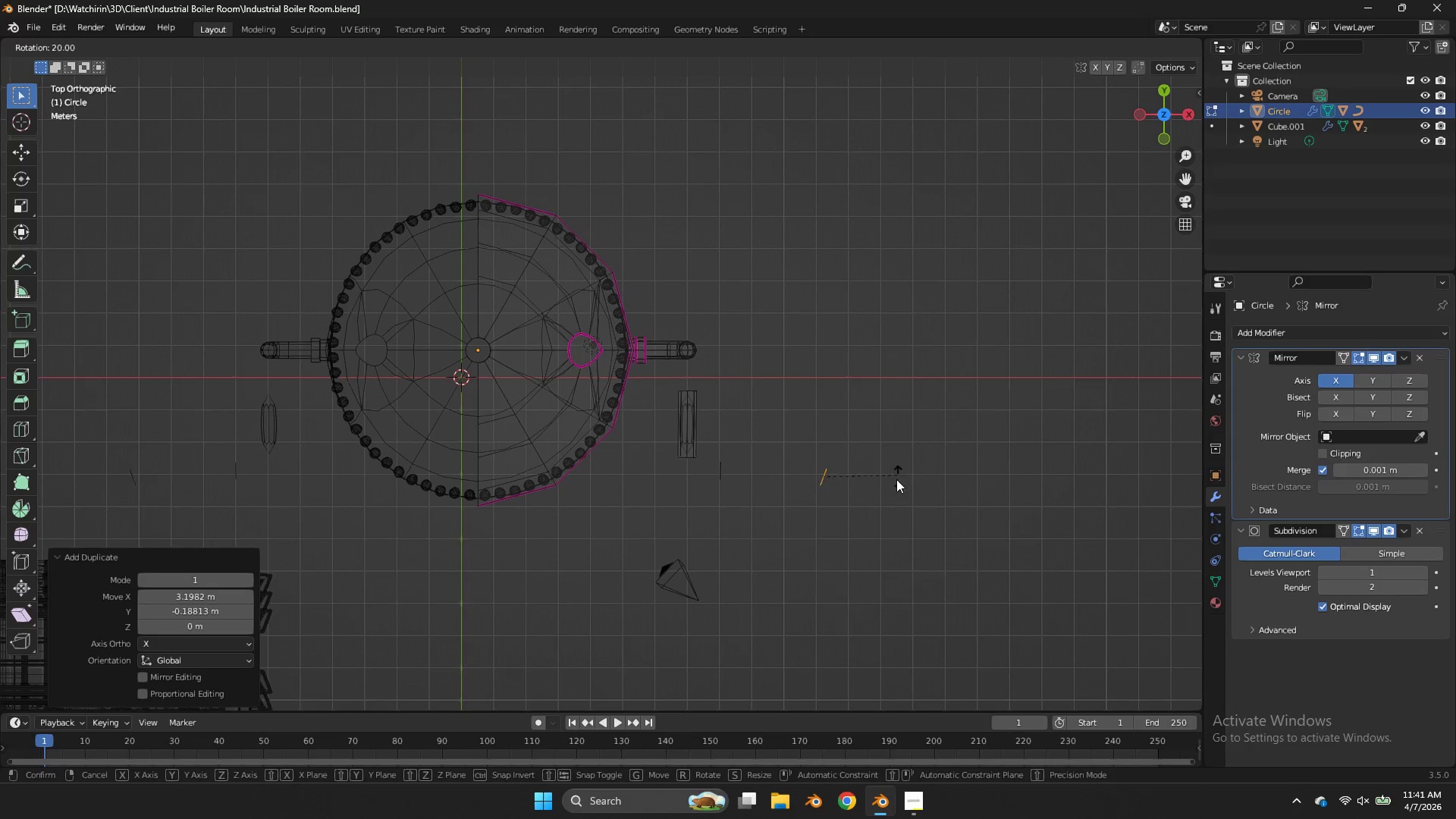 
hold_key(key=ControlLeft, duration=0.55)
 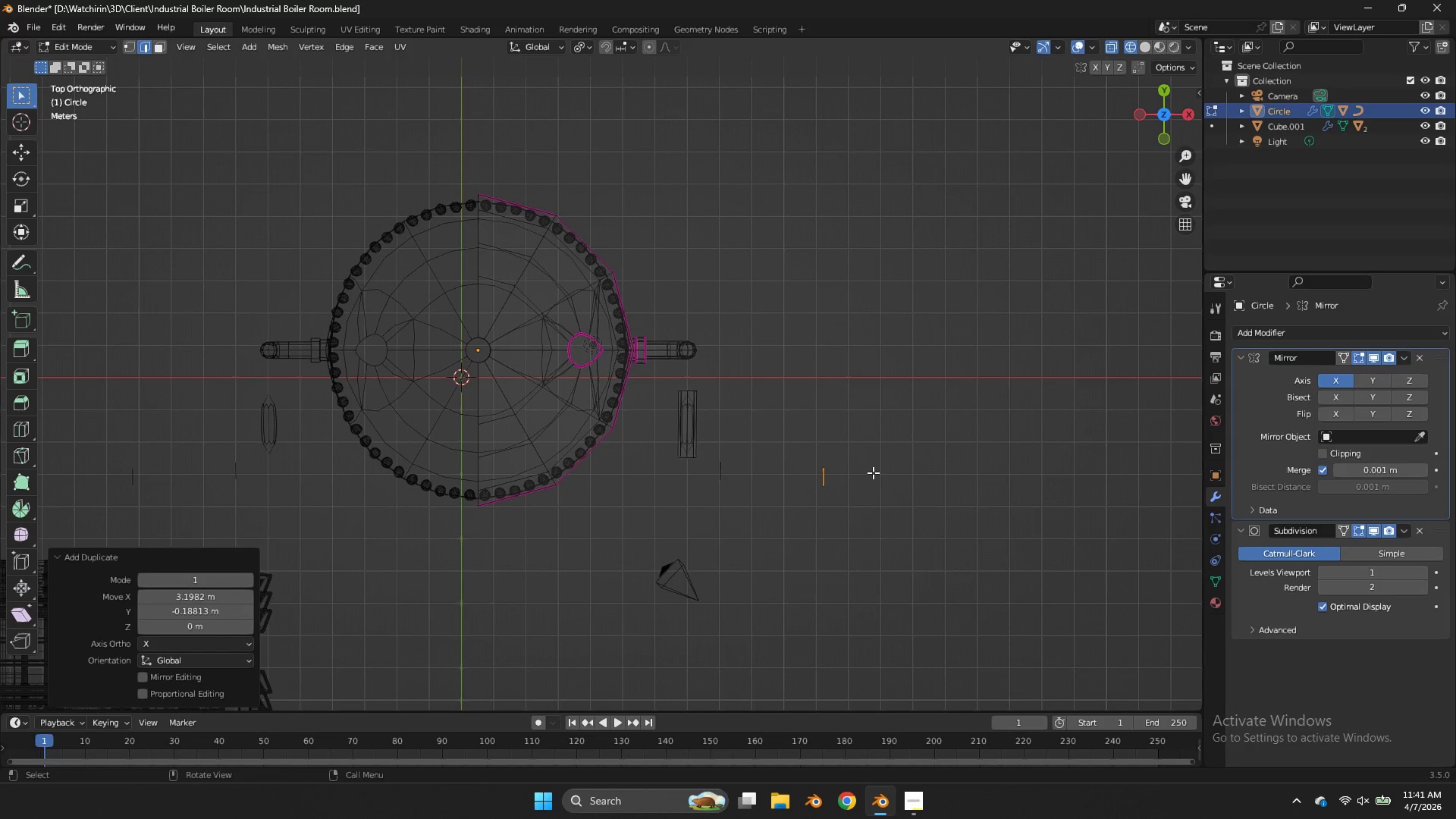 
key(Control+Z)
 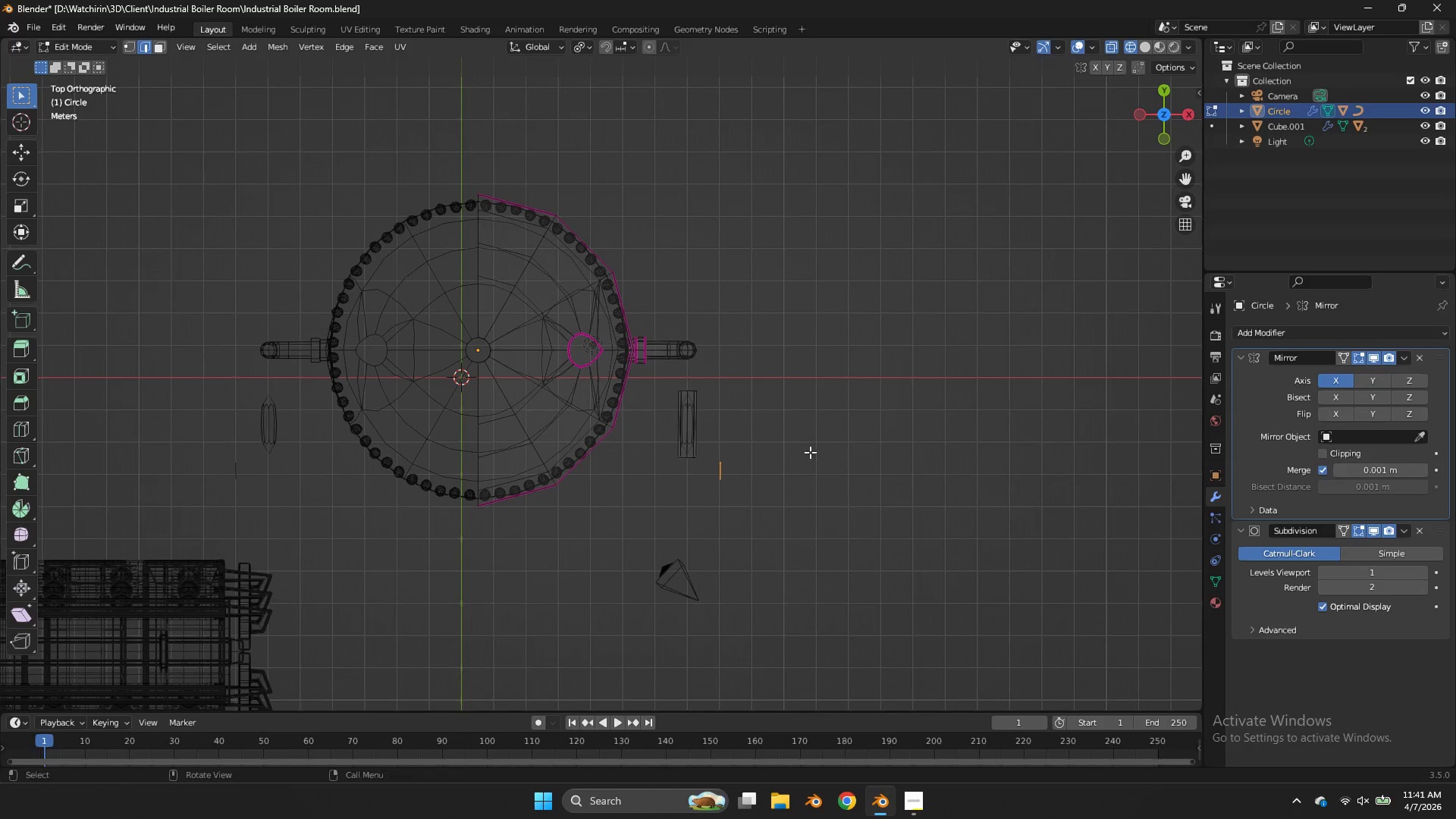 
key(E)
 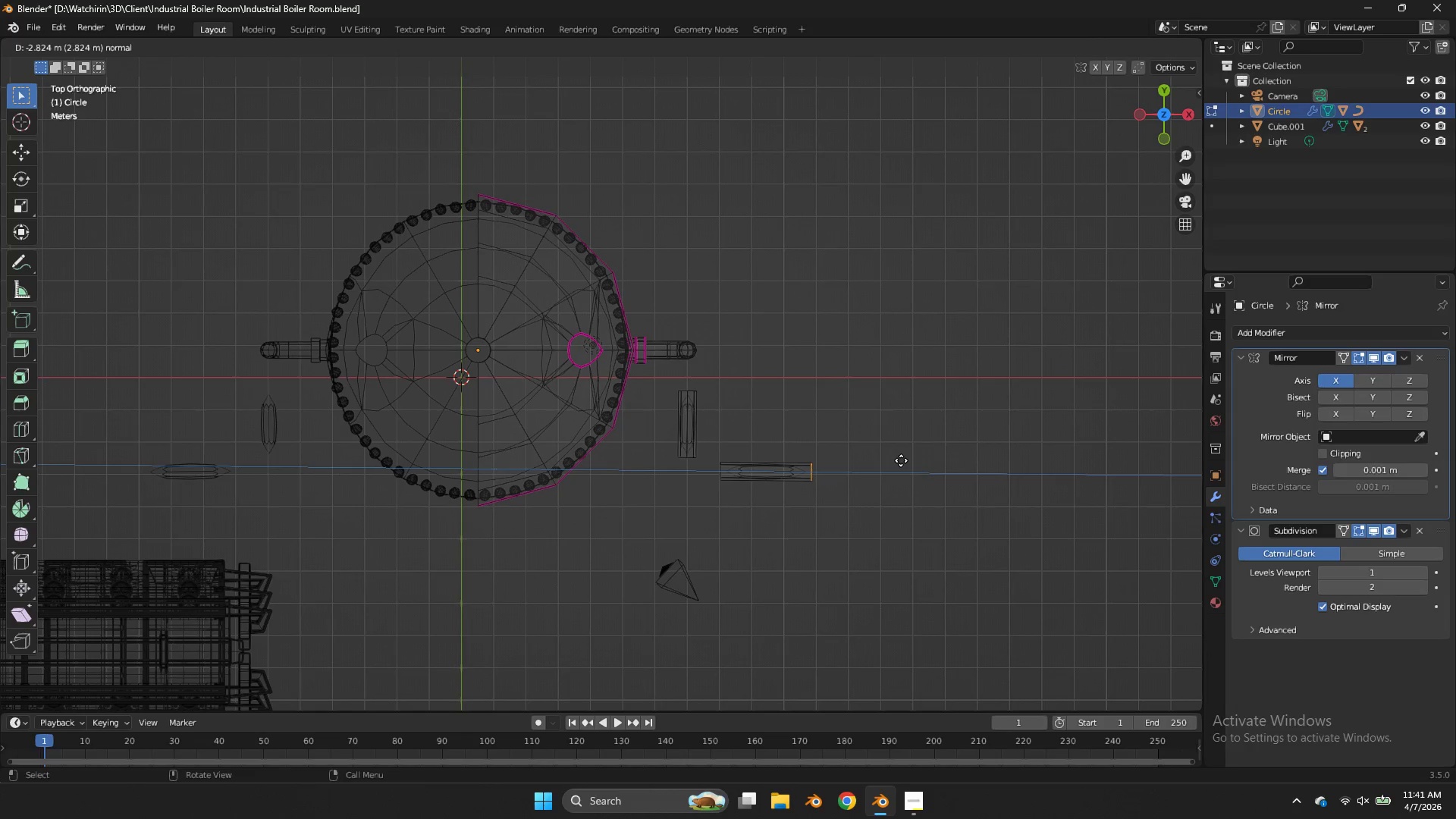 
left_click([901, 460])
 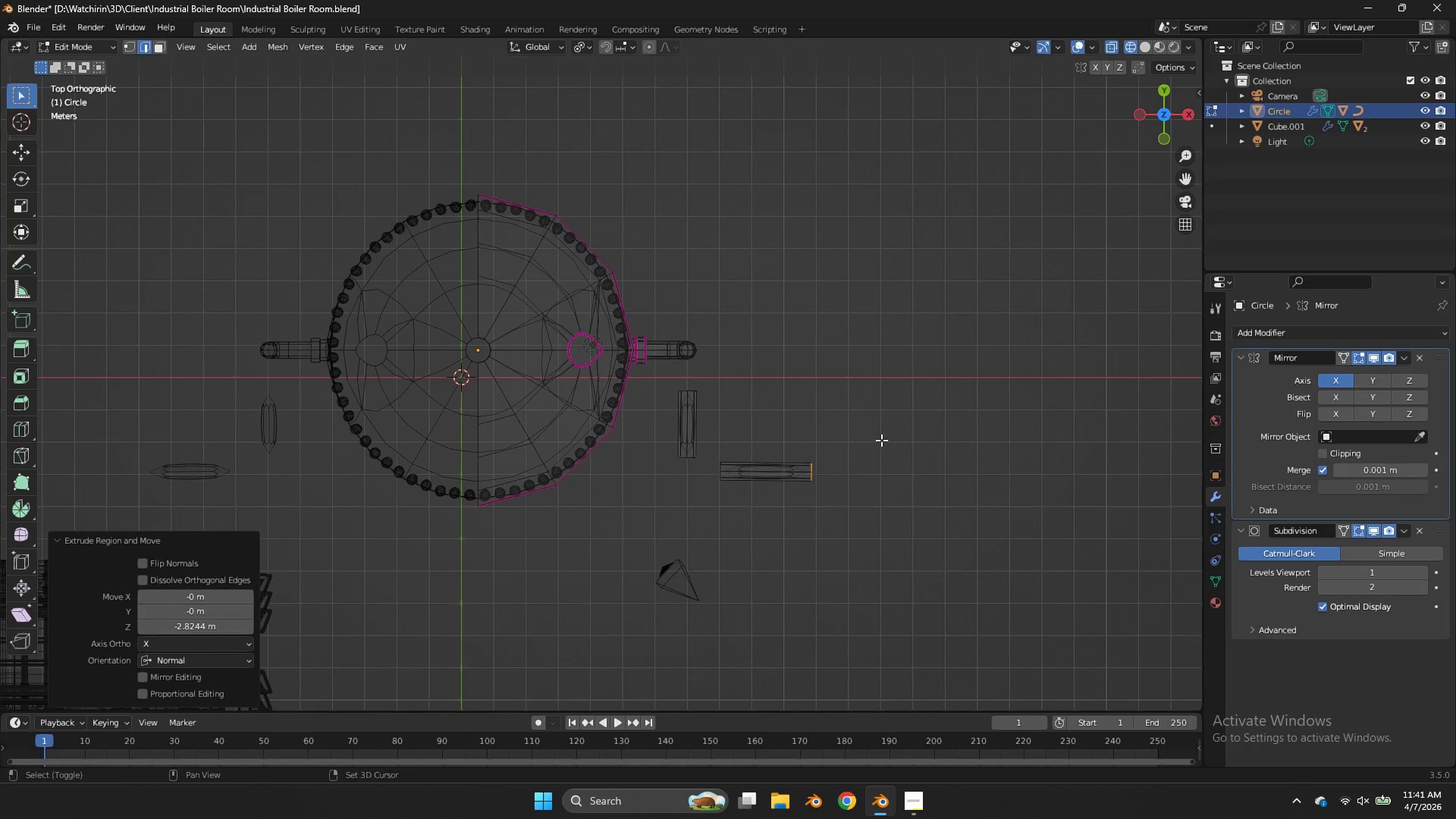 
type(Dr)
 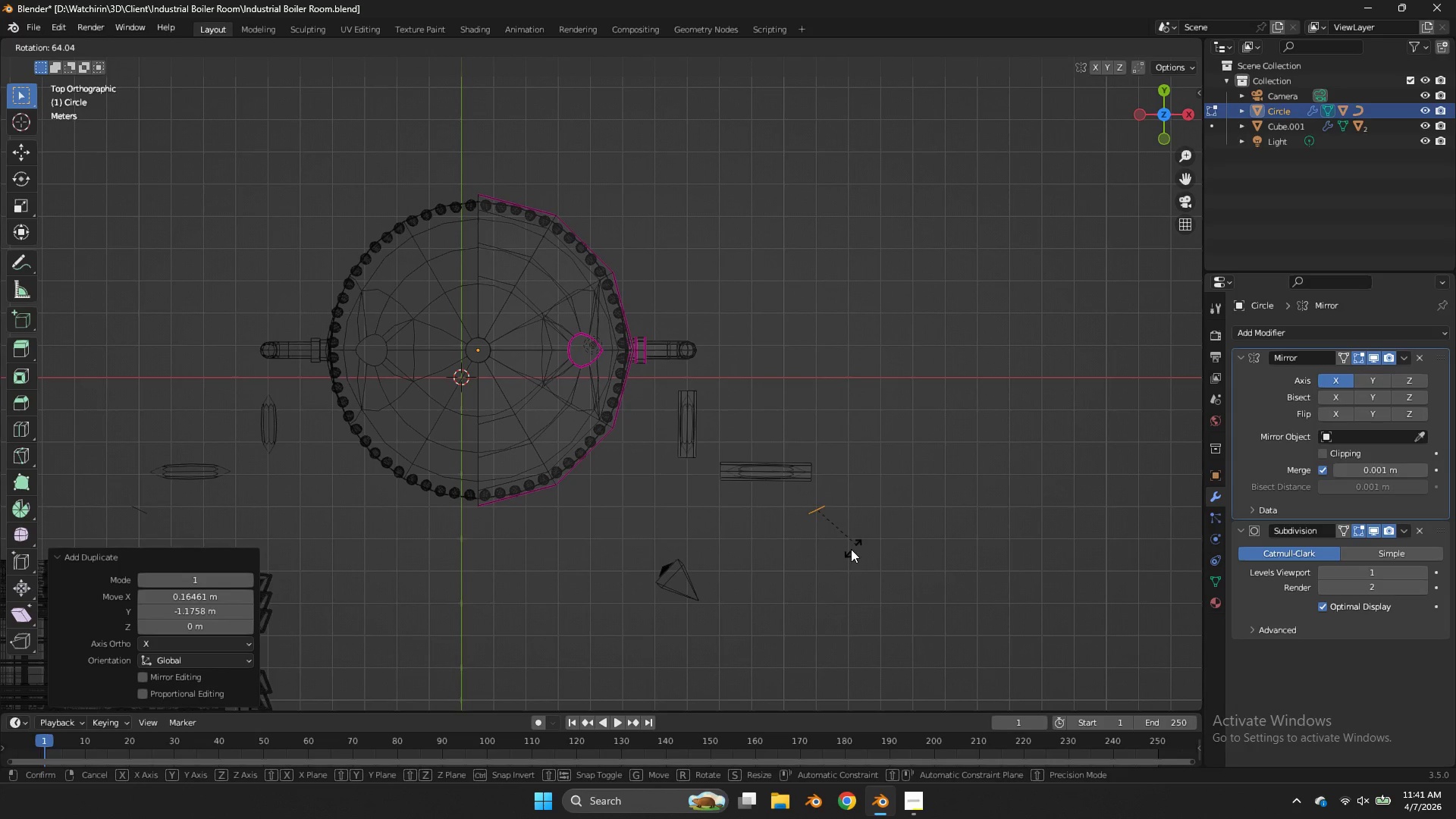 
hold_key(key=ControlLeft, duration=2.05)
left_click([835, 557])
 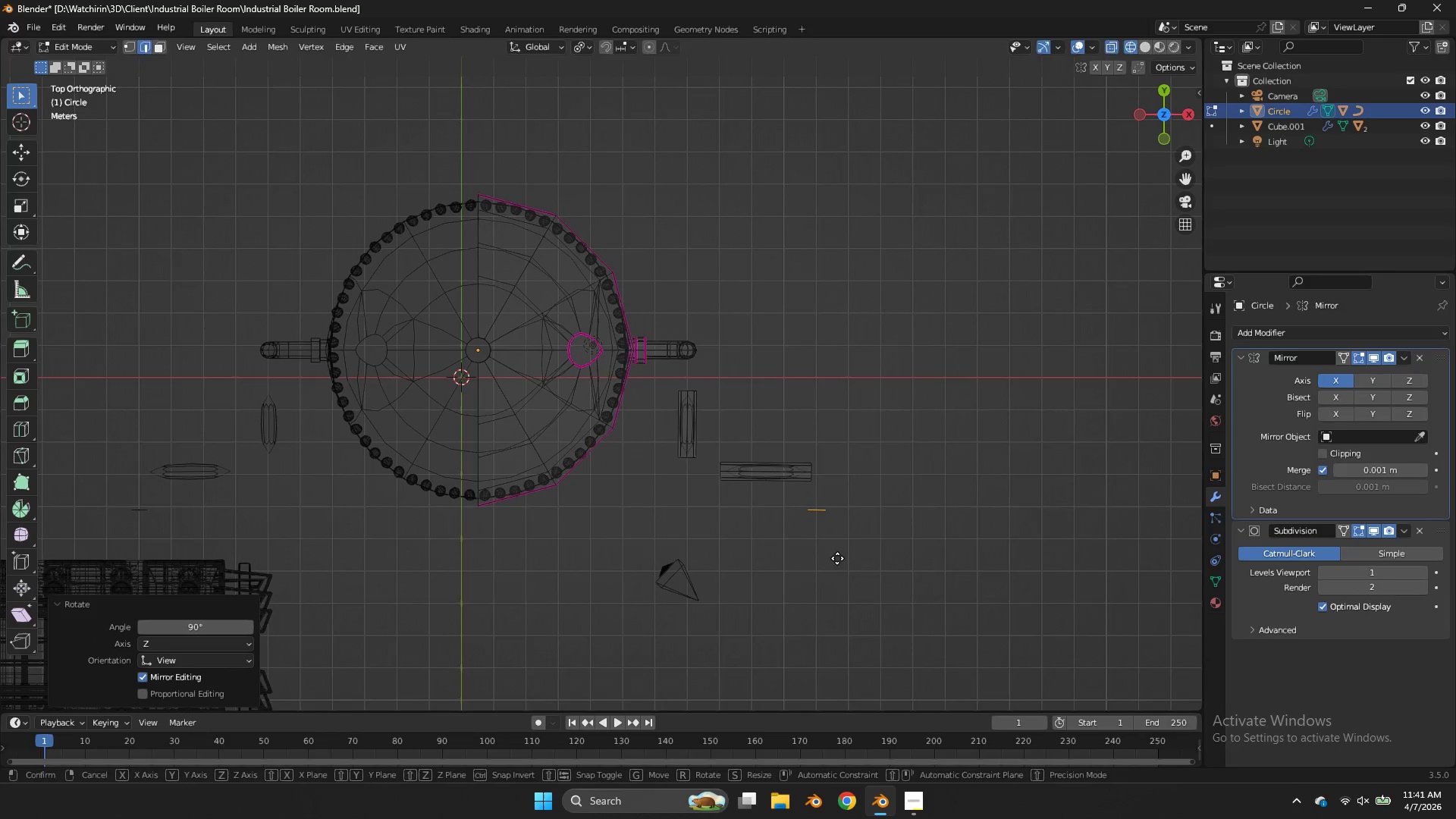 
key(G)
 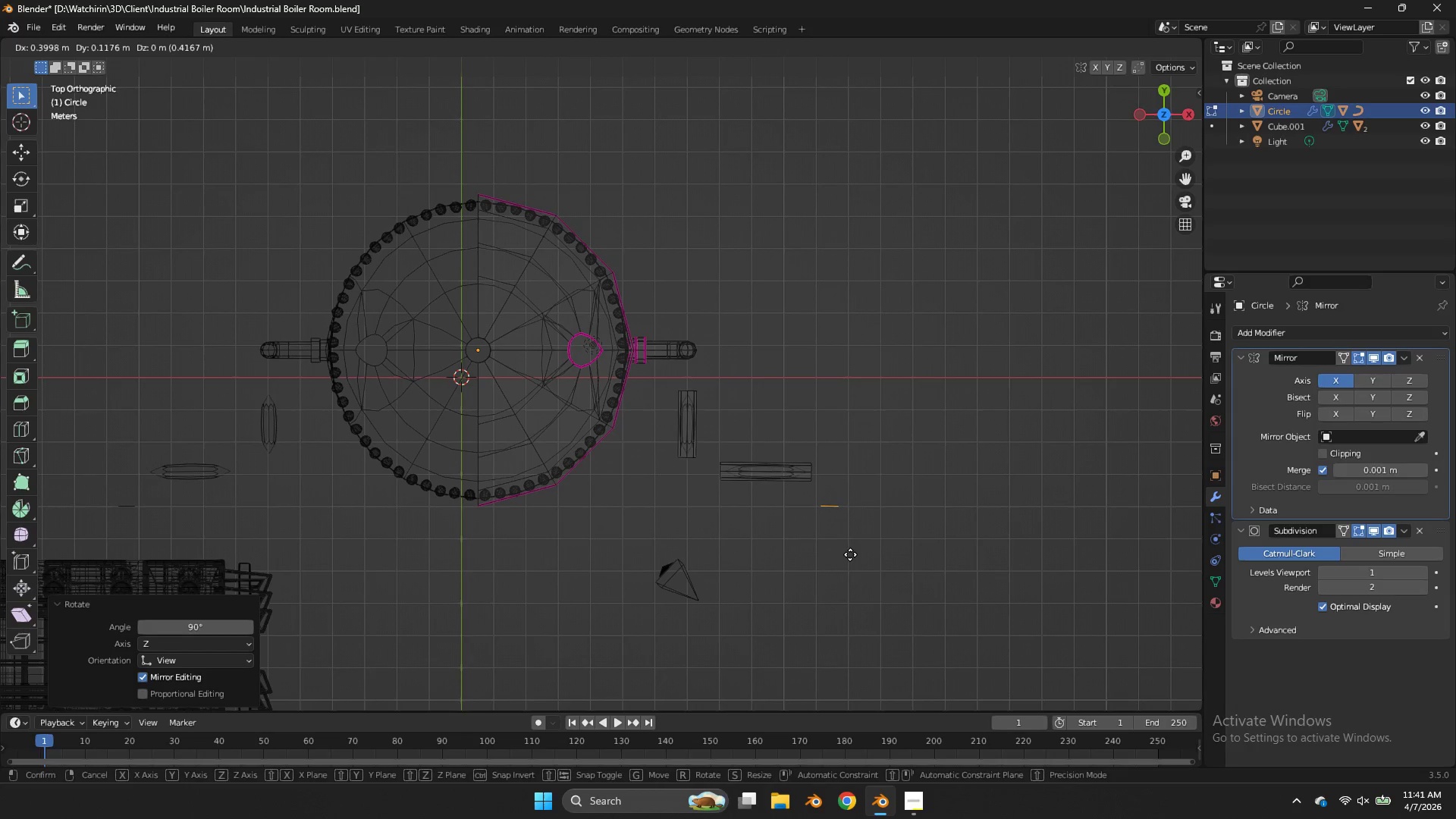 
left_click([850, 554])
 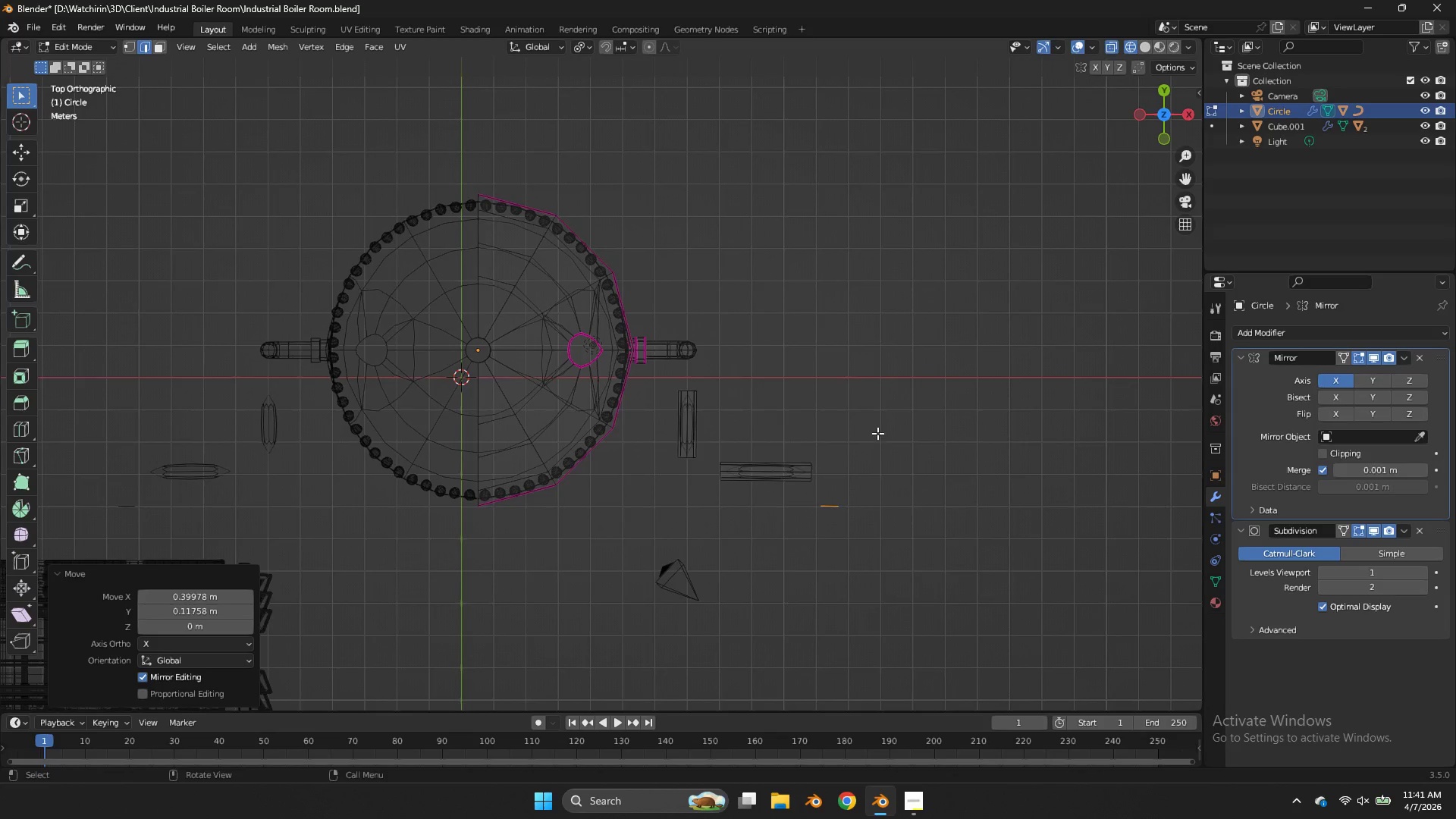 
scroll: coordinate [877, 431], scroll_direction: up, amount: 3.0
 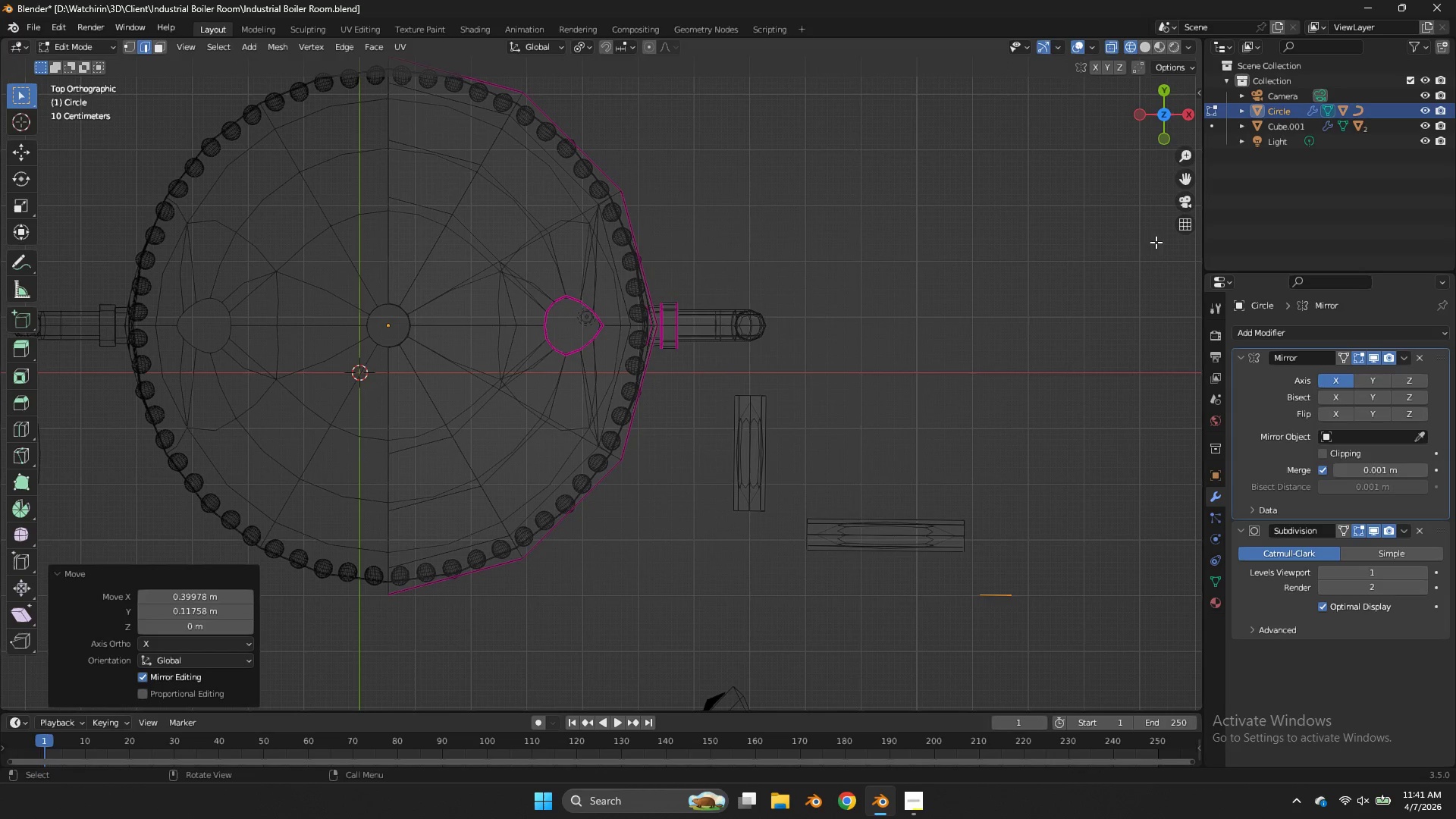 
scroll: coordinate [1116, 284], scroll_direction: down, amount: 2.0
 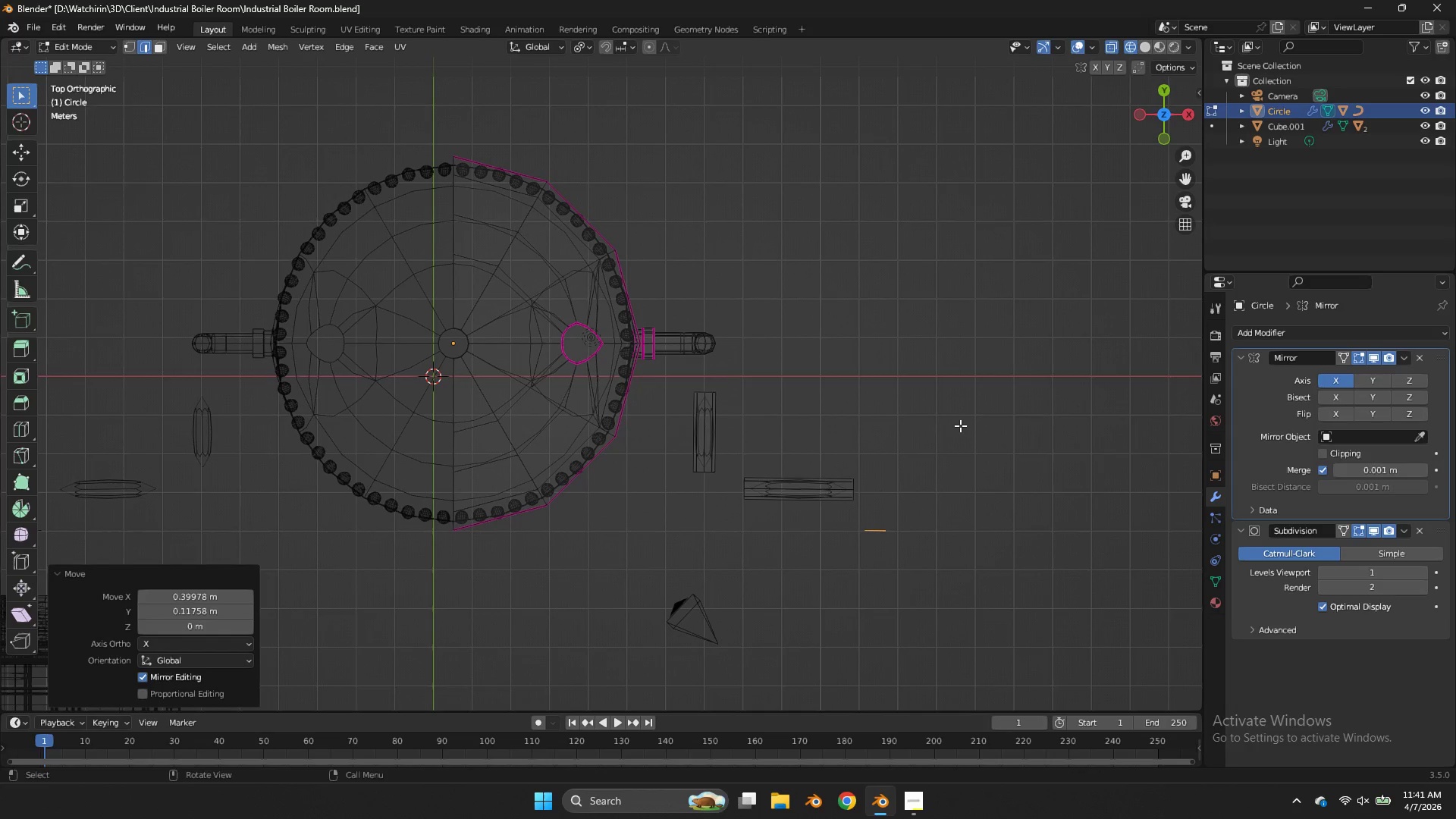 
wait(7.18)
 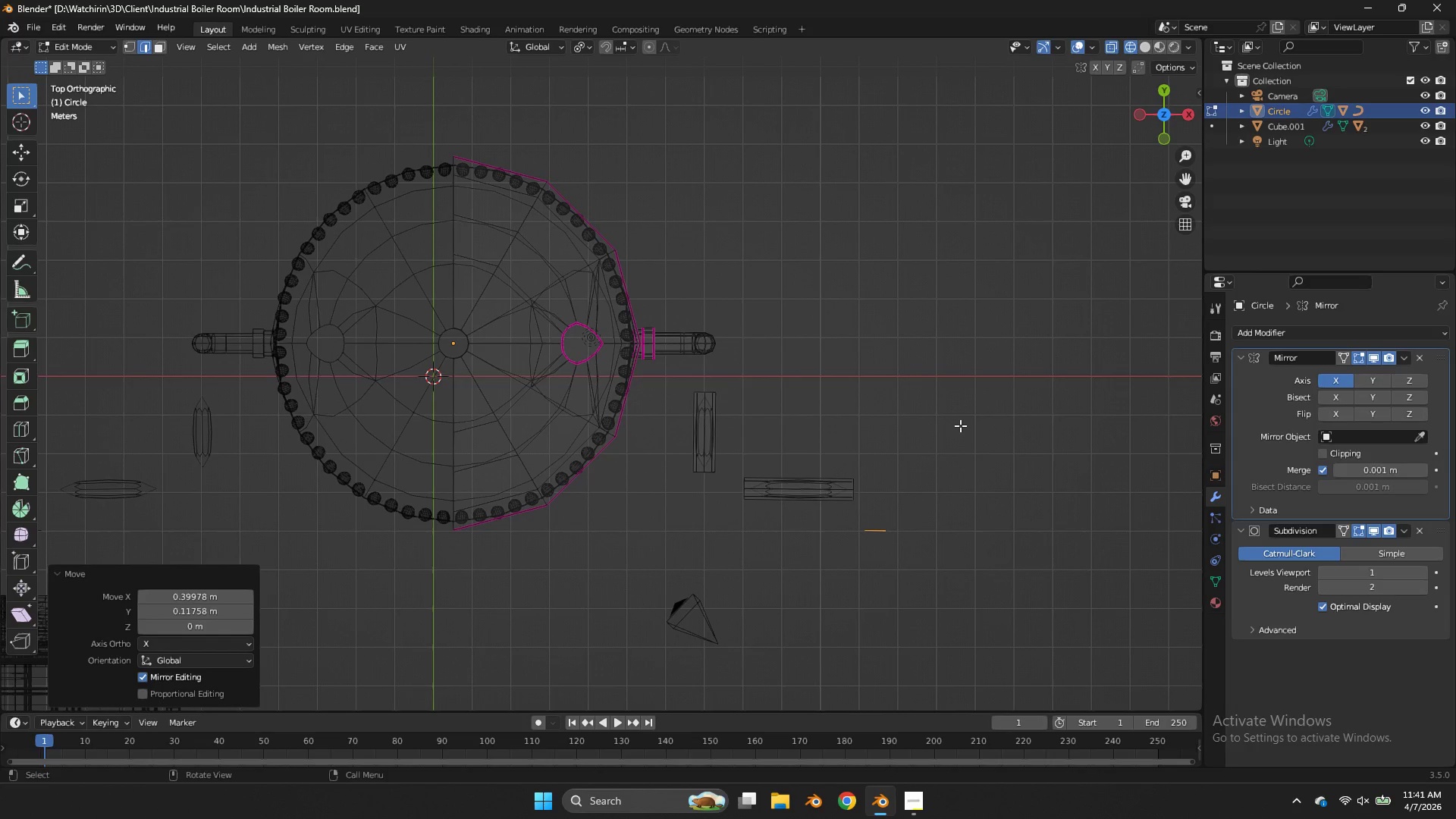 
key(E)
 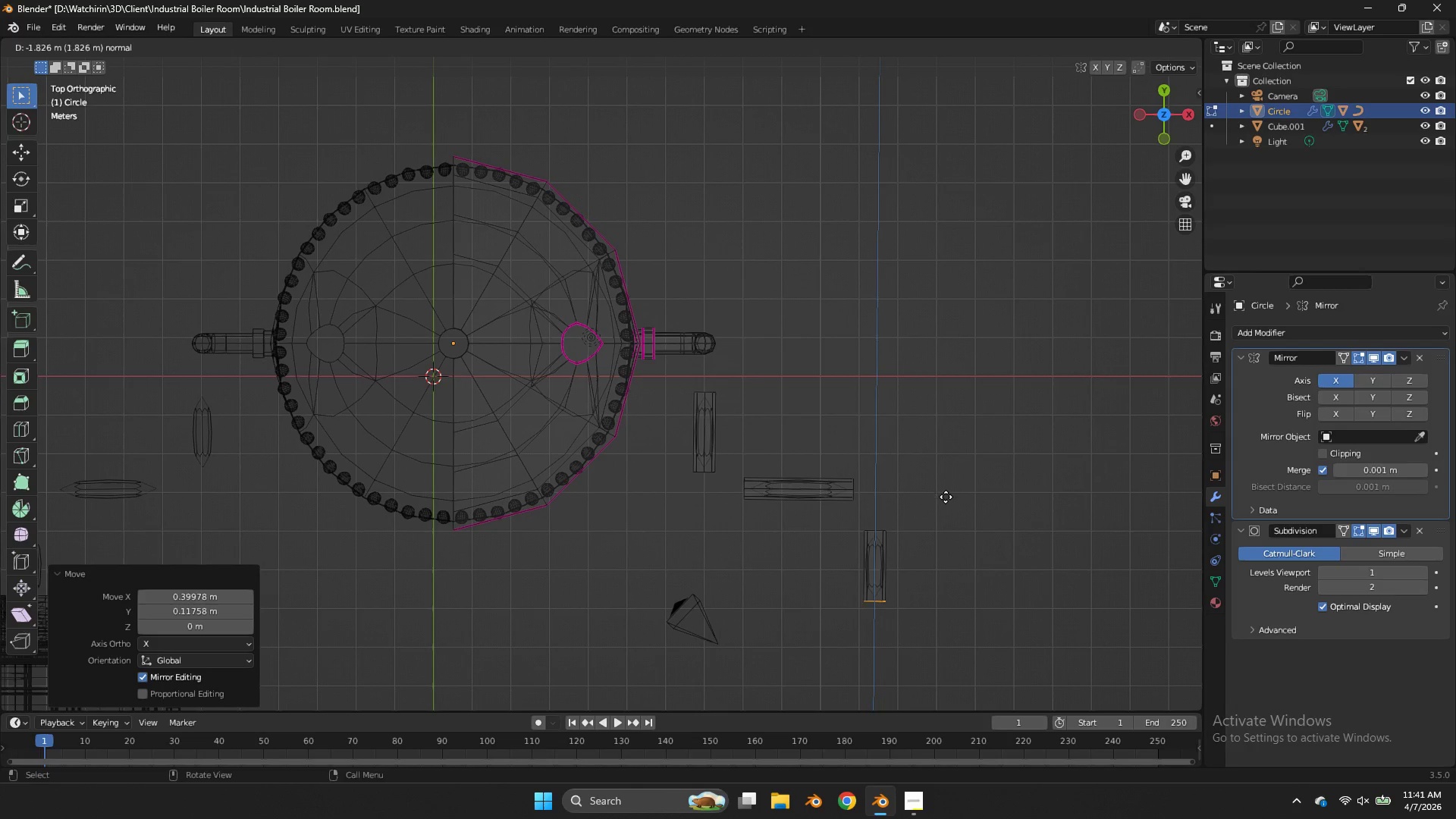 
left_click([944, 502])
 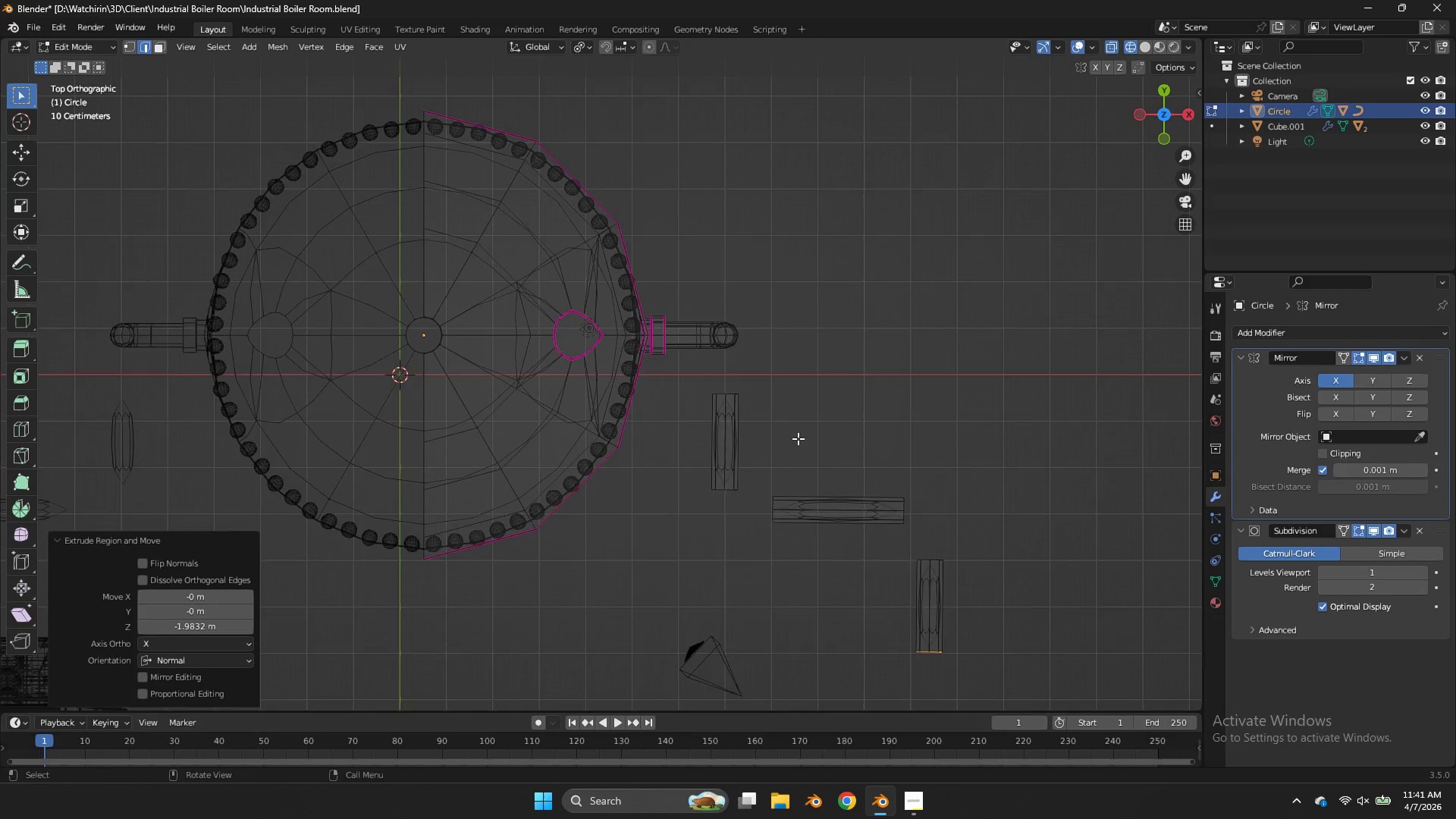 
key(Z)
 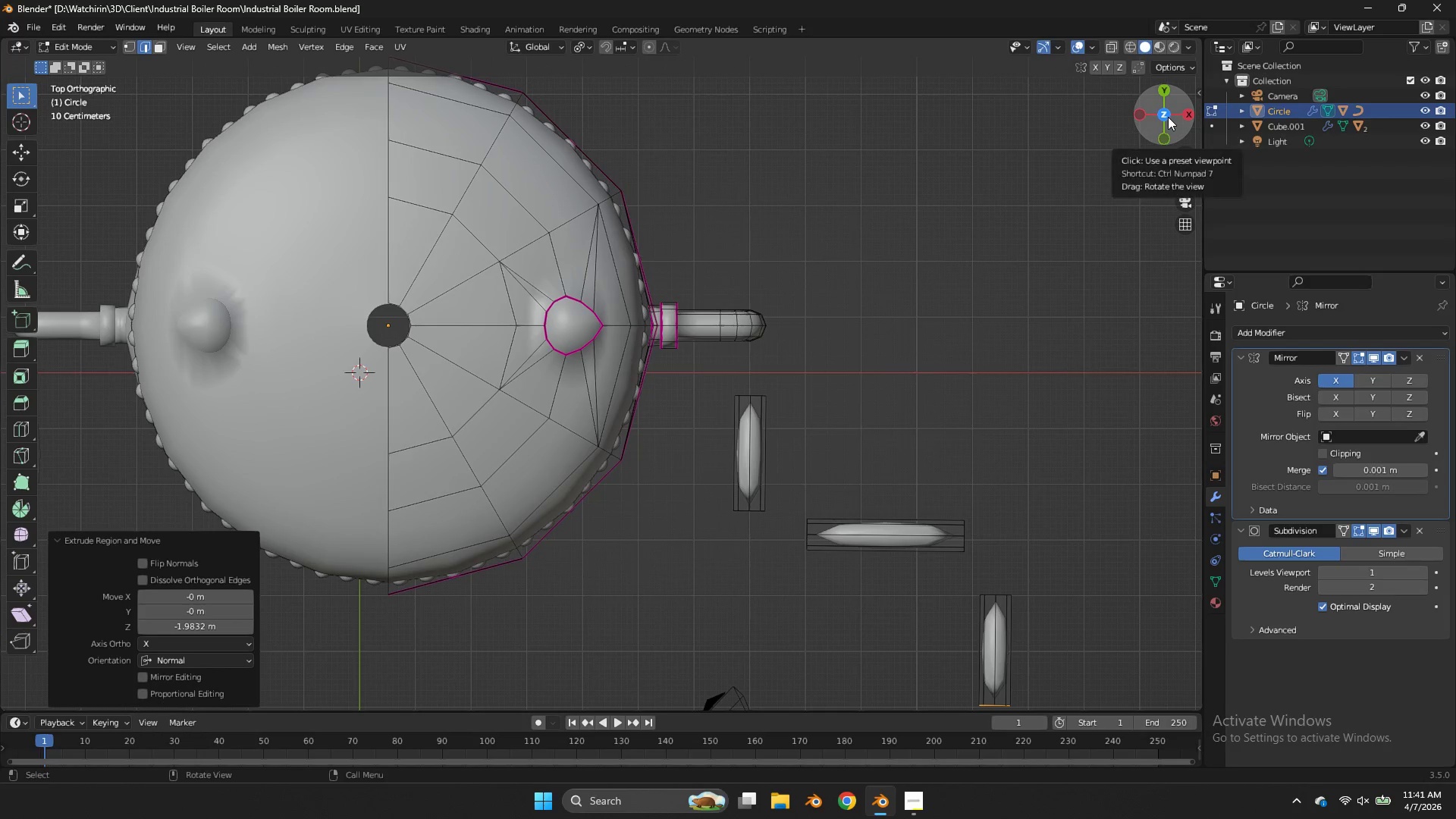 
scroll: coordinate [798, 438], scroll_direction: up, amount: 2.0
 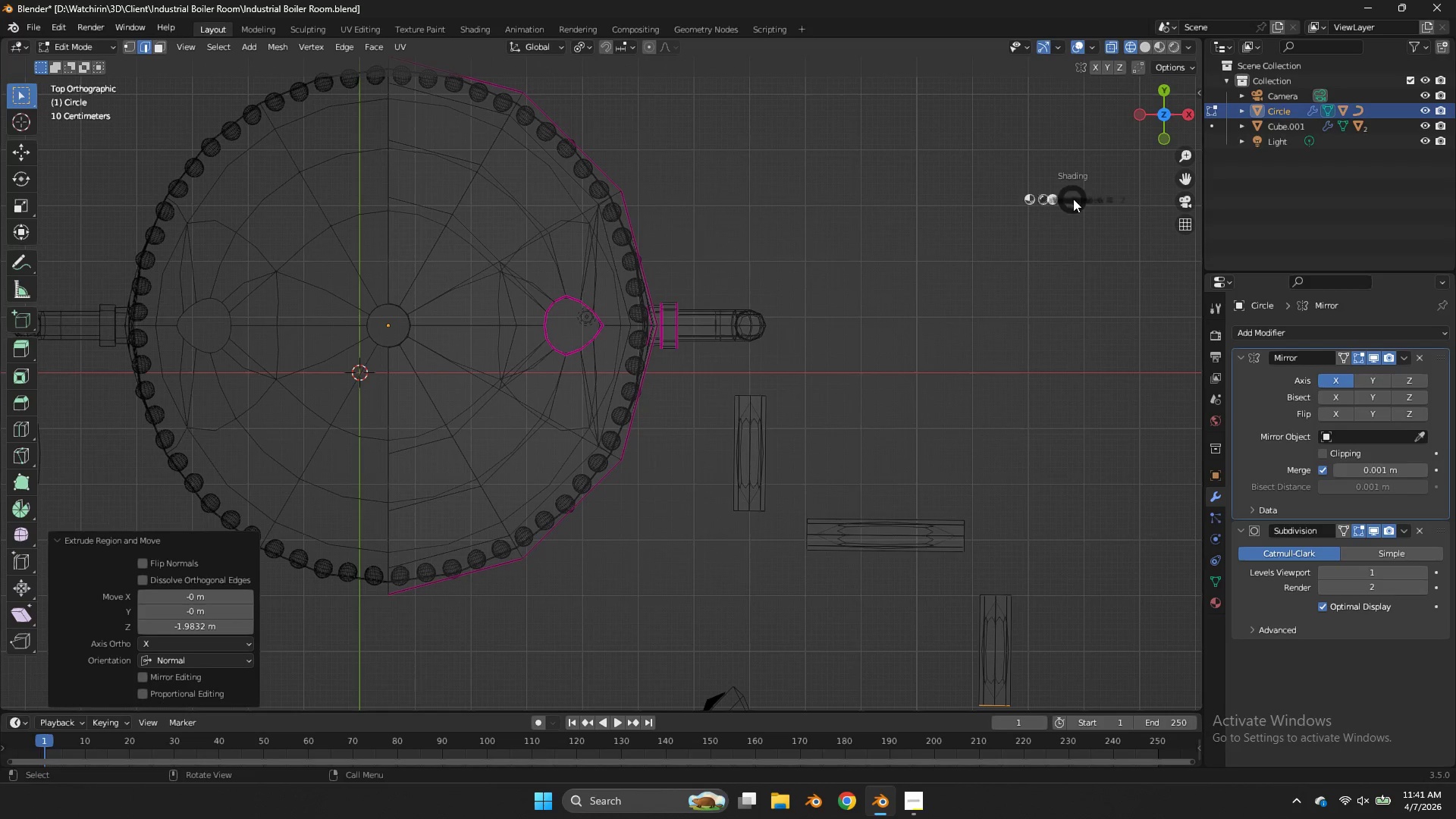 
key(Control+Z)
 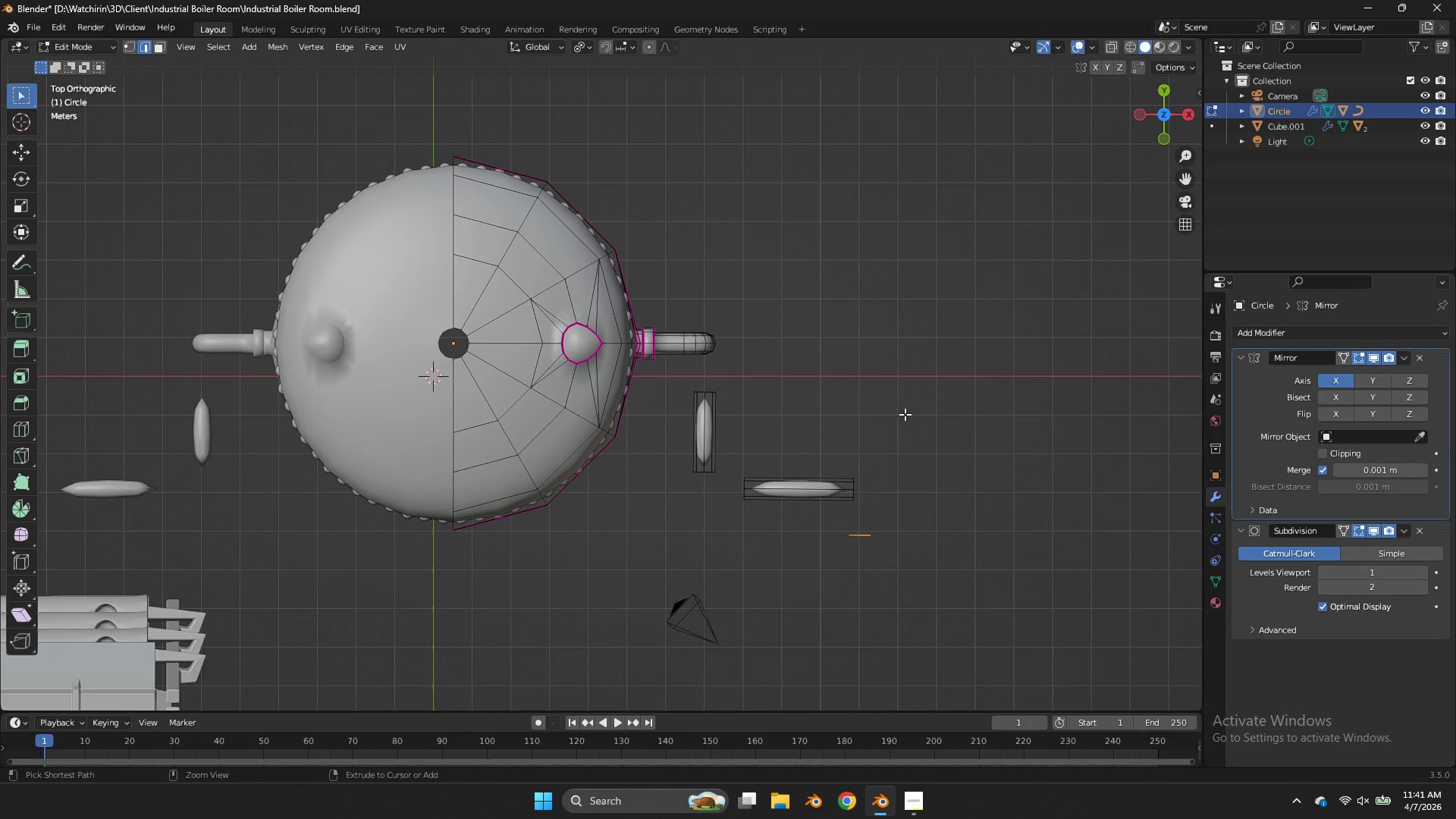 
scroll: coordinate [1143, 205], scroll_direction: down, amount: 2.0
 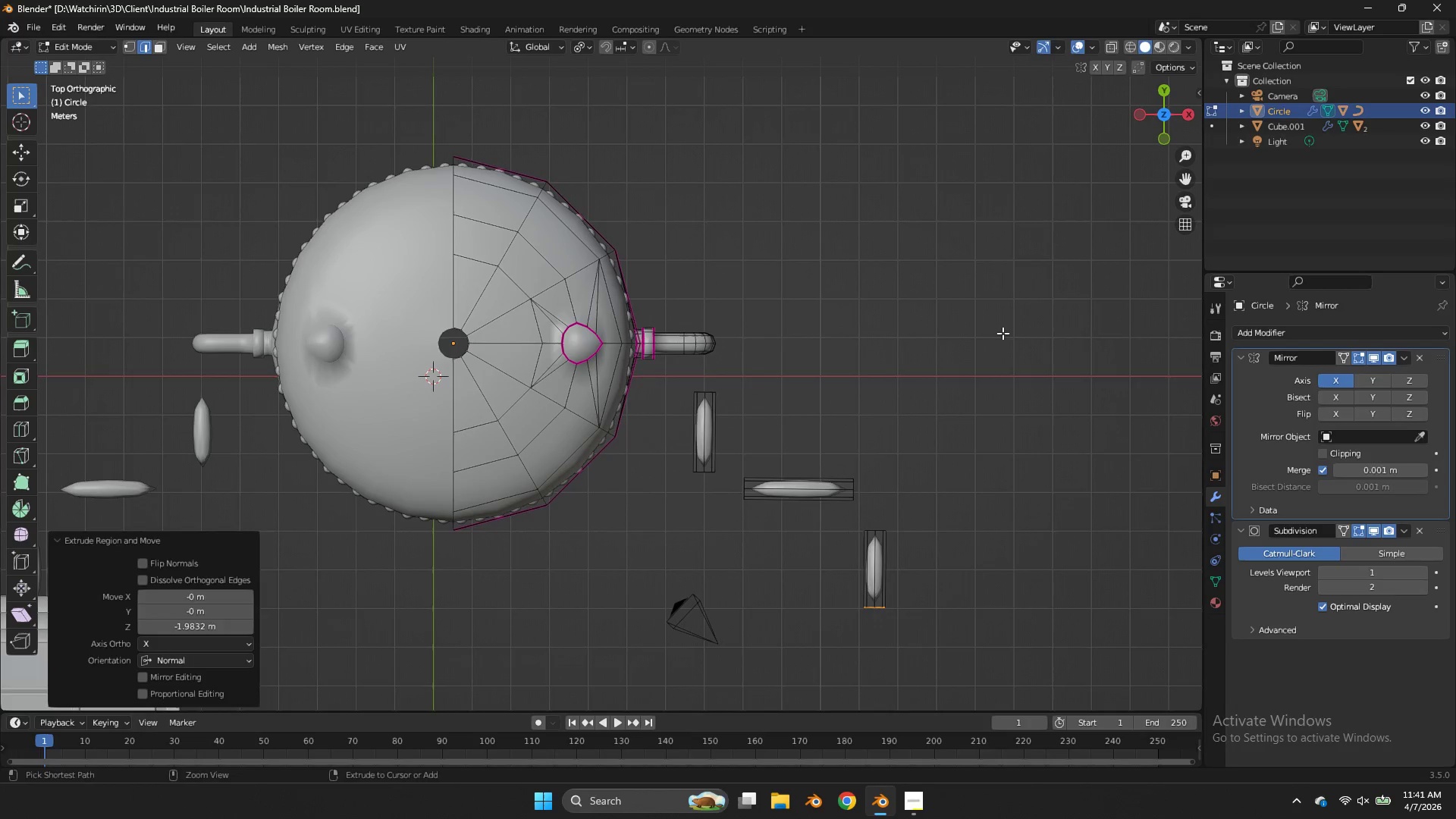 
key(Control+Z)
 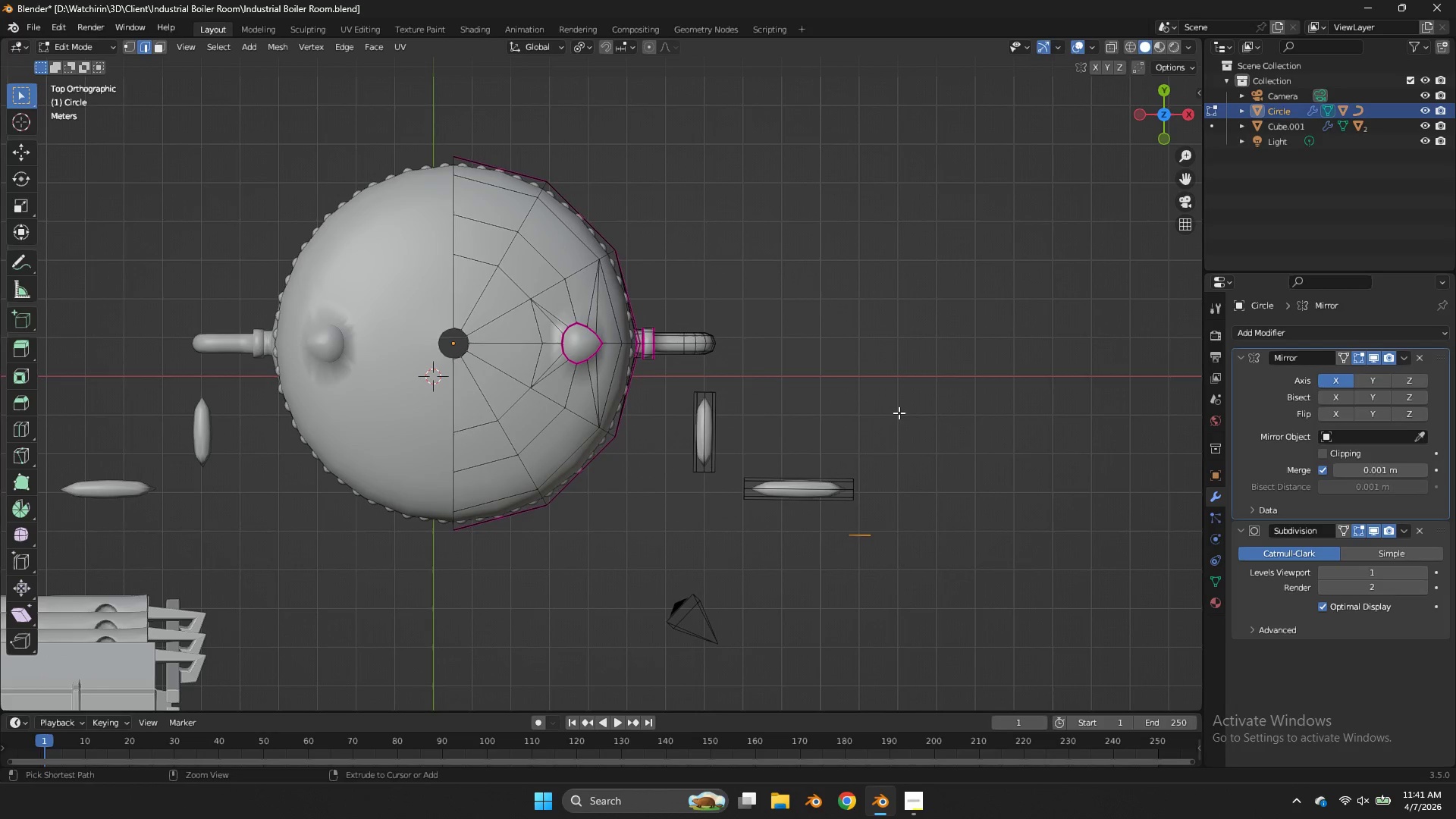 
key(Control+Z)
 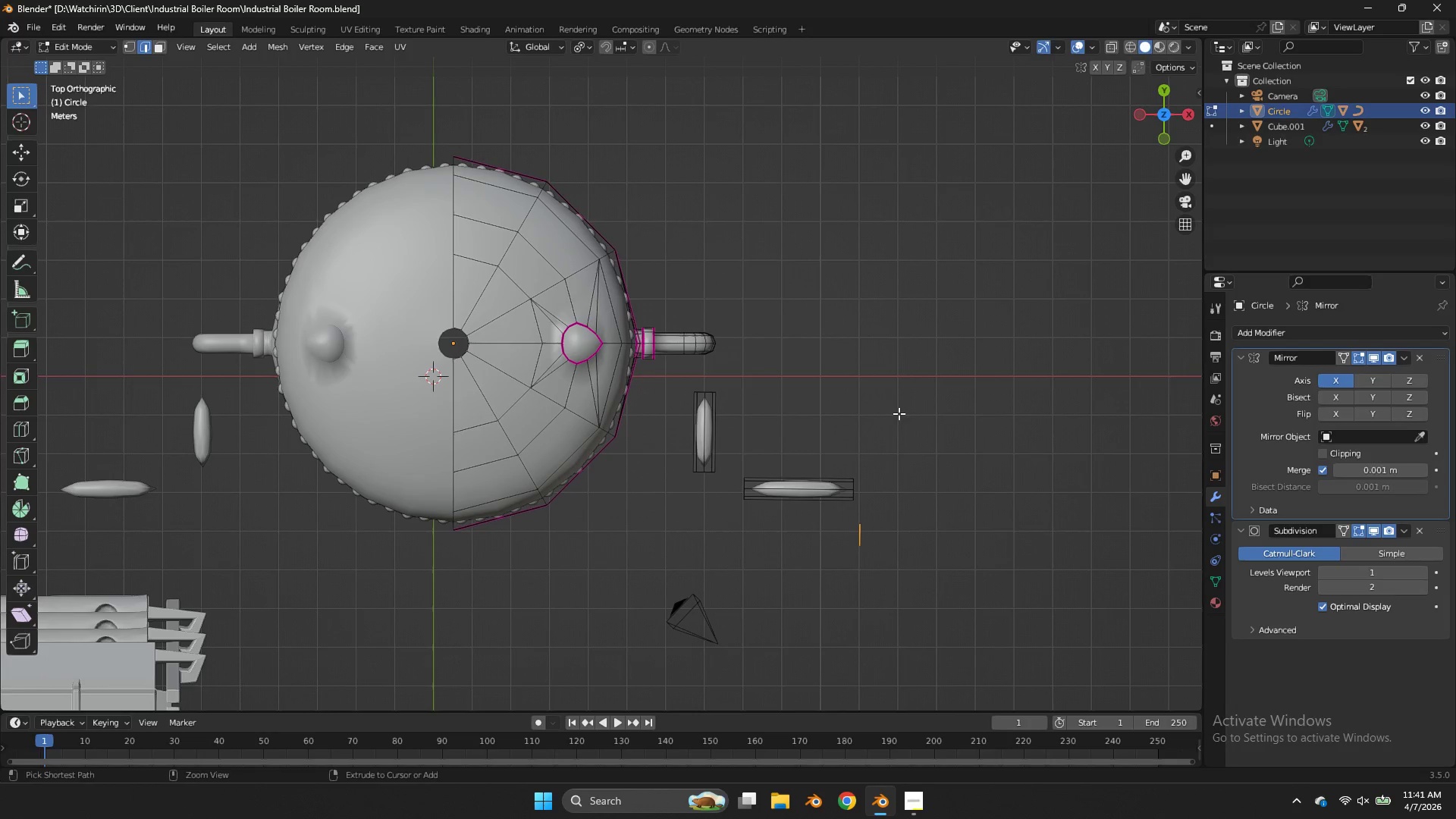 
key(Control+Z)
 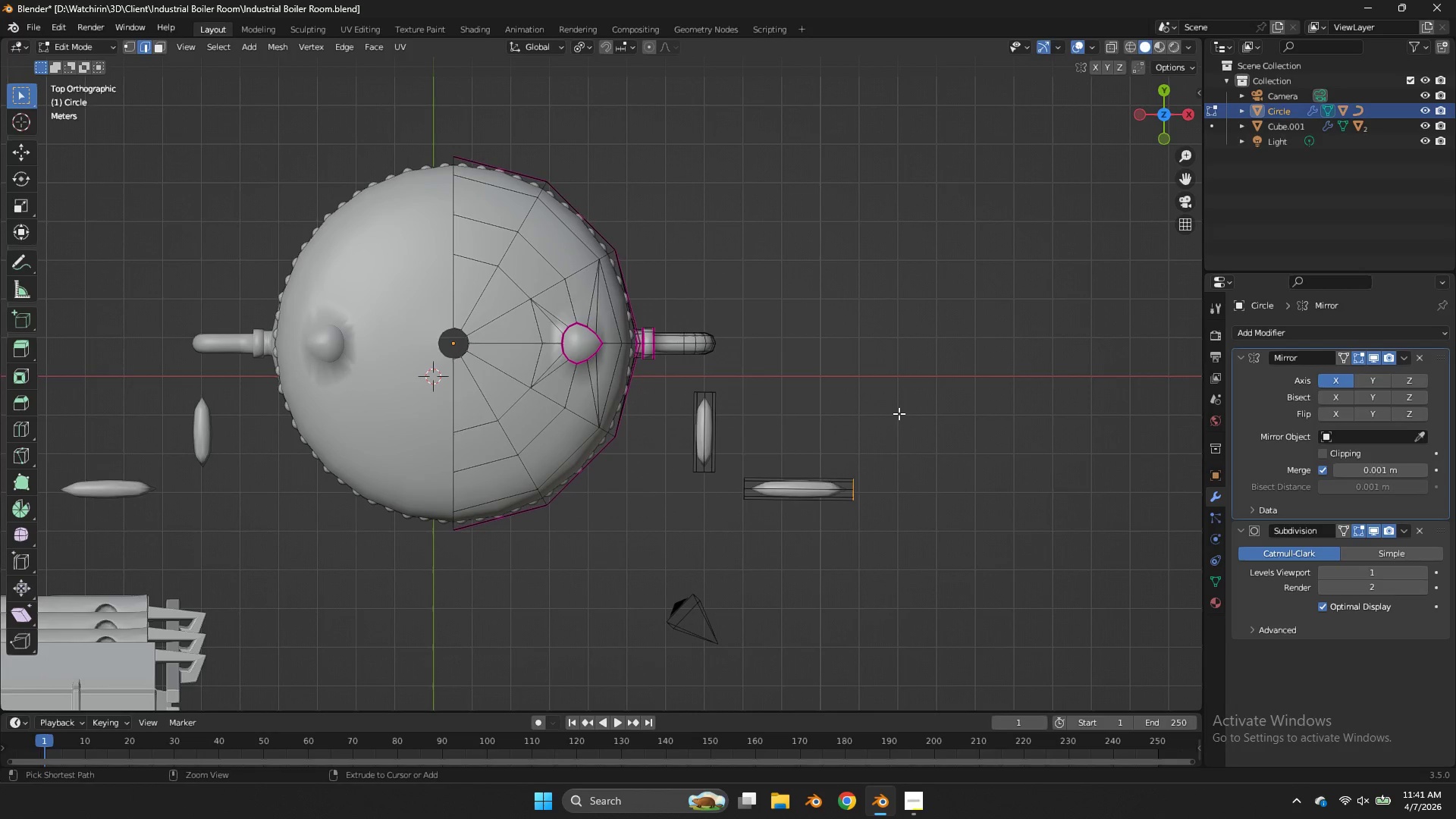 
key(Control+Z)
 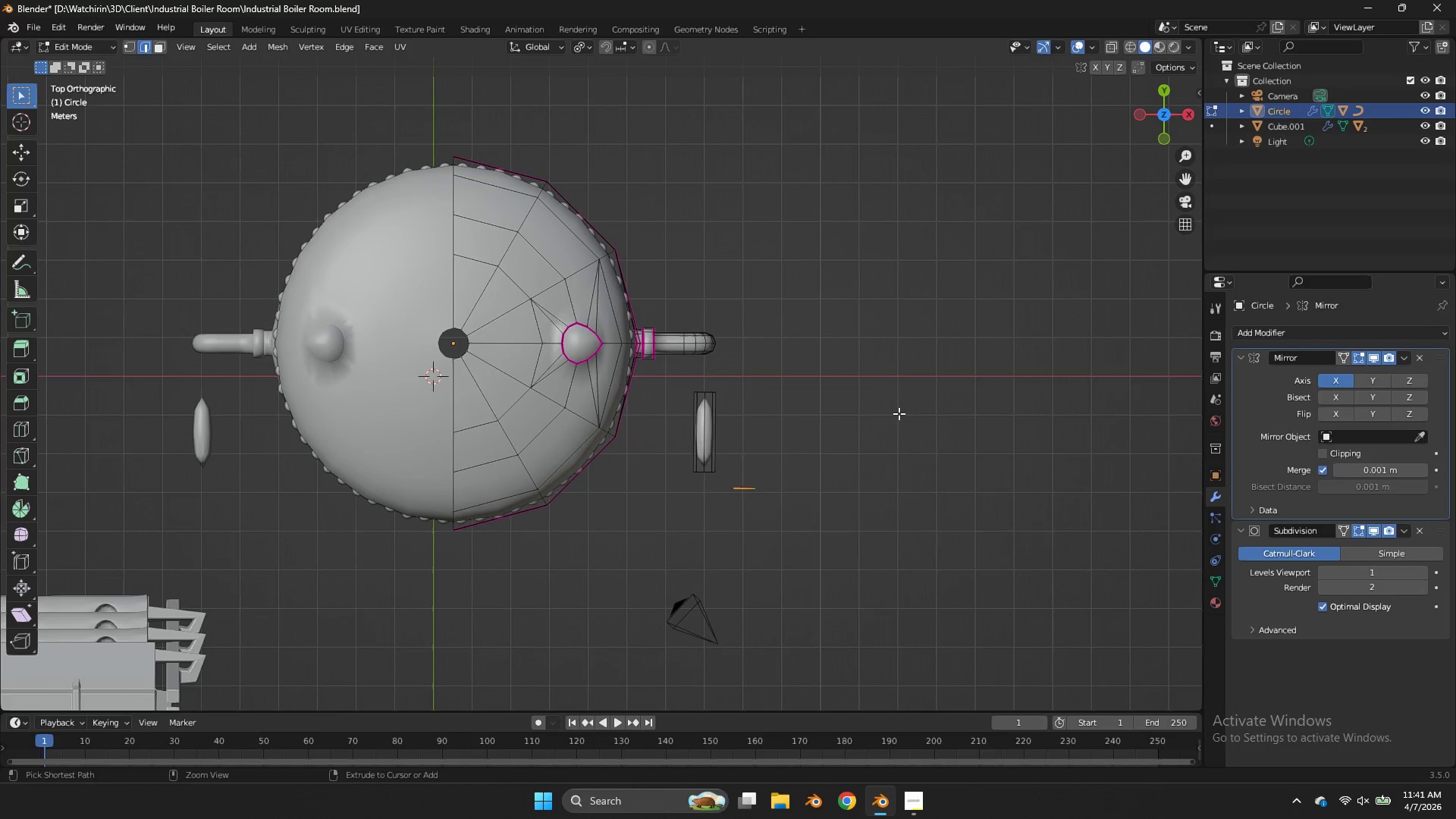 
key(Control+Z)
 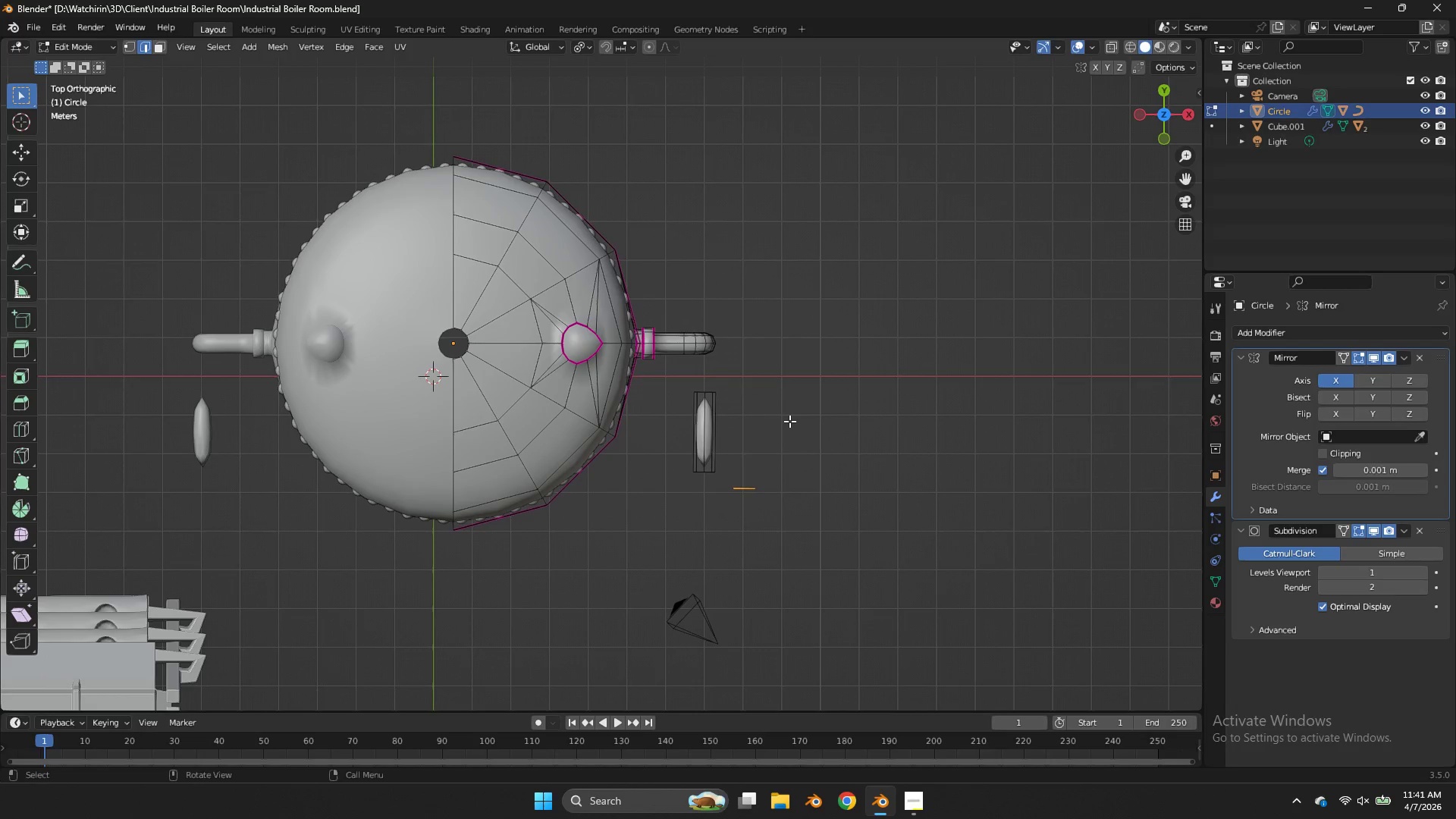 
left_click_drag(start_coordinate=[1166, 121], to_coordinate=[1146, 71])
 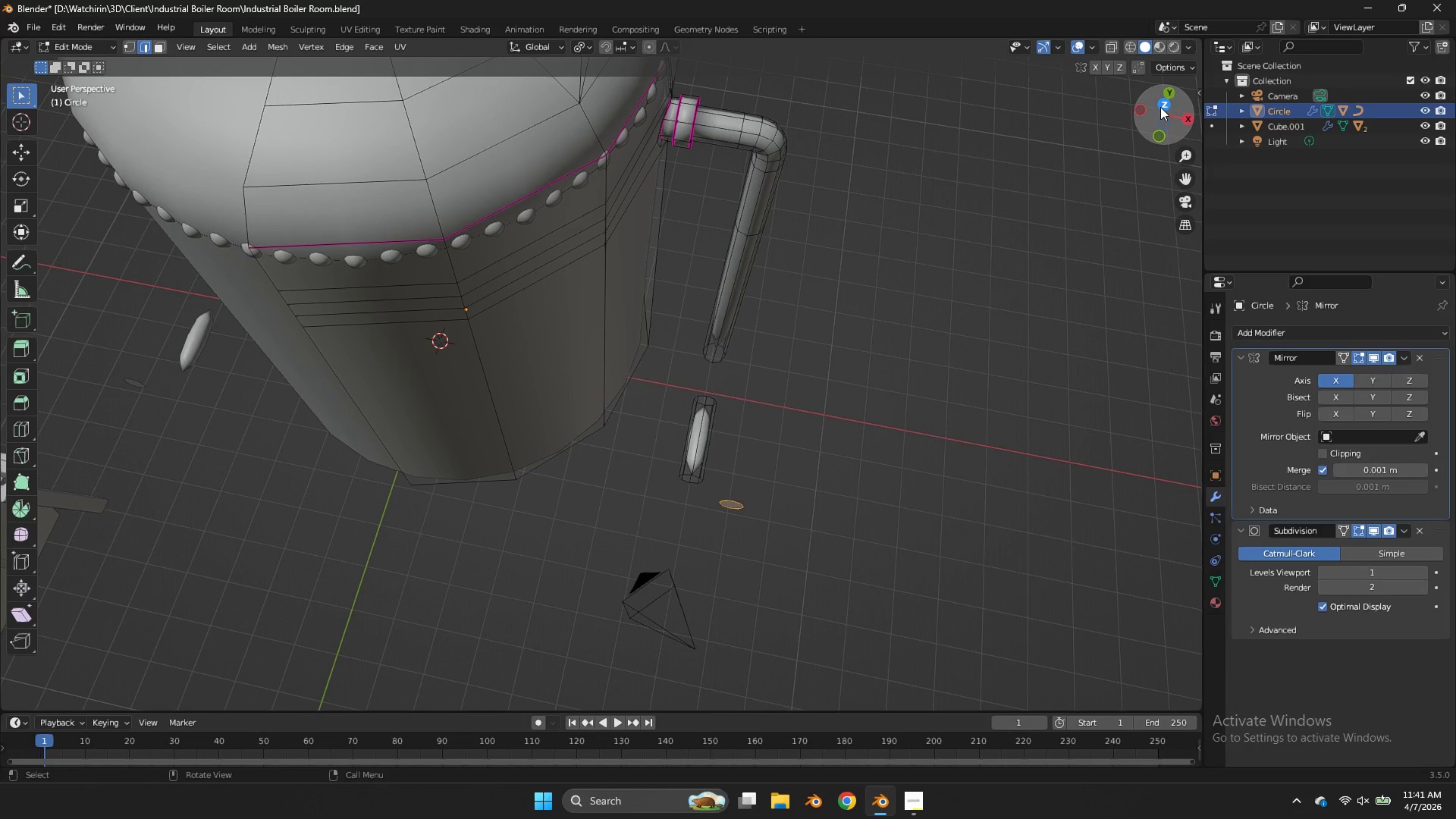 
left_click([1160, 105])
 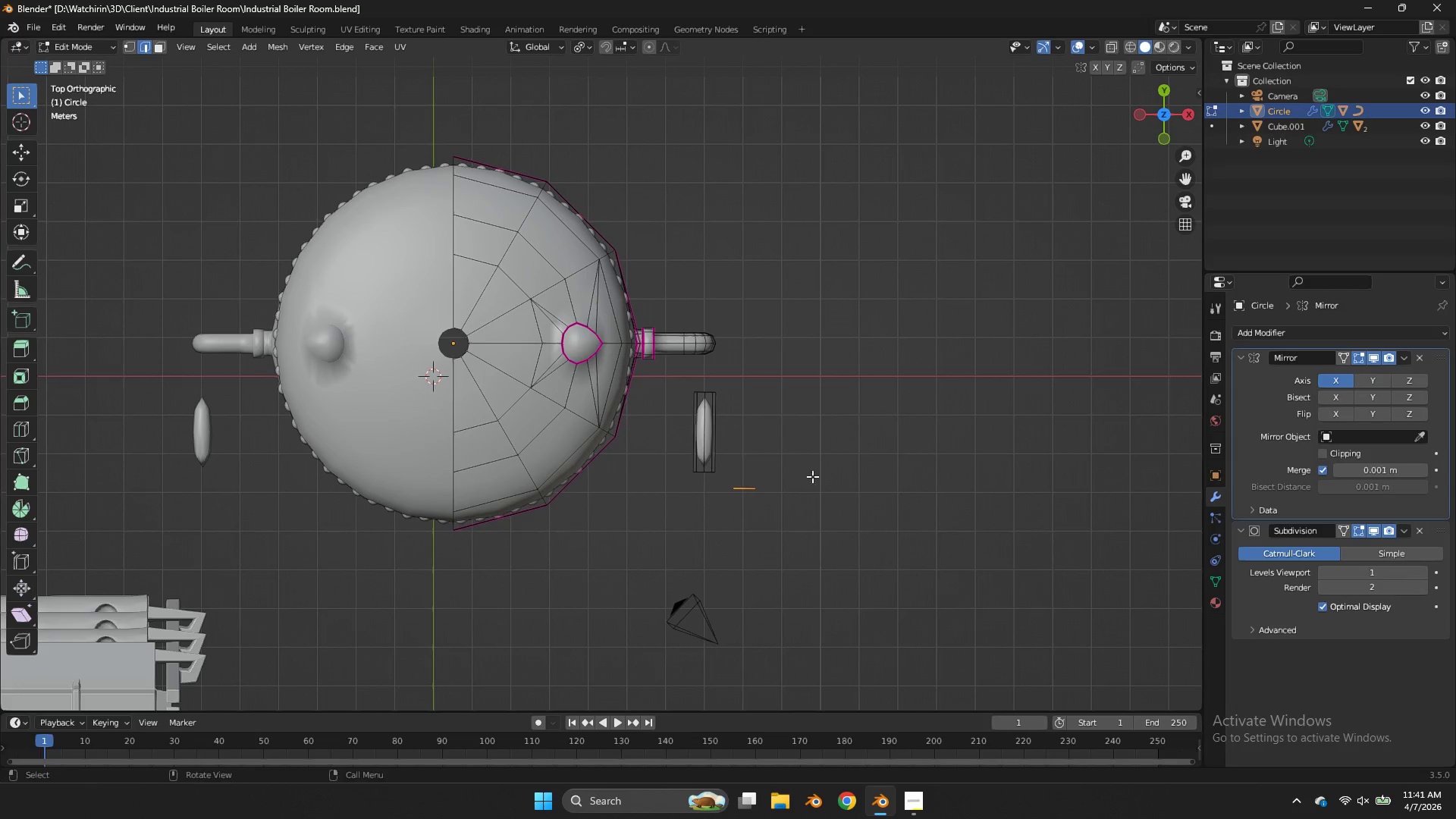 
type(xzx)
 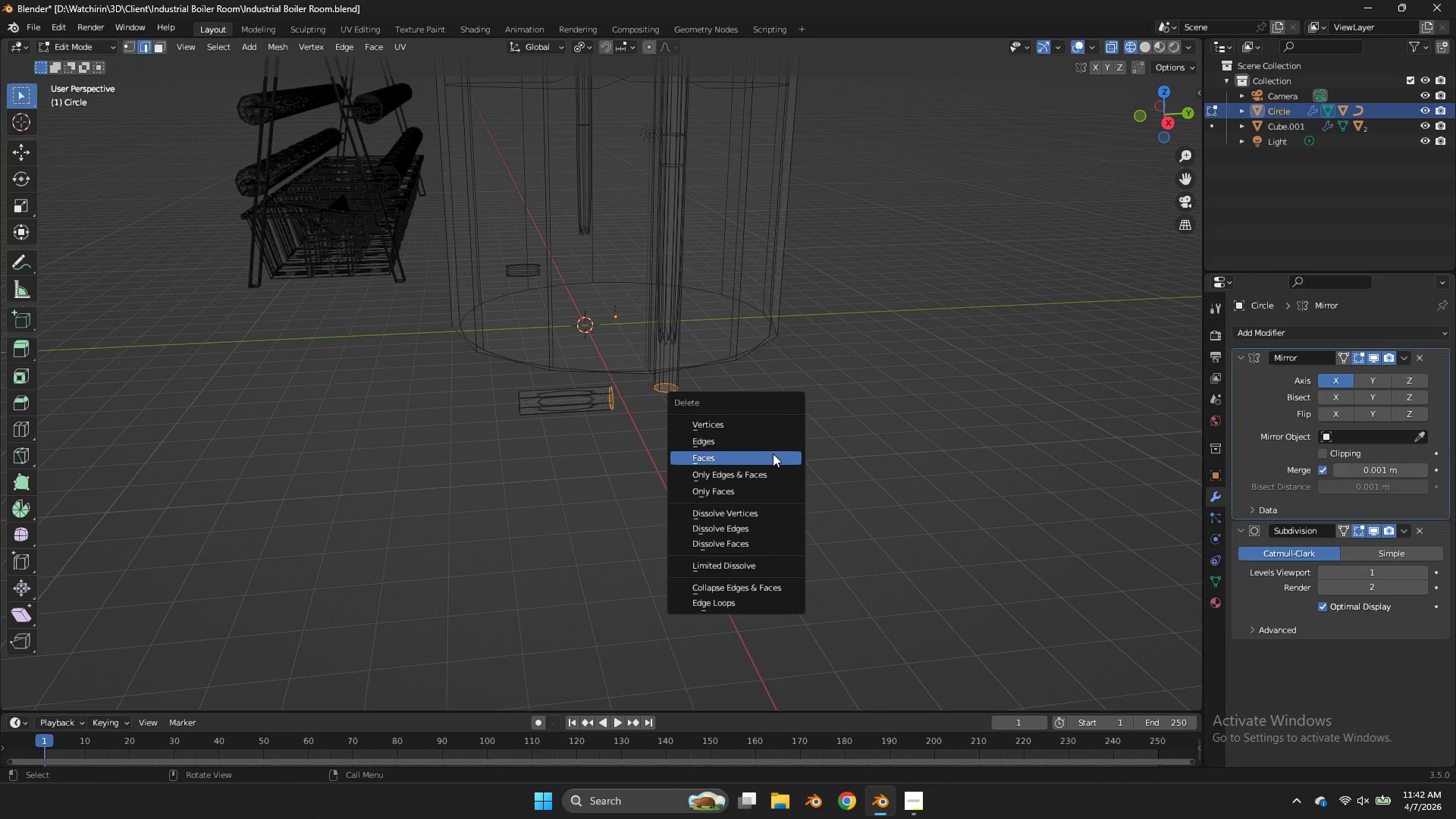 
left_click_drag(start_coordinate=[795, 476], to_coordinate=[801, 476])
 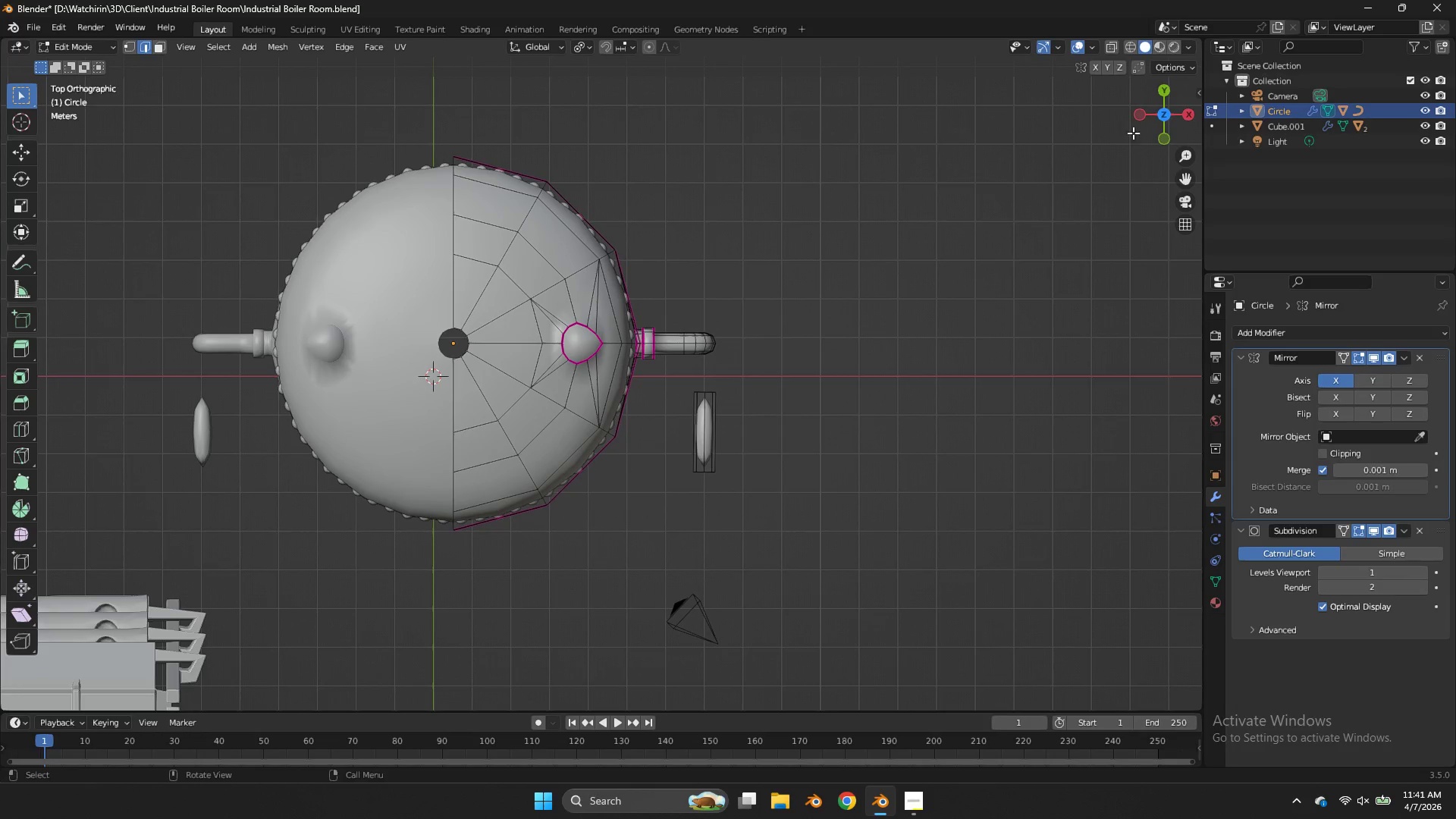 
left_click_drag(start_coordinate=[1153, 128], to_coordinate=[998, 645])
 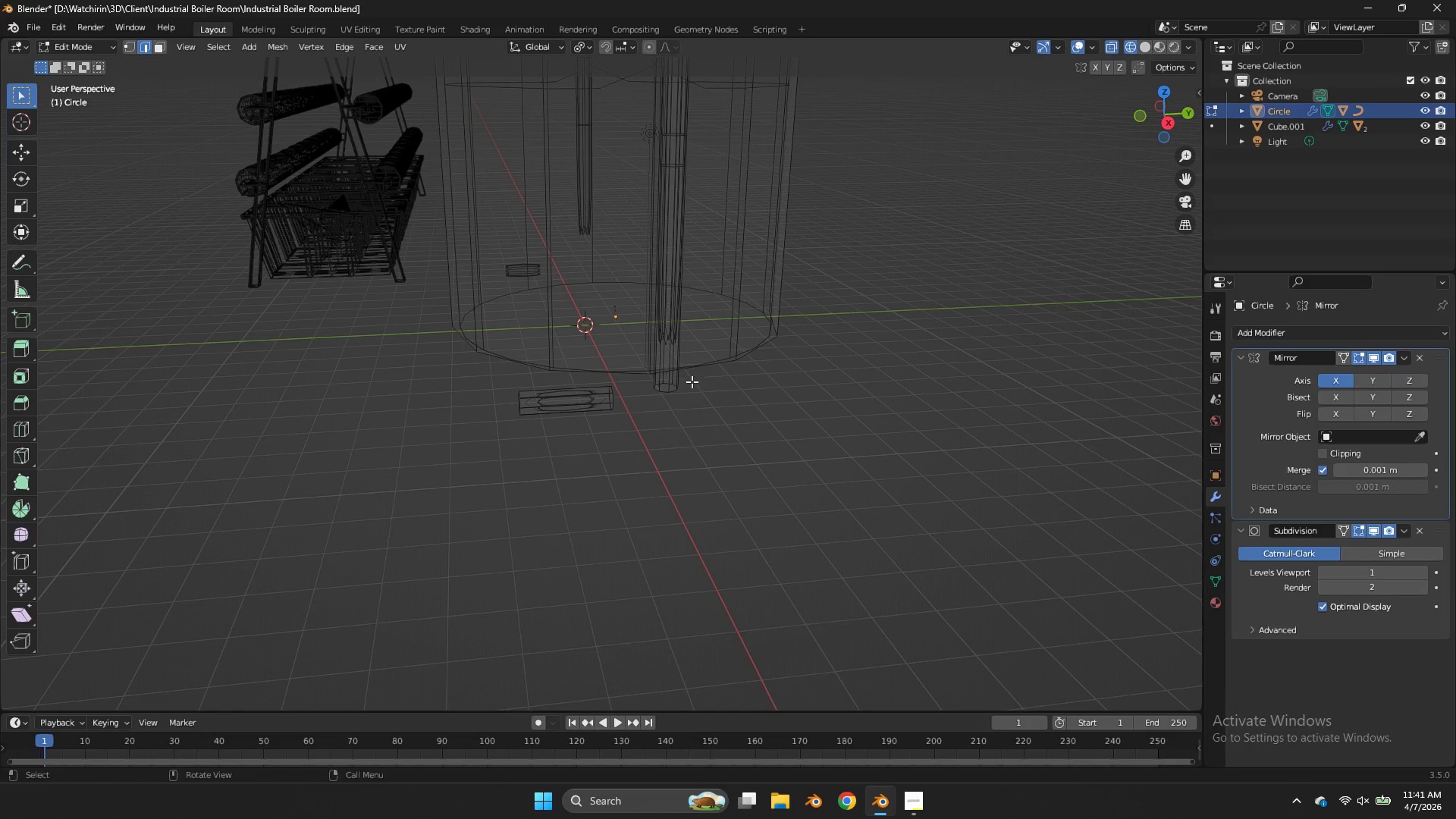 
left_click_drag(start_coordinate=[697, 378], to_coordinate=[586, 430])
 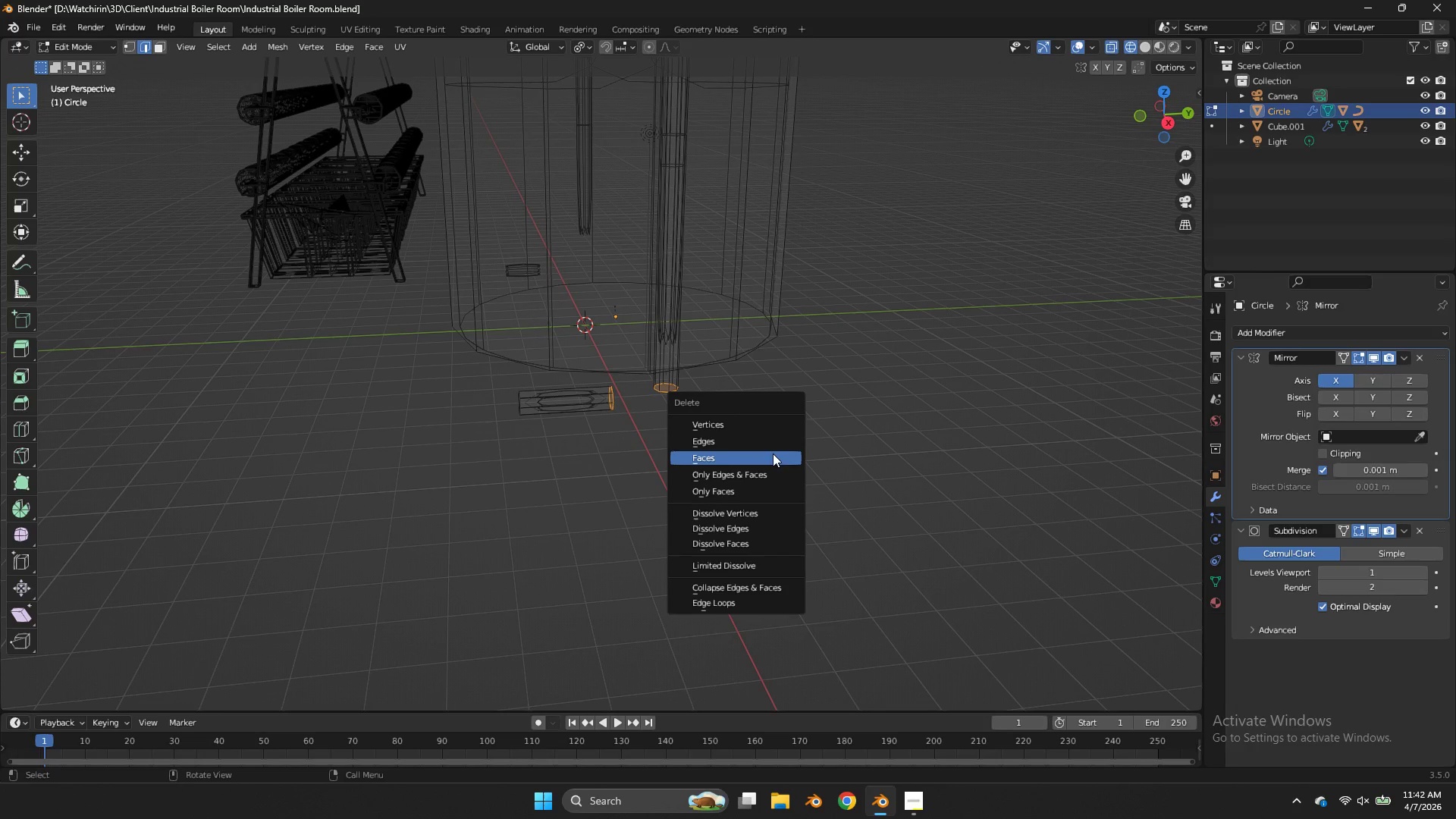 
left_click([773, 456])
 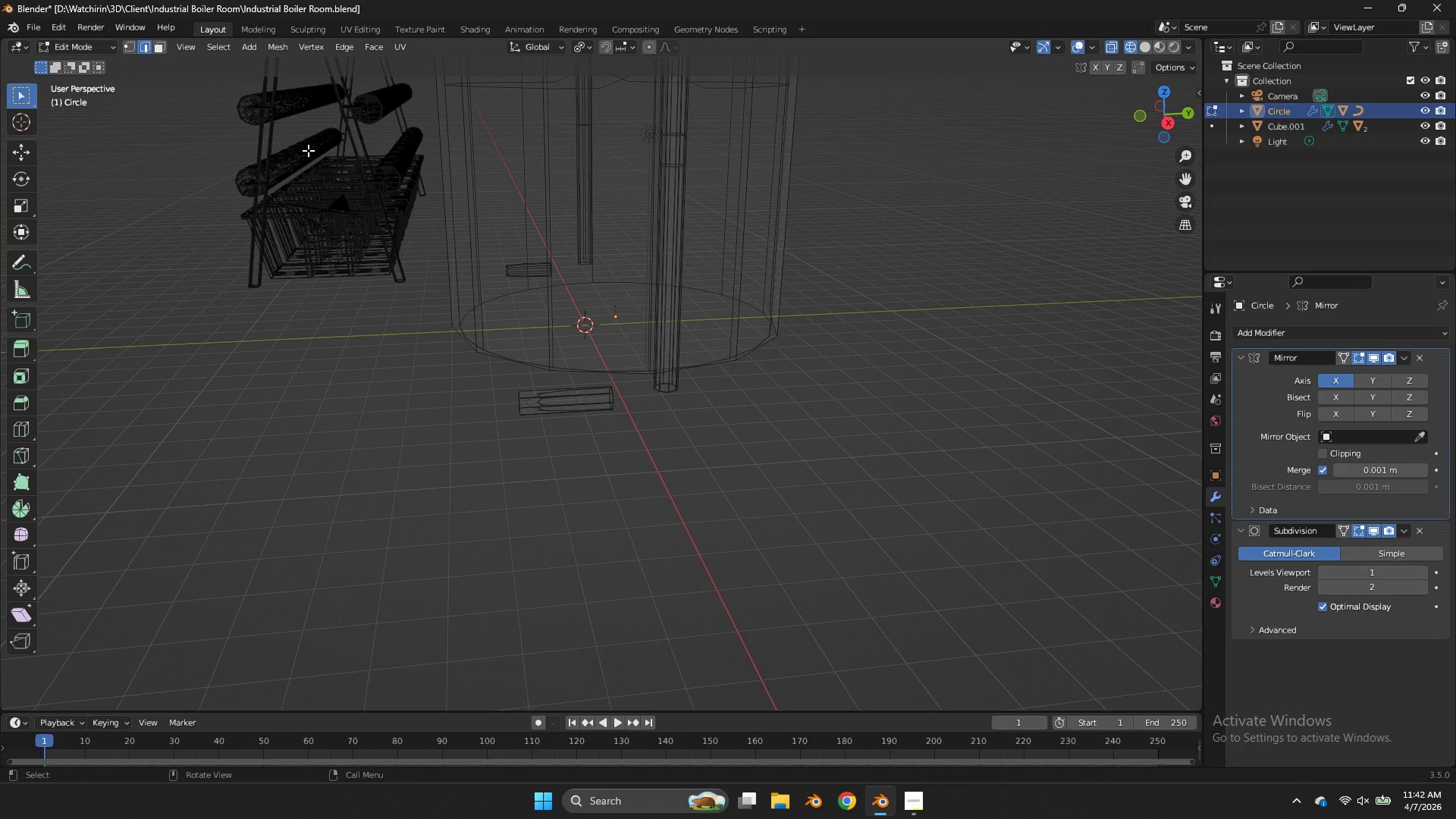 
left_click_drag(start_coordinate=[694, 381], to_coordinate=[557, 431])
 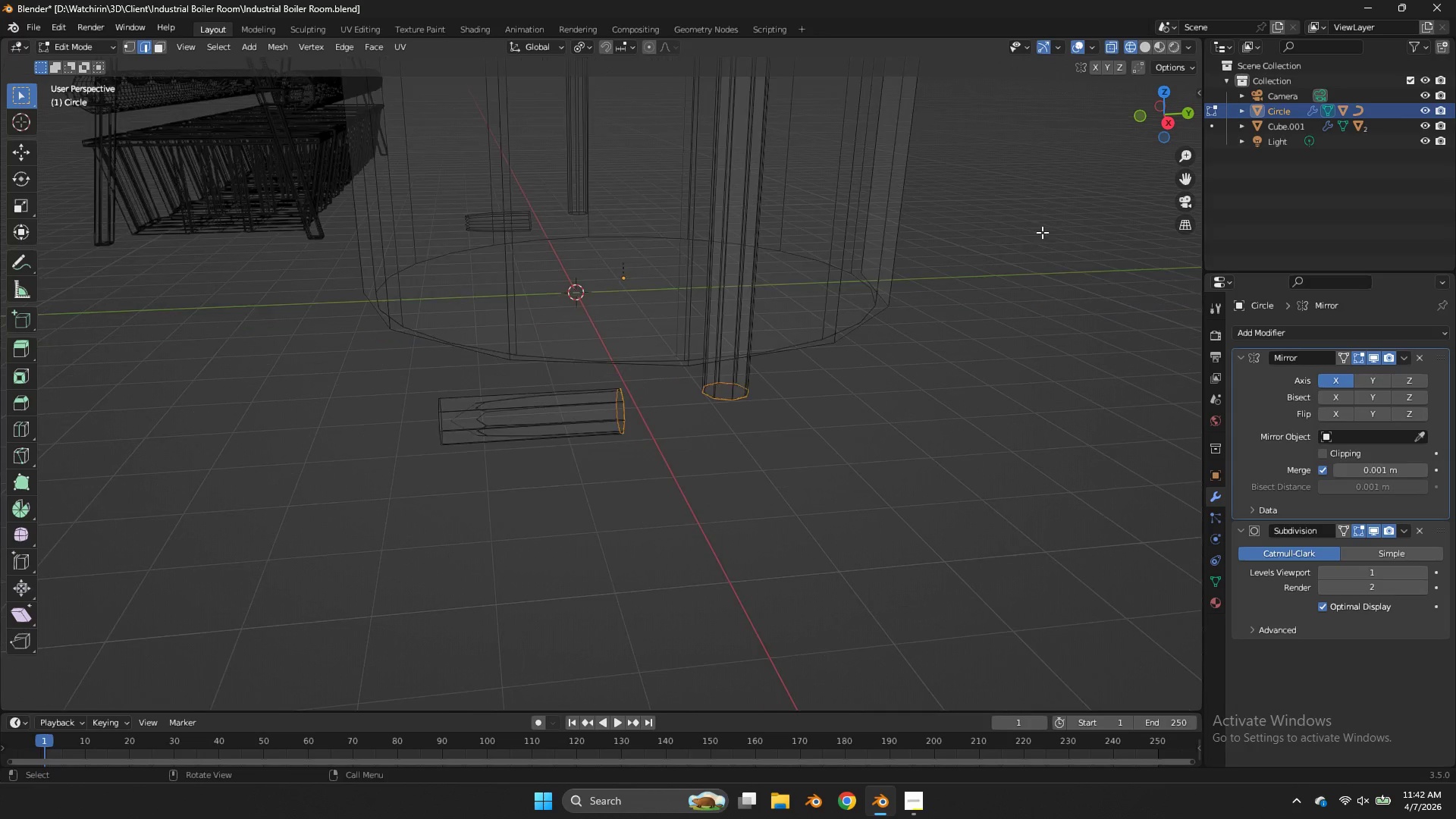 
scroll: coordinate [1024, 256], scroll_direction: up, amount: 3.0
 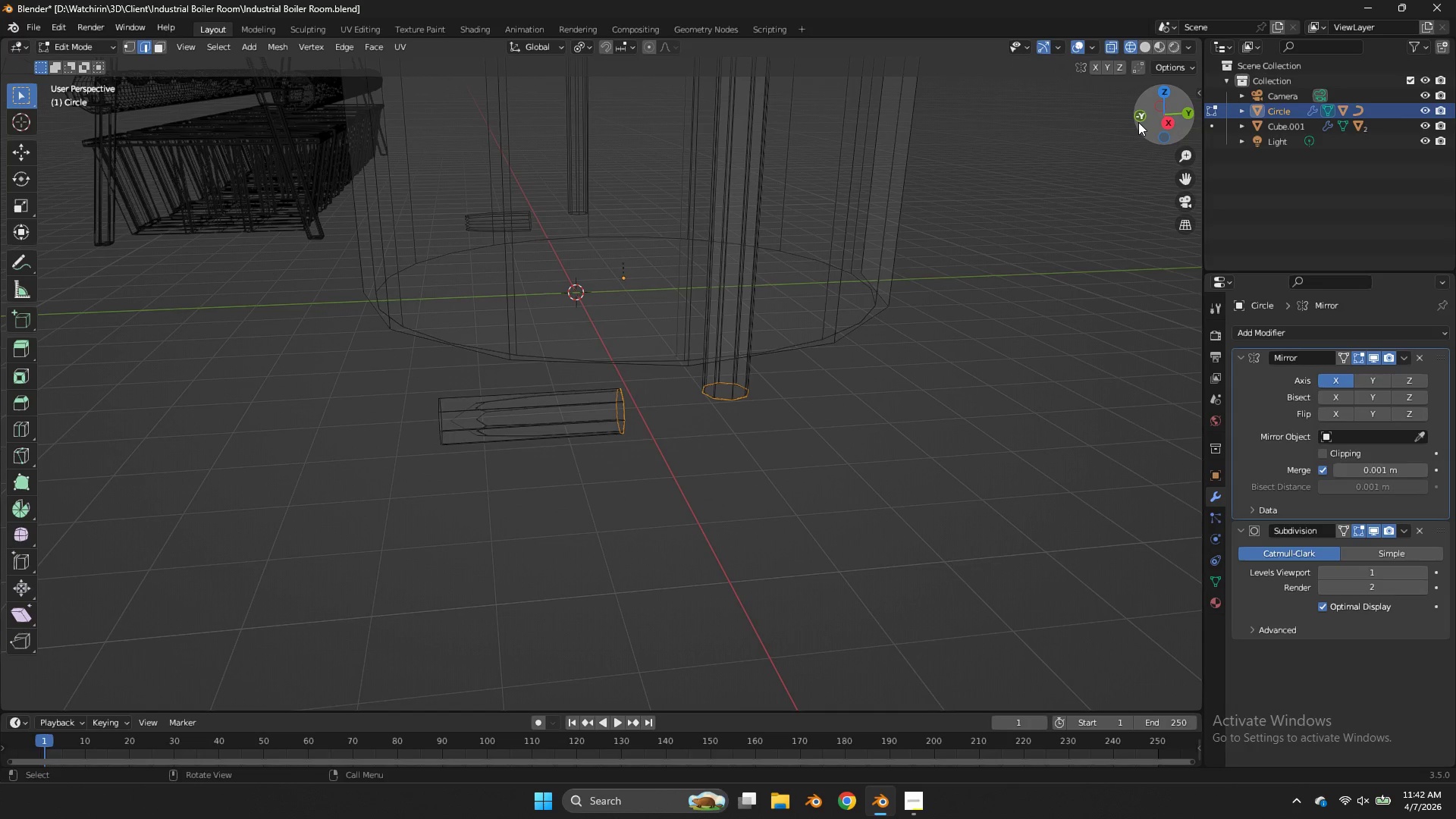 
left_click([1138, 122])
 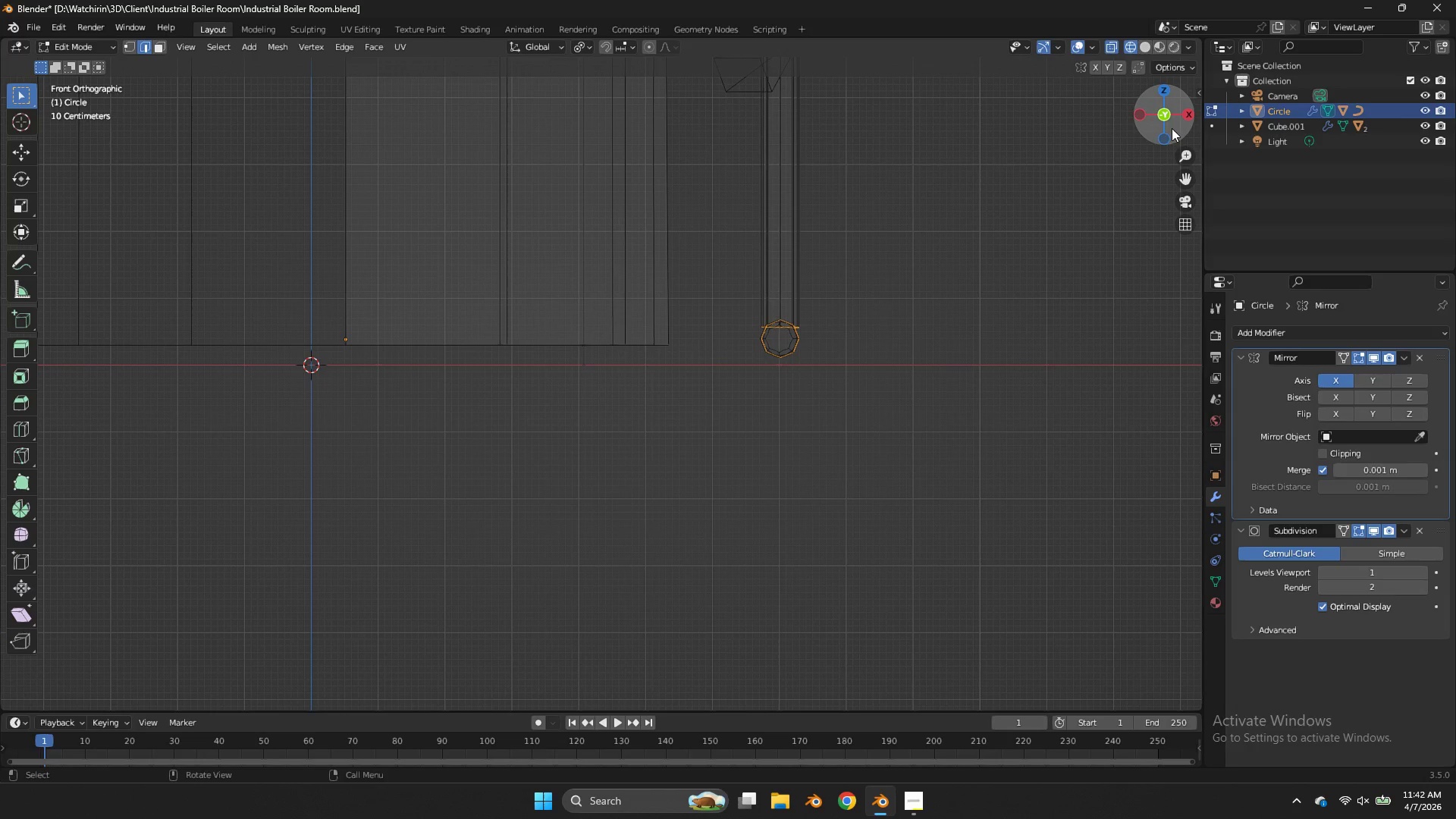 
left_click([1184, 120])
 